 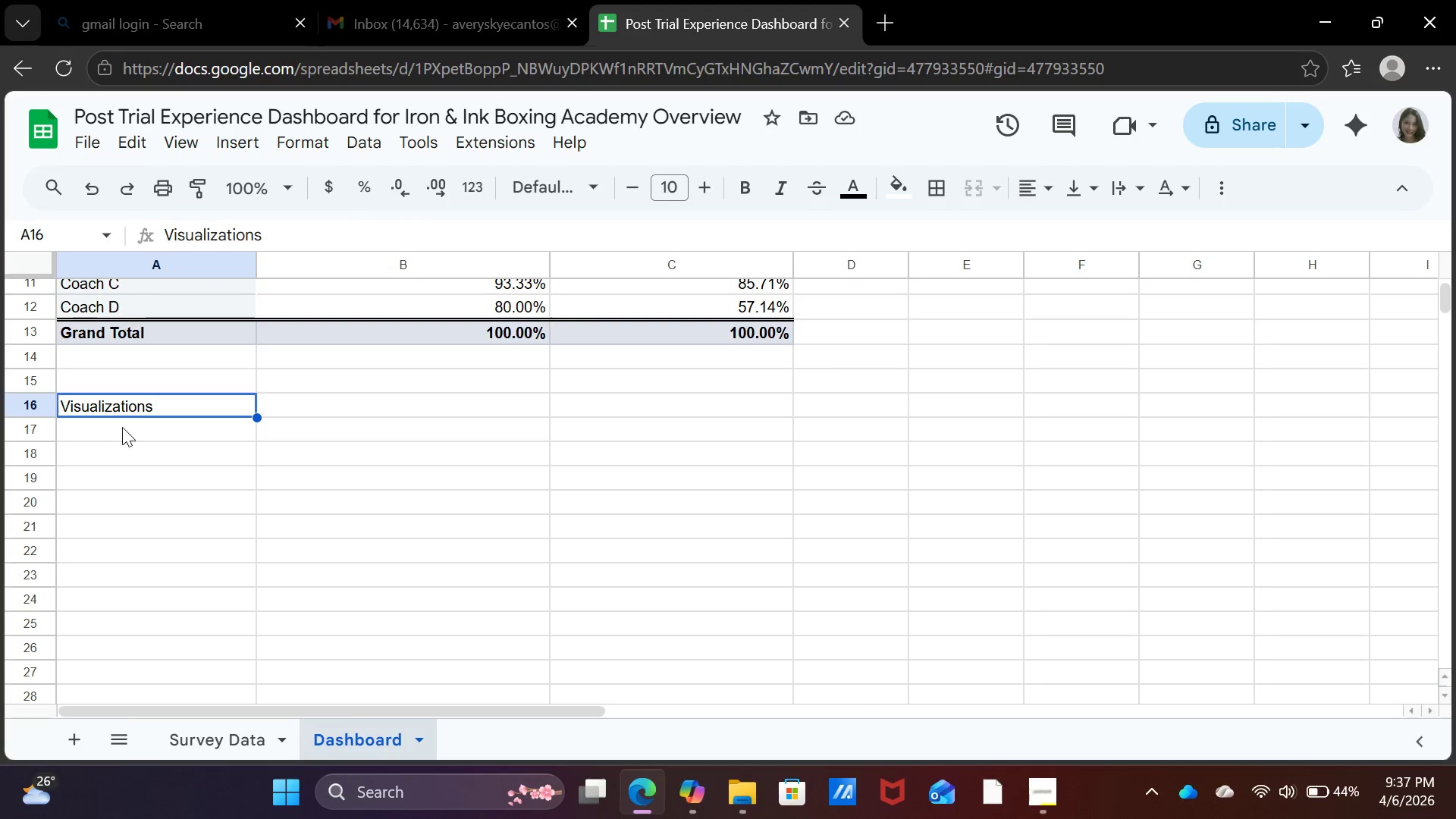 
left_click([124, 430])
 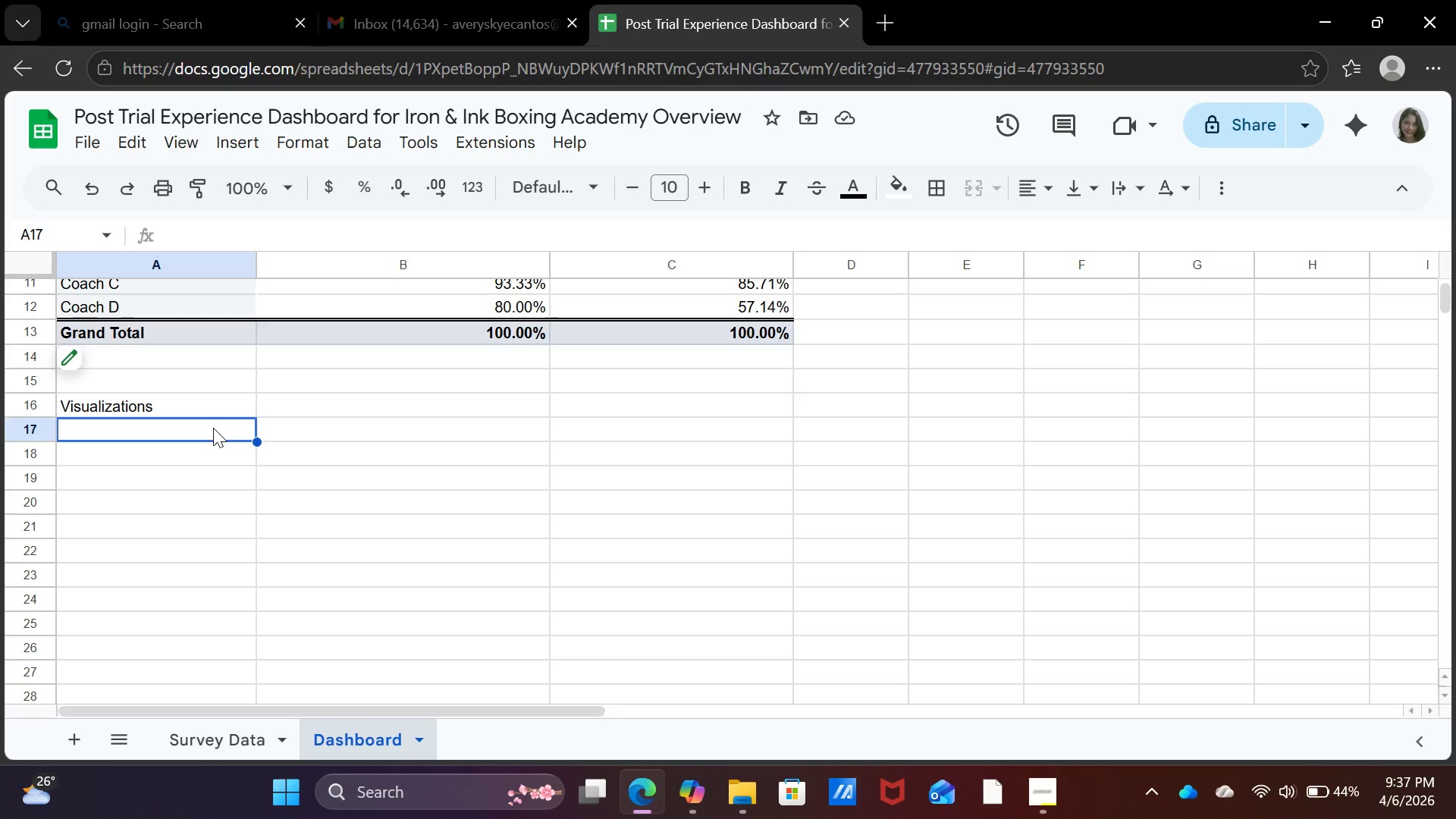 
wait(31.48)
 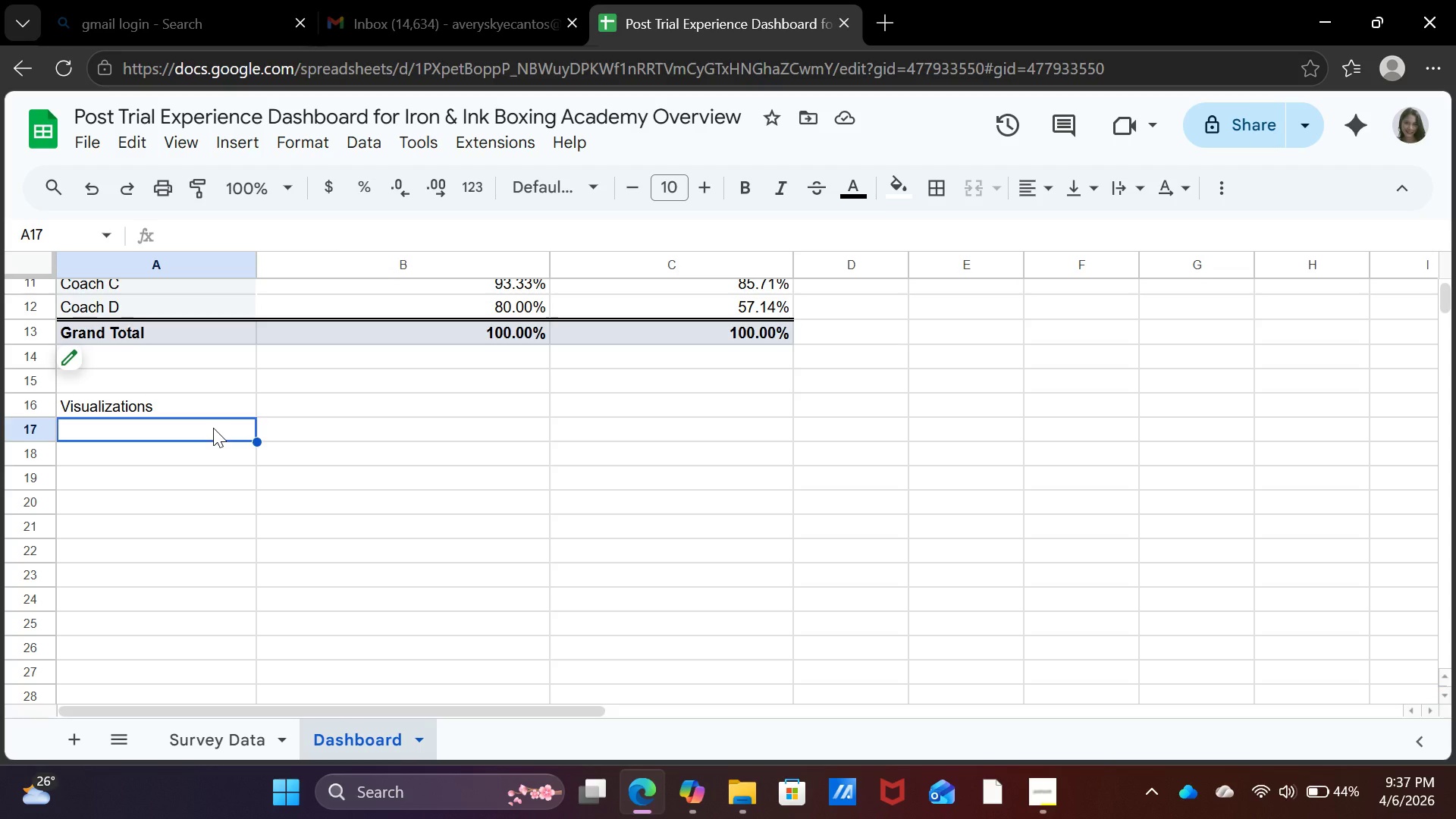 
left_click([237, 150])
 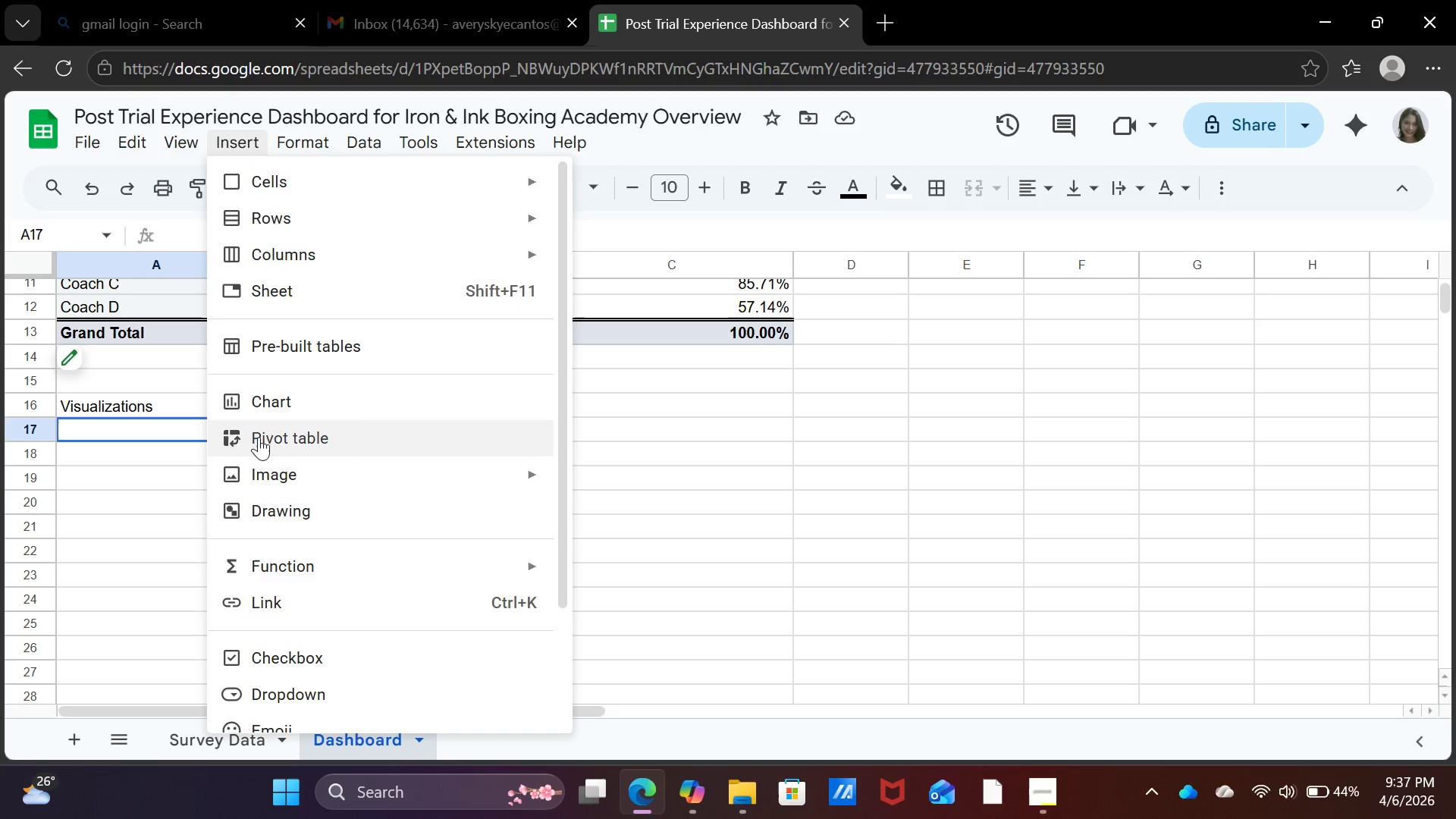 
left_click([259, 441])
 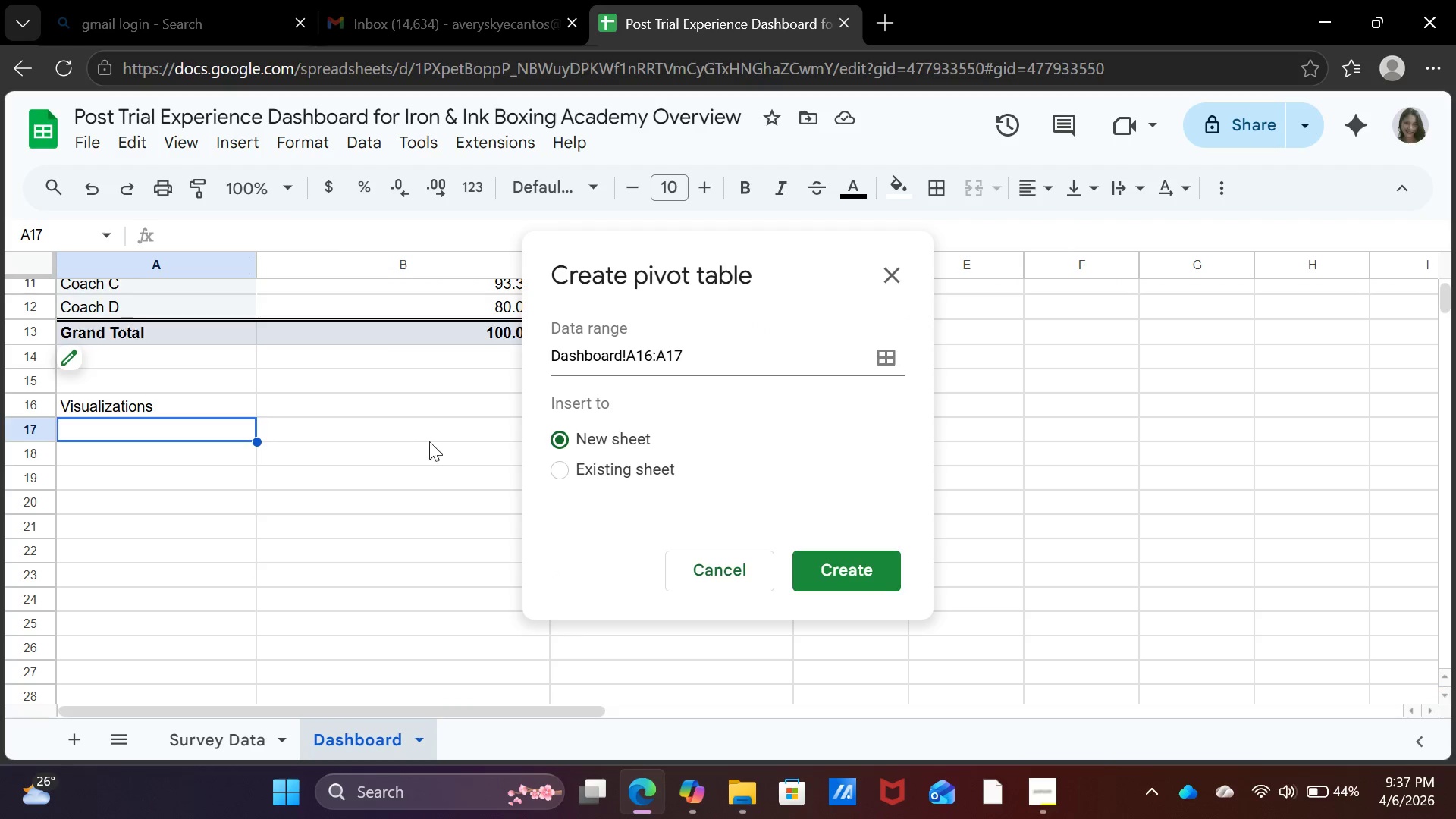 
left_click([581, 466])
 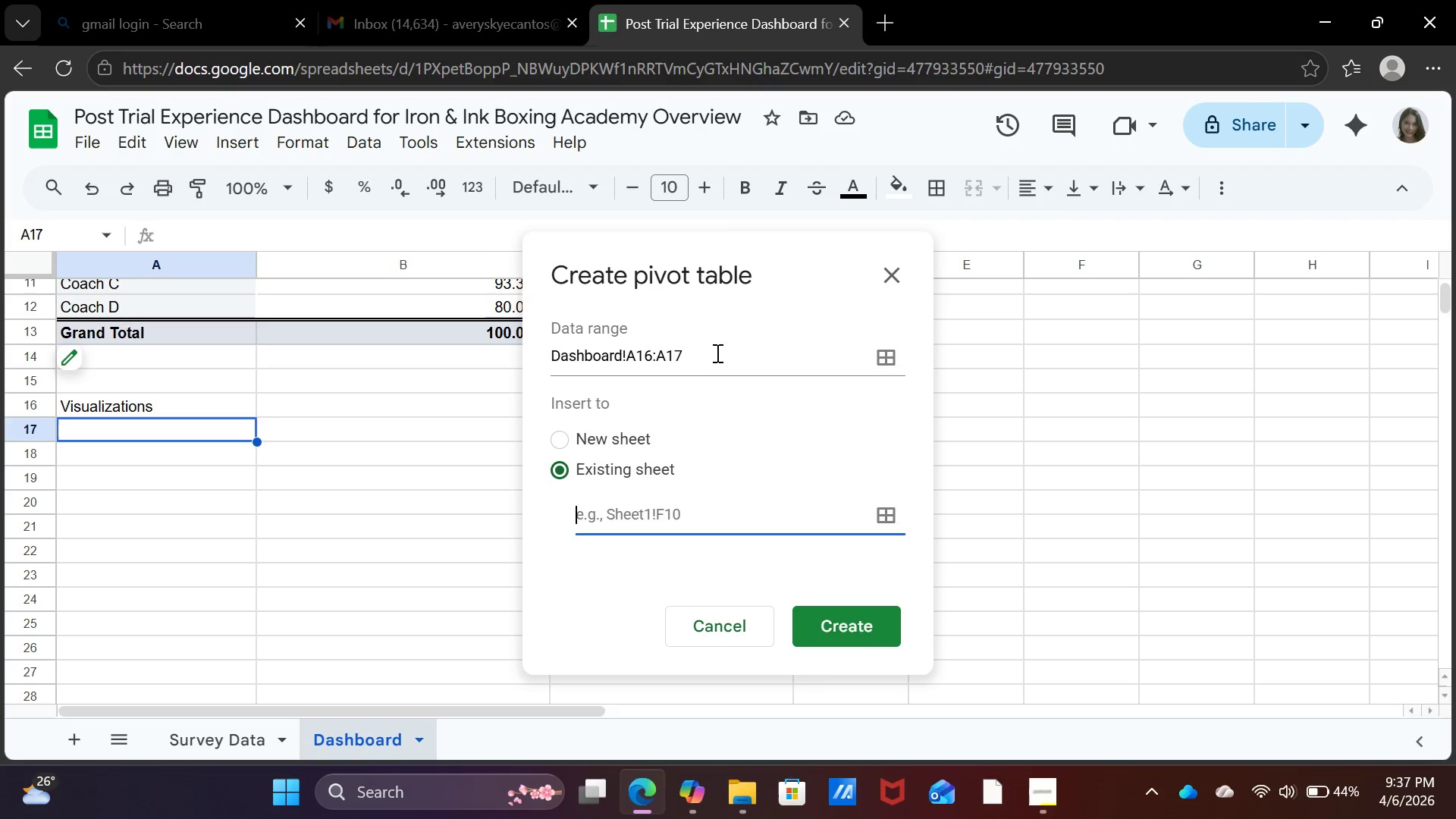 
left_click_drag(start_coordinate=[717, 351], to_coordinate=[526, 363])
 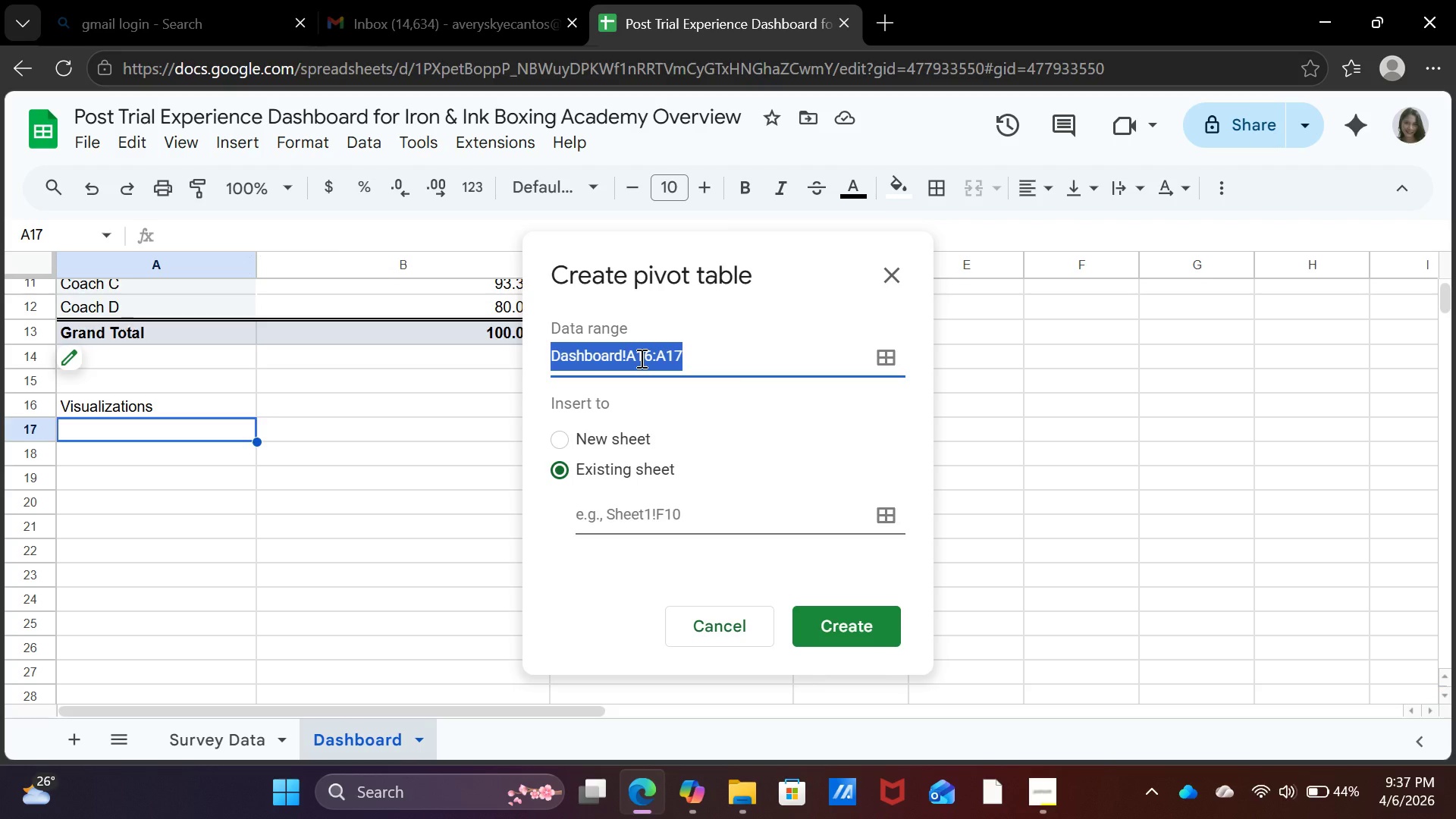 
key(Control+ControlLeft)
 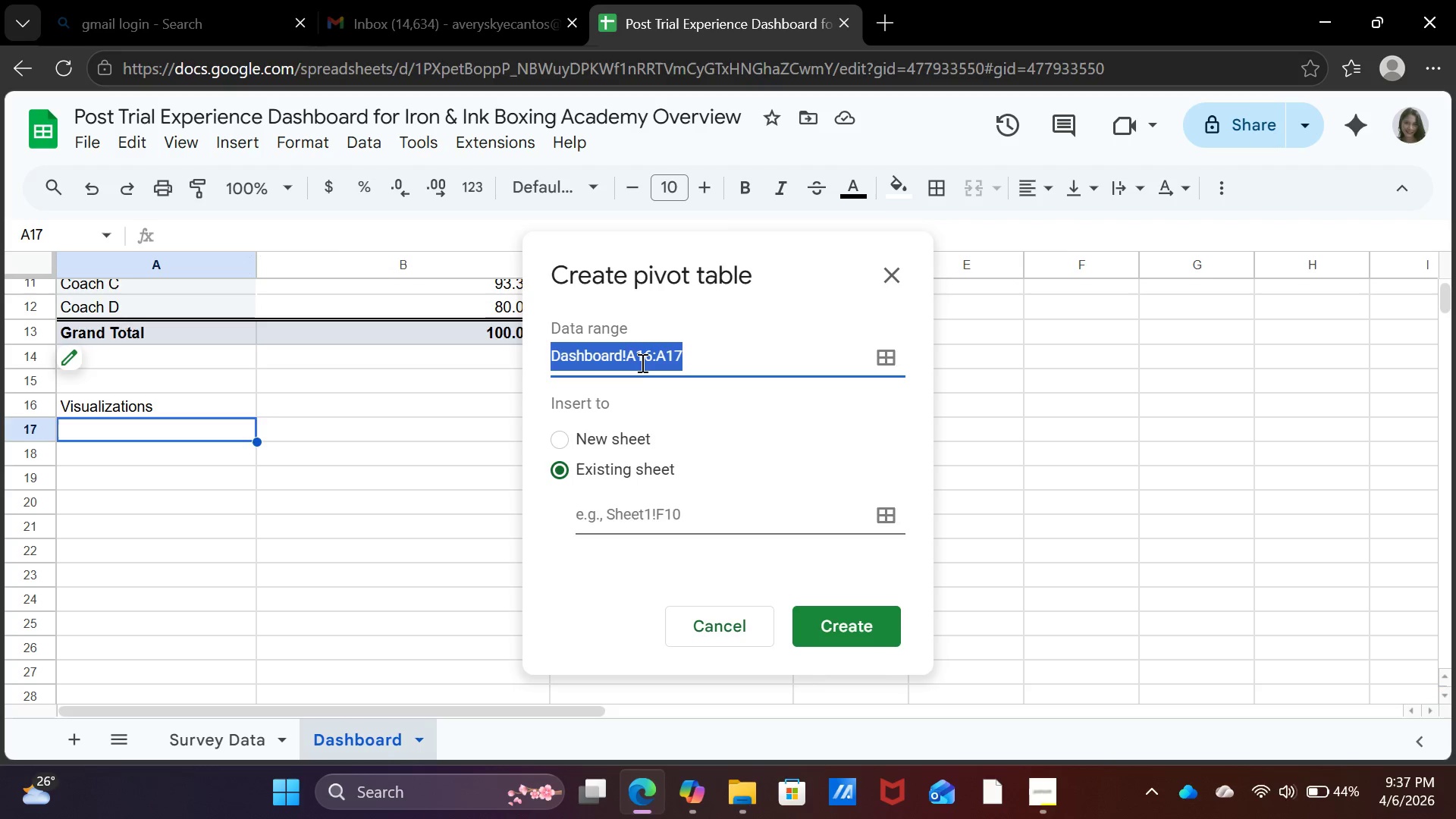 
key(Control+C)
 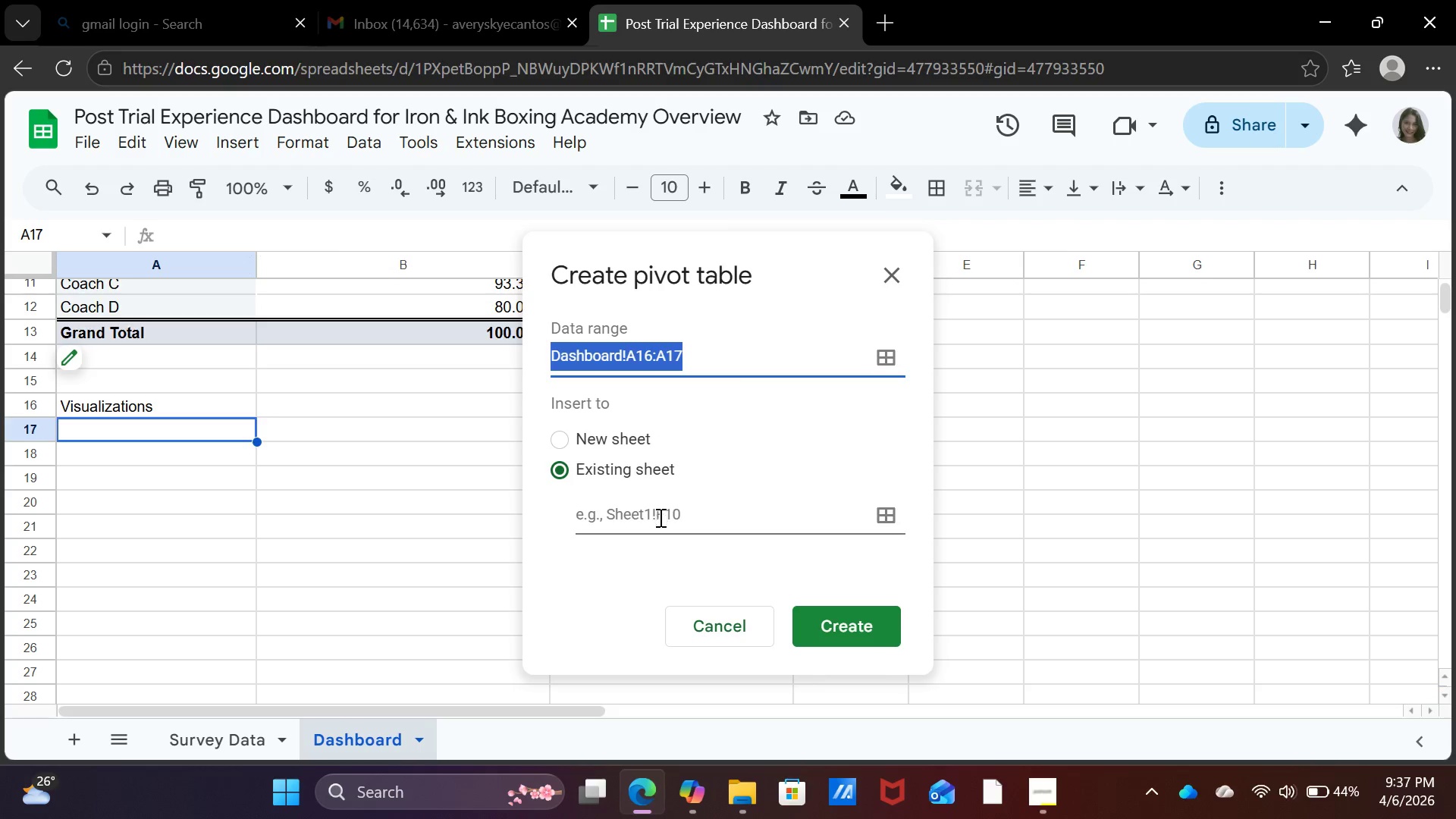 
left_click([659, 521])
 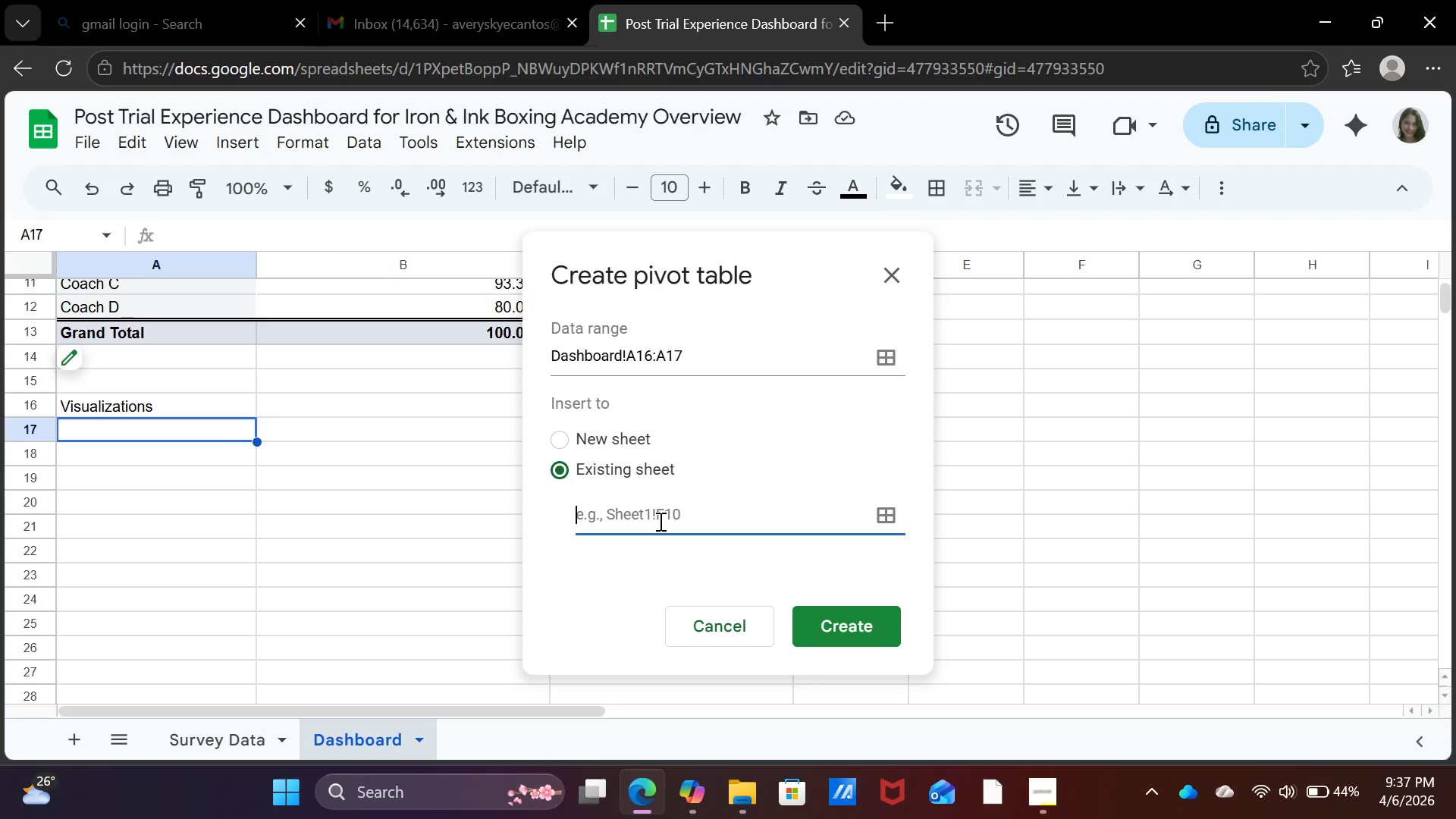 
key(Control+V)
 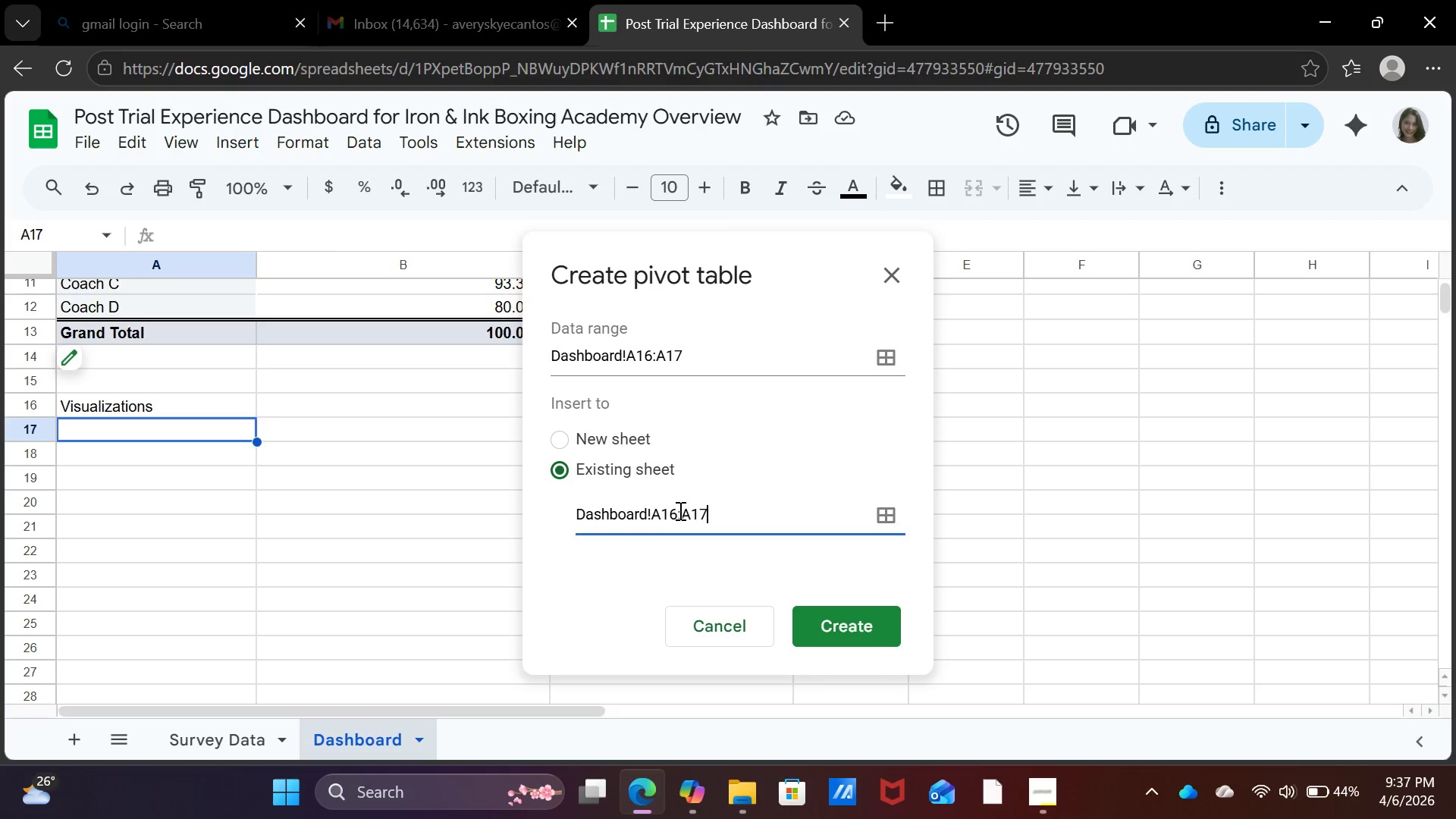 
left_click([679, 510])
 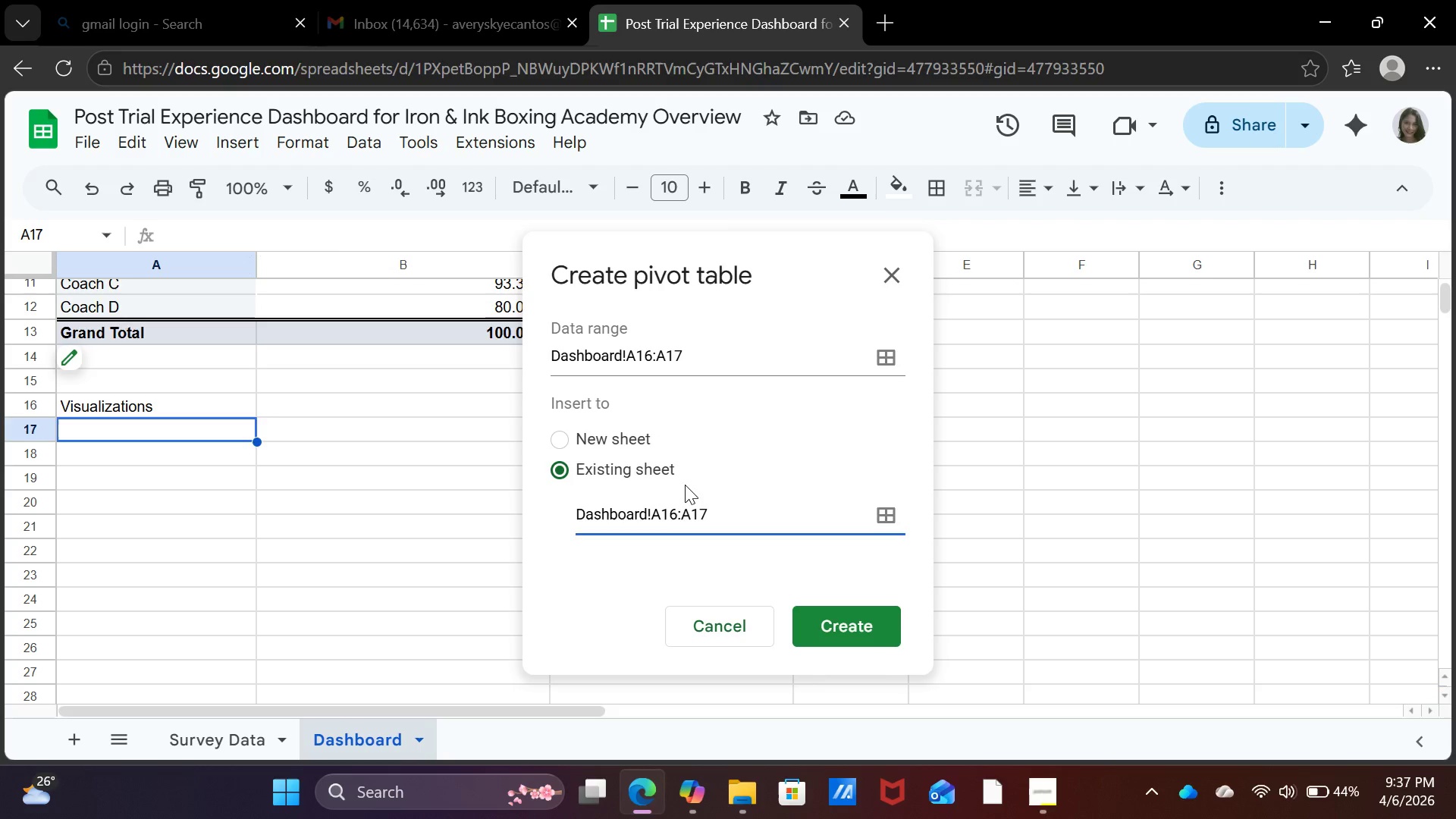 
key(ArrowRight)
 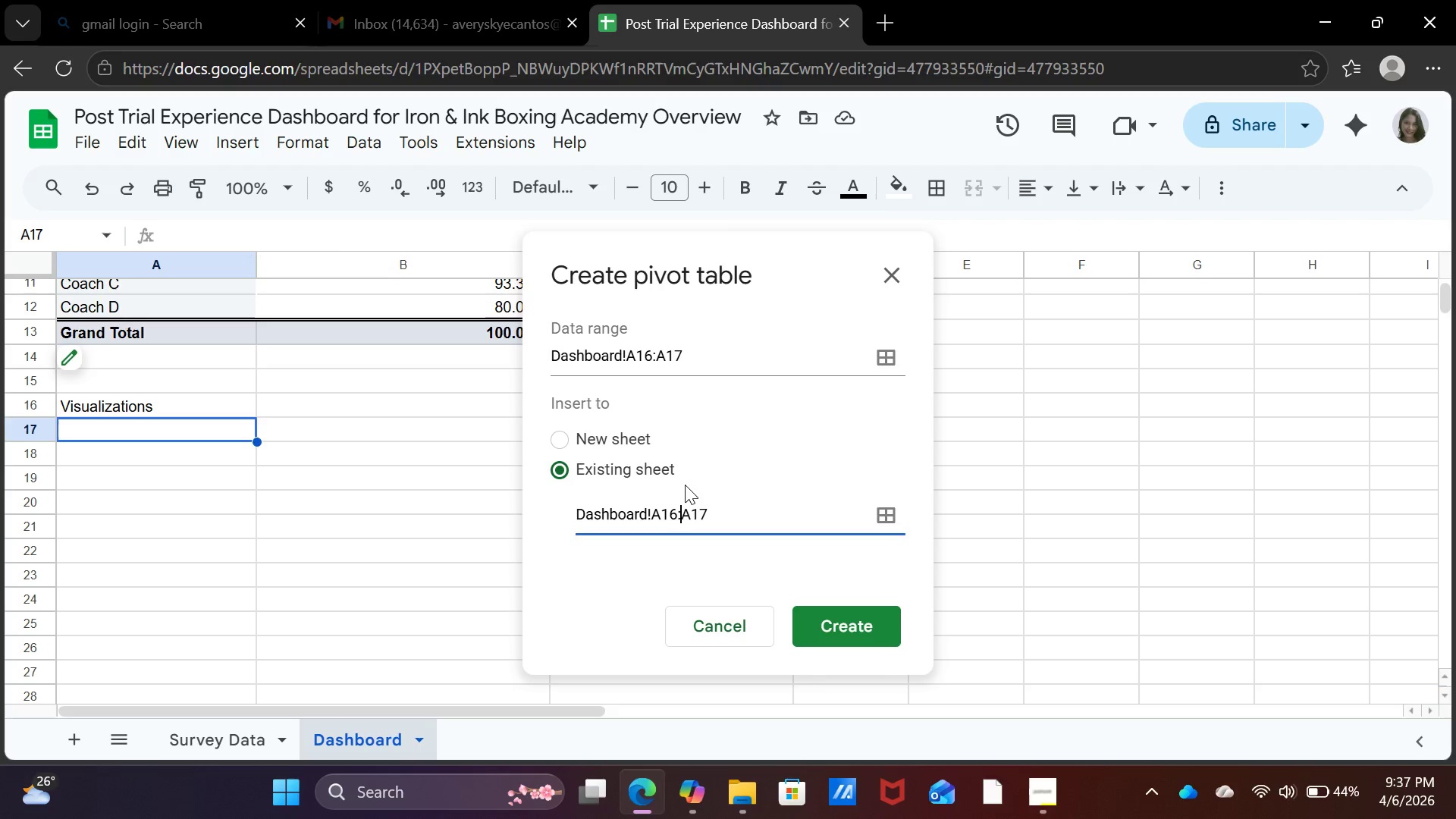 
key(Backspace)
 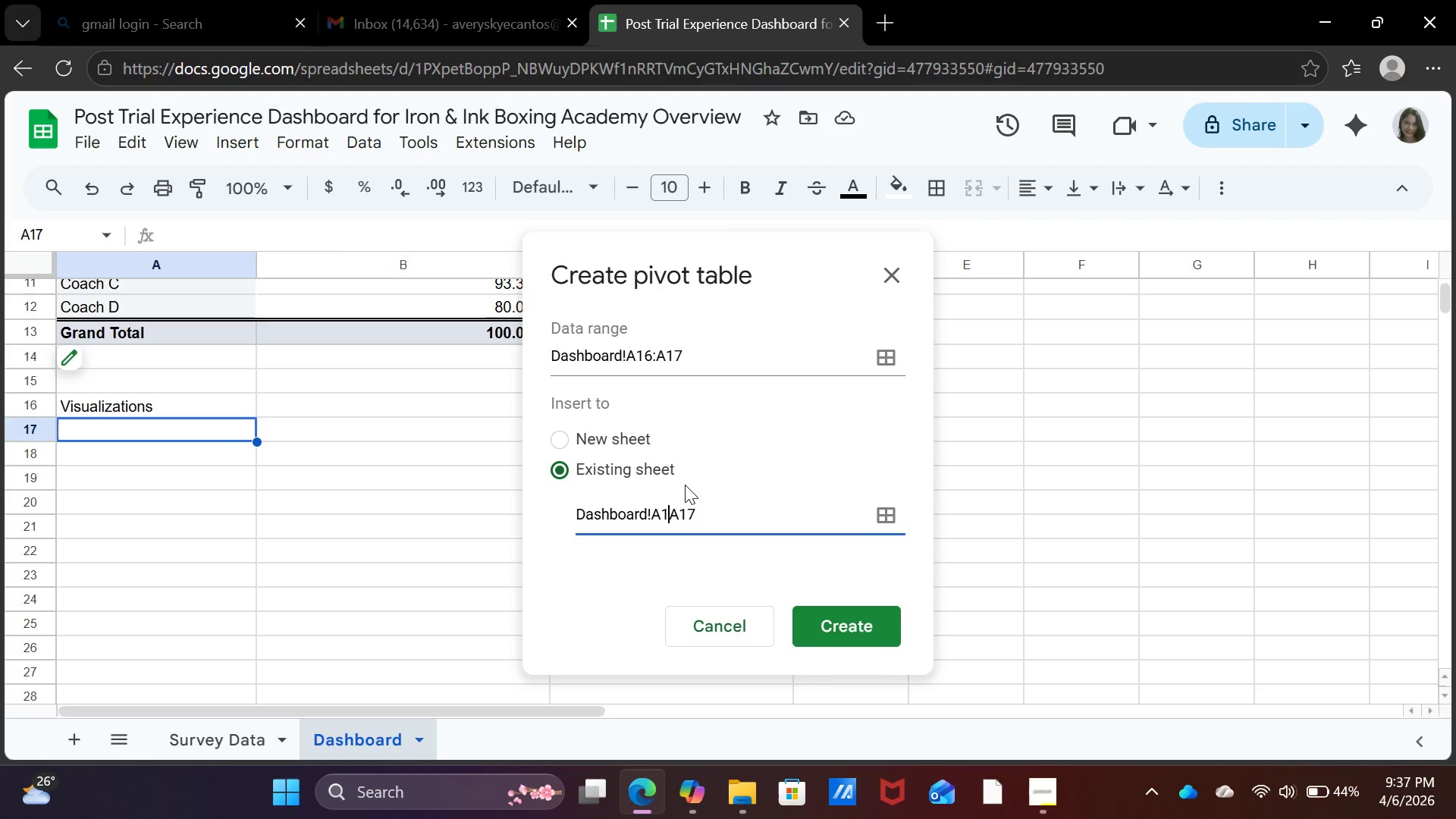 
key(Backspace)
 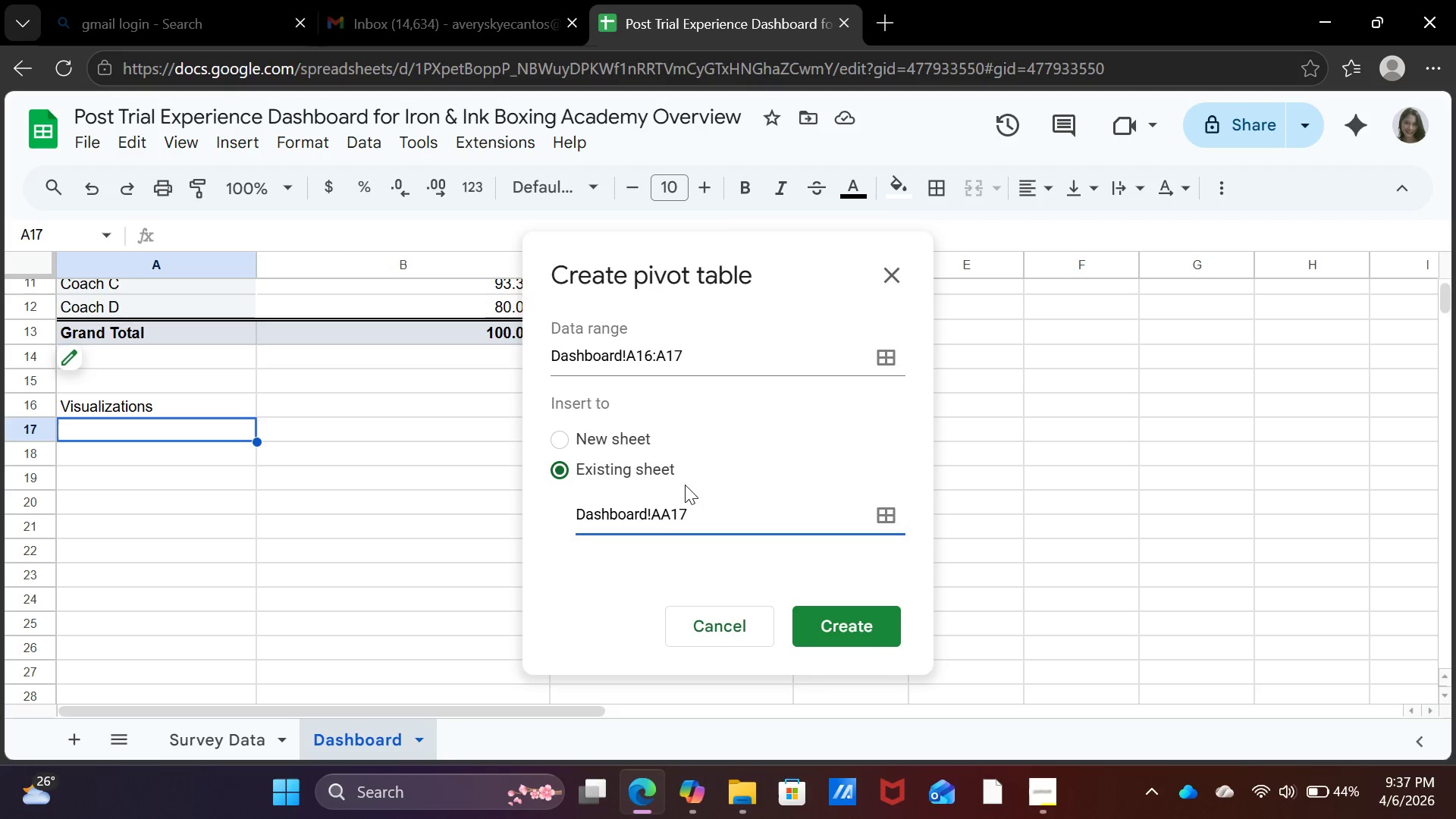 
key(Backspace)
 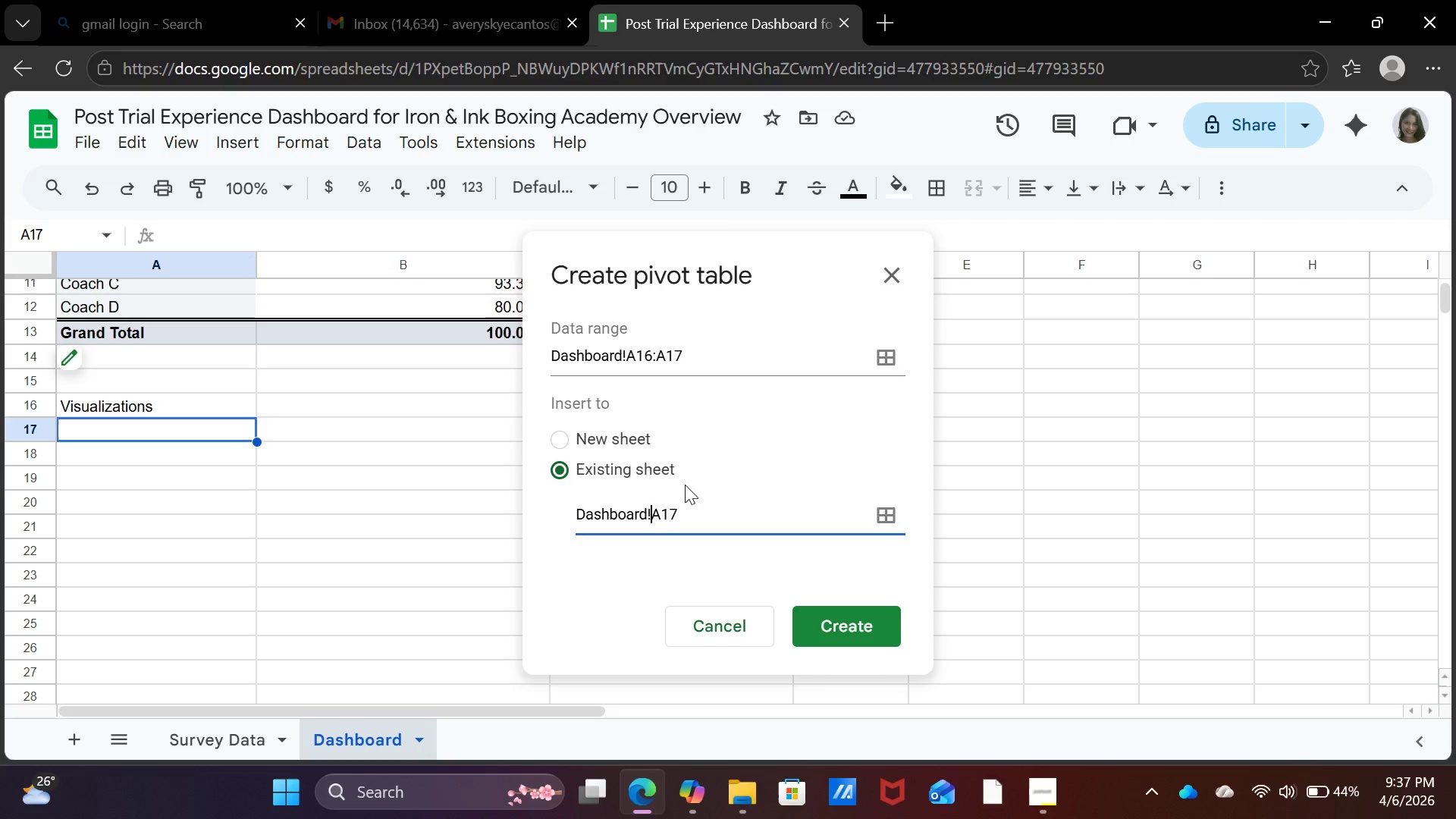 
key(Backspace)
 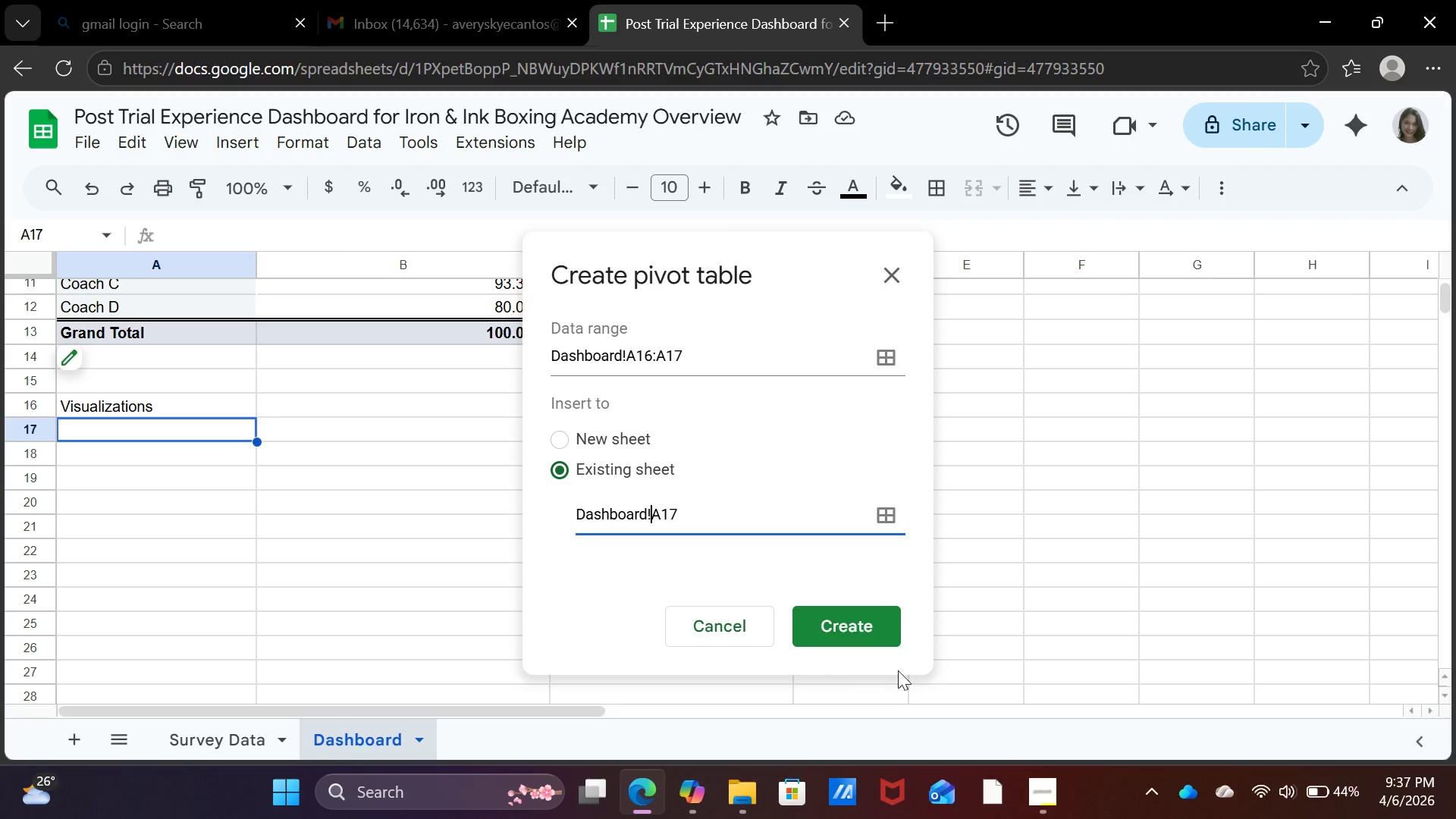 
left_click([875, 632])
 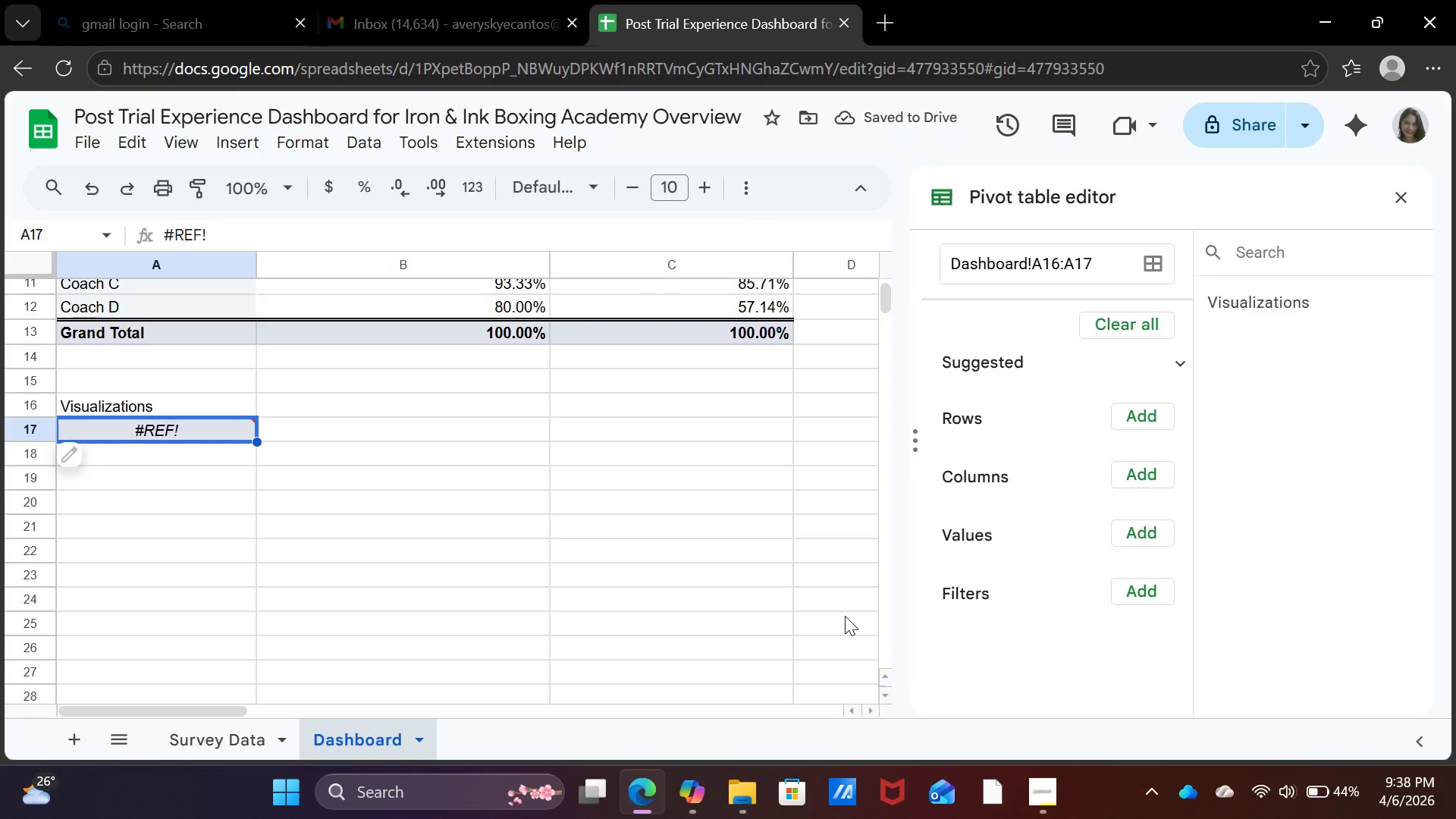 
wait(10.2)
 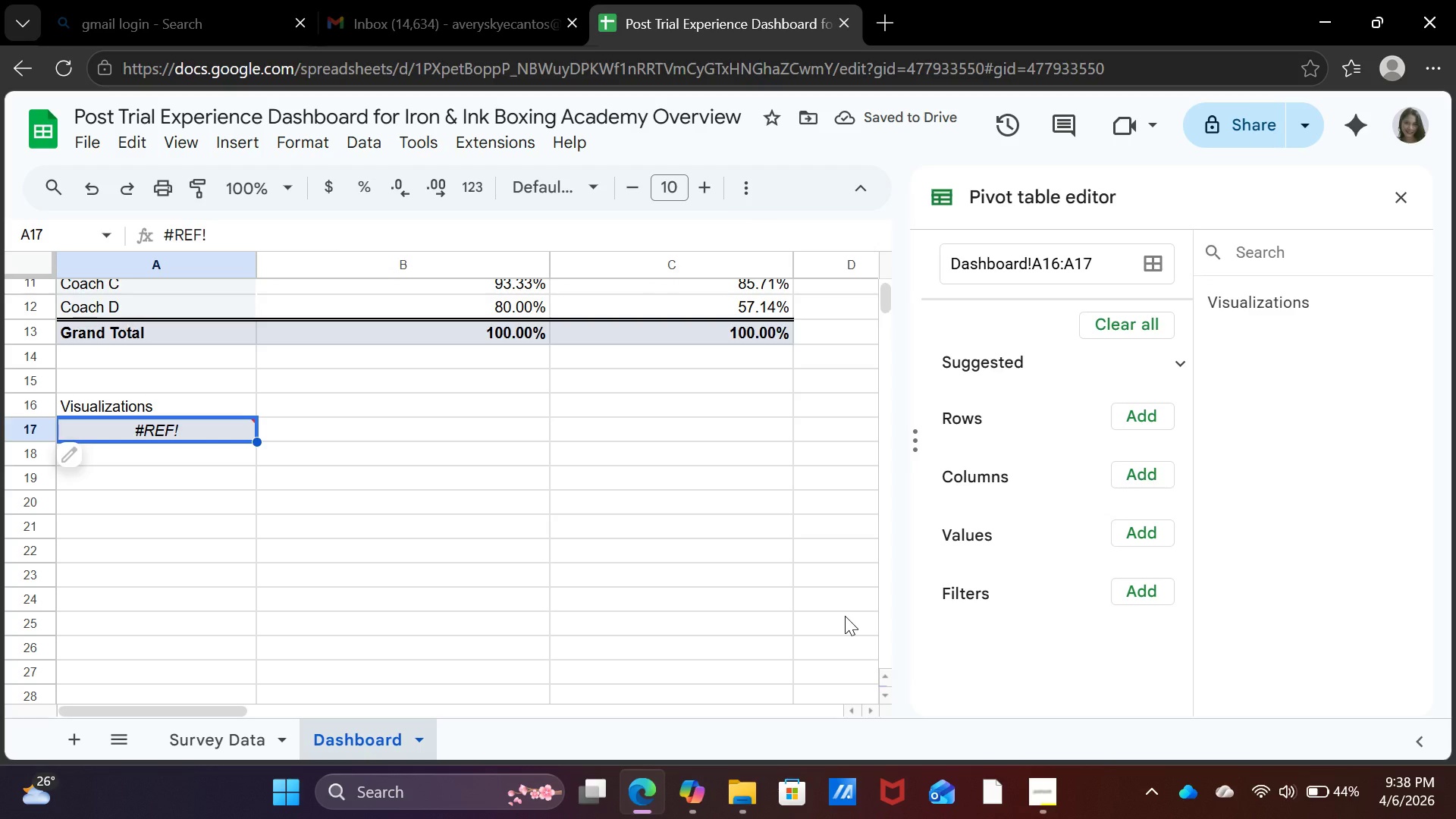 
left_click([1145, 410])
 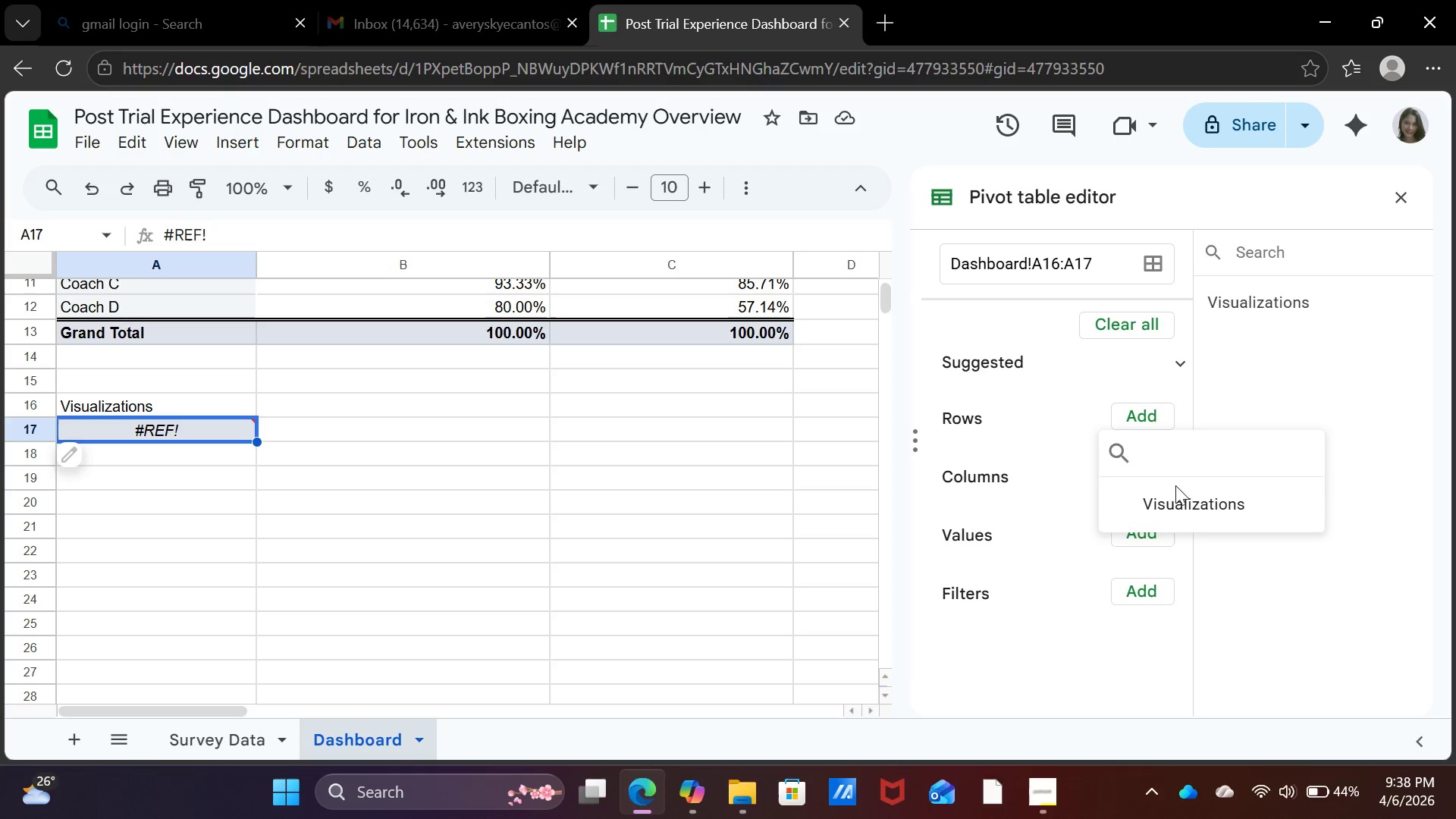 
mouse_move([1171, 514])
 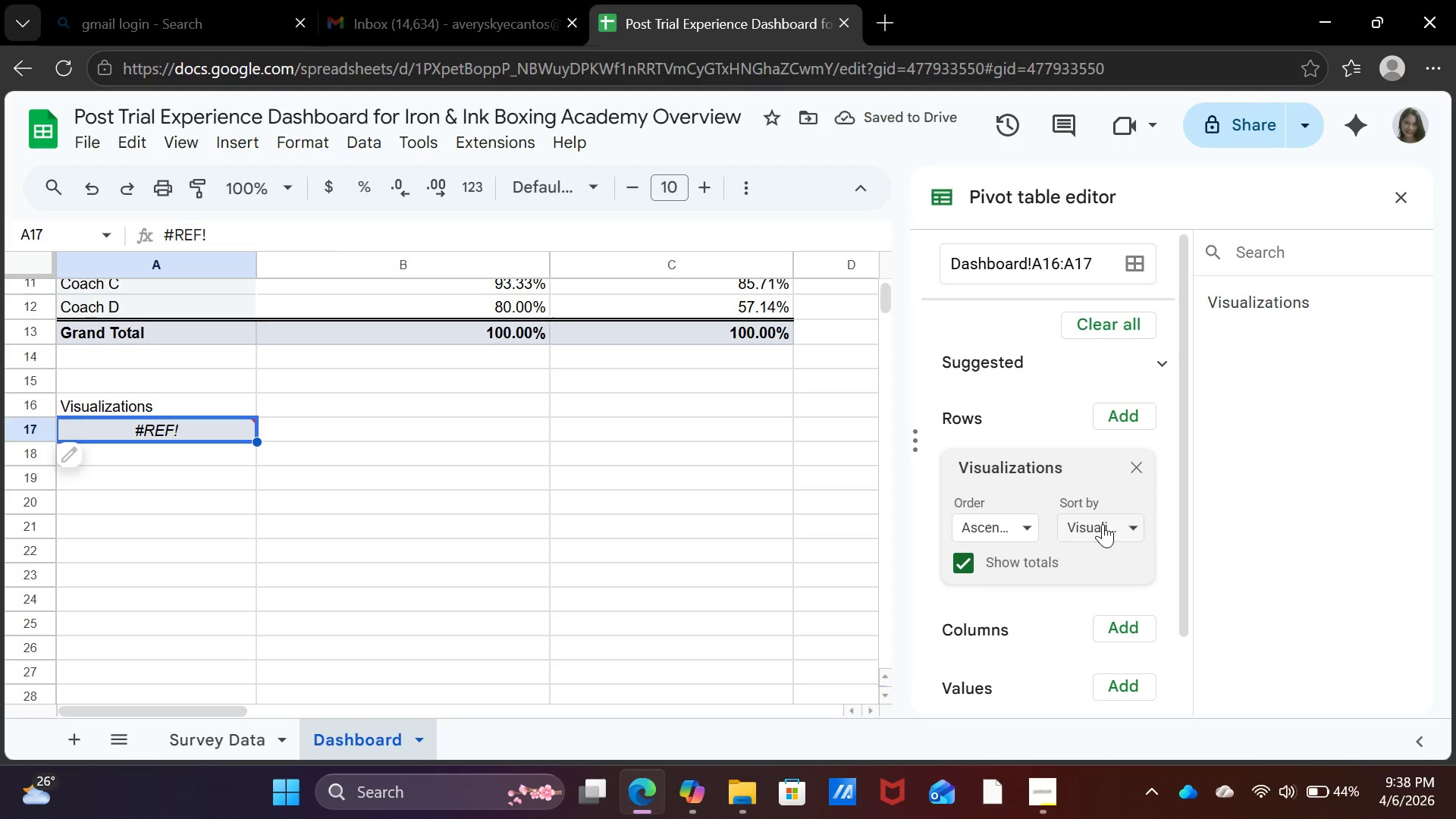 
left_click([1103, 524])
 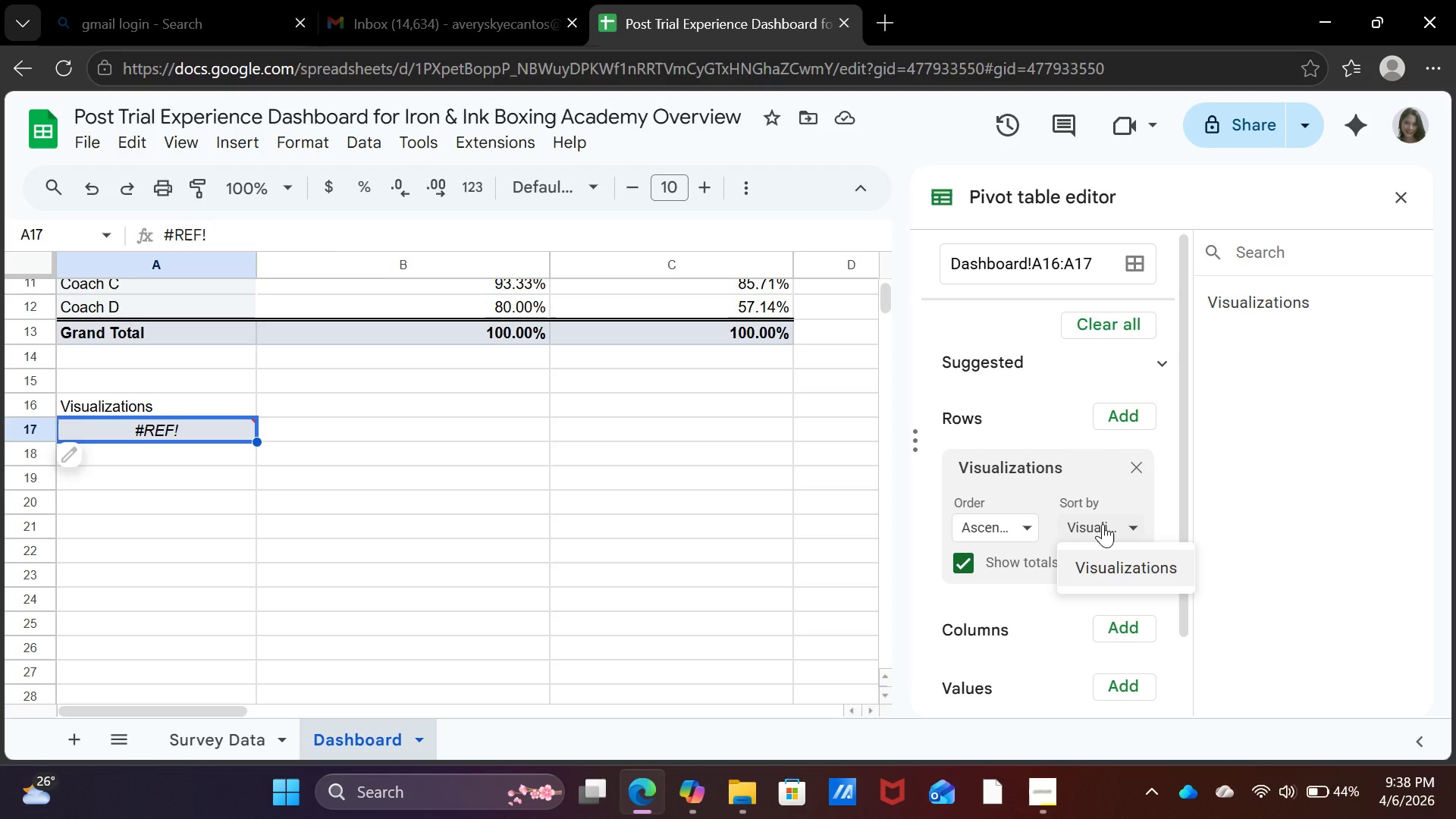 
left_click([1103, 524])
 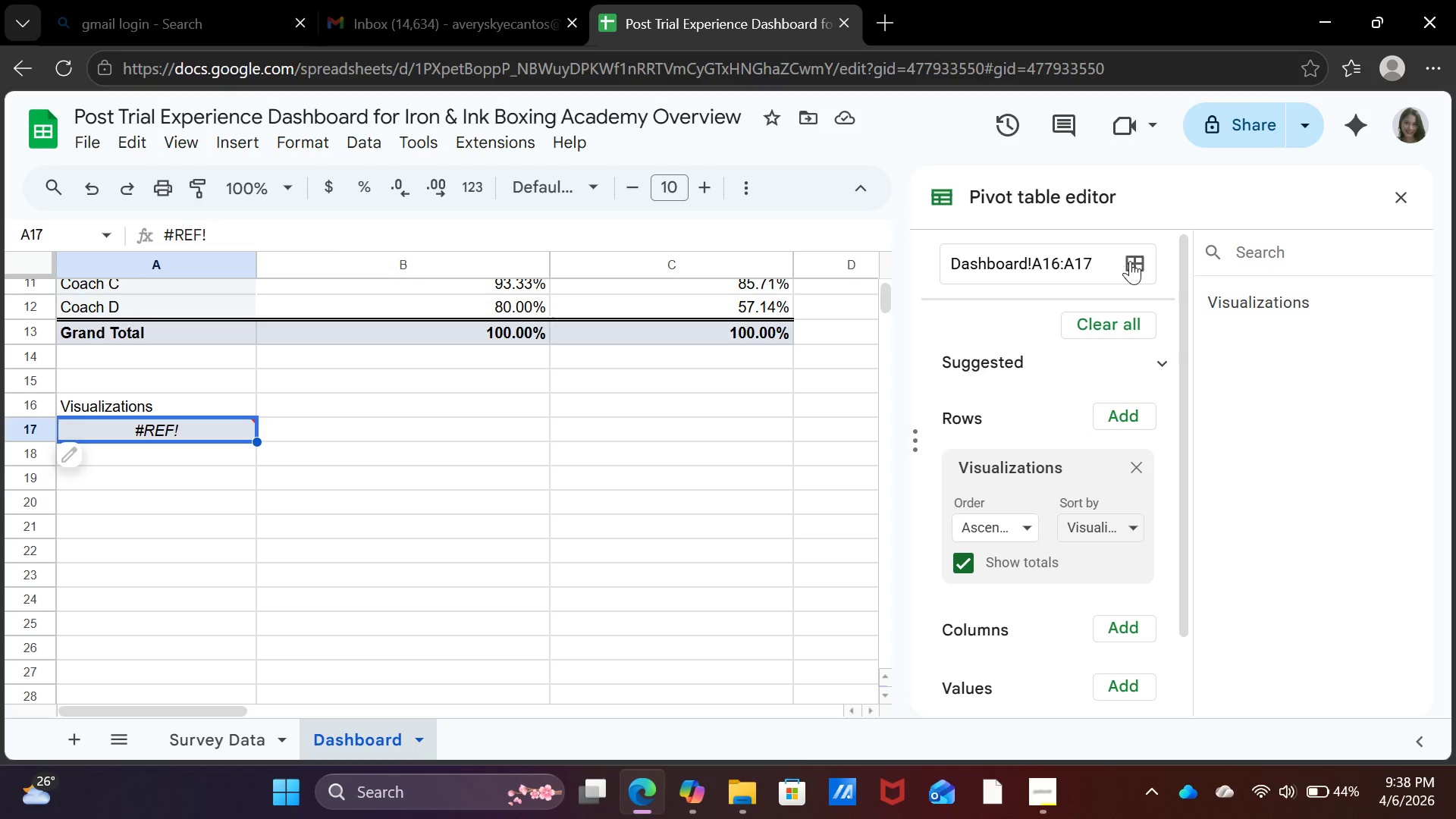 
left_click([1131, 261])
 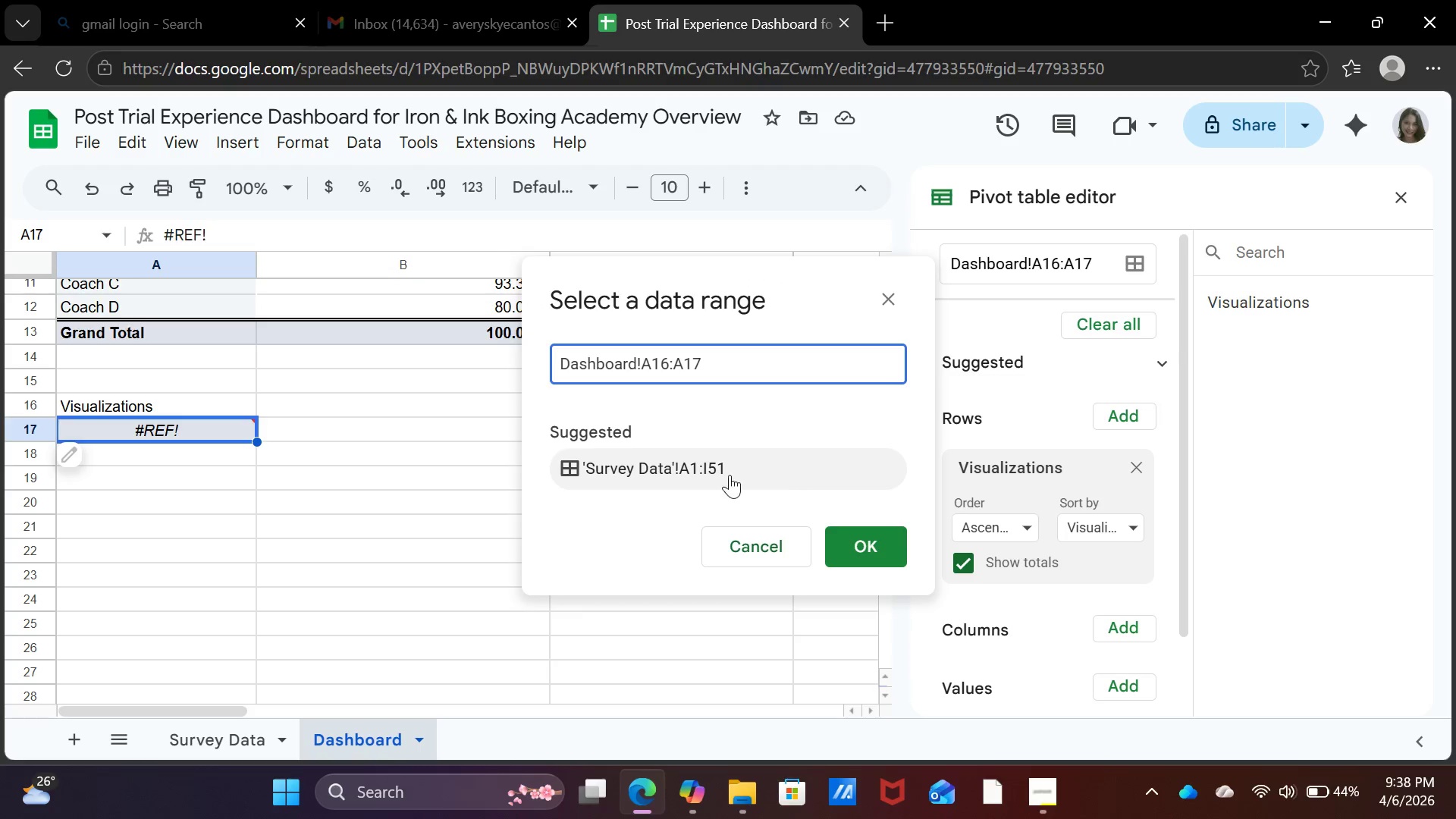 
left_click([726, 474])
 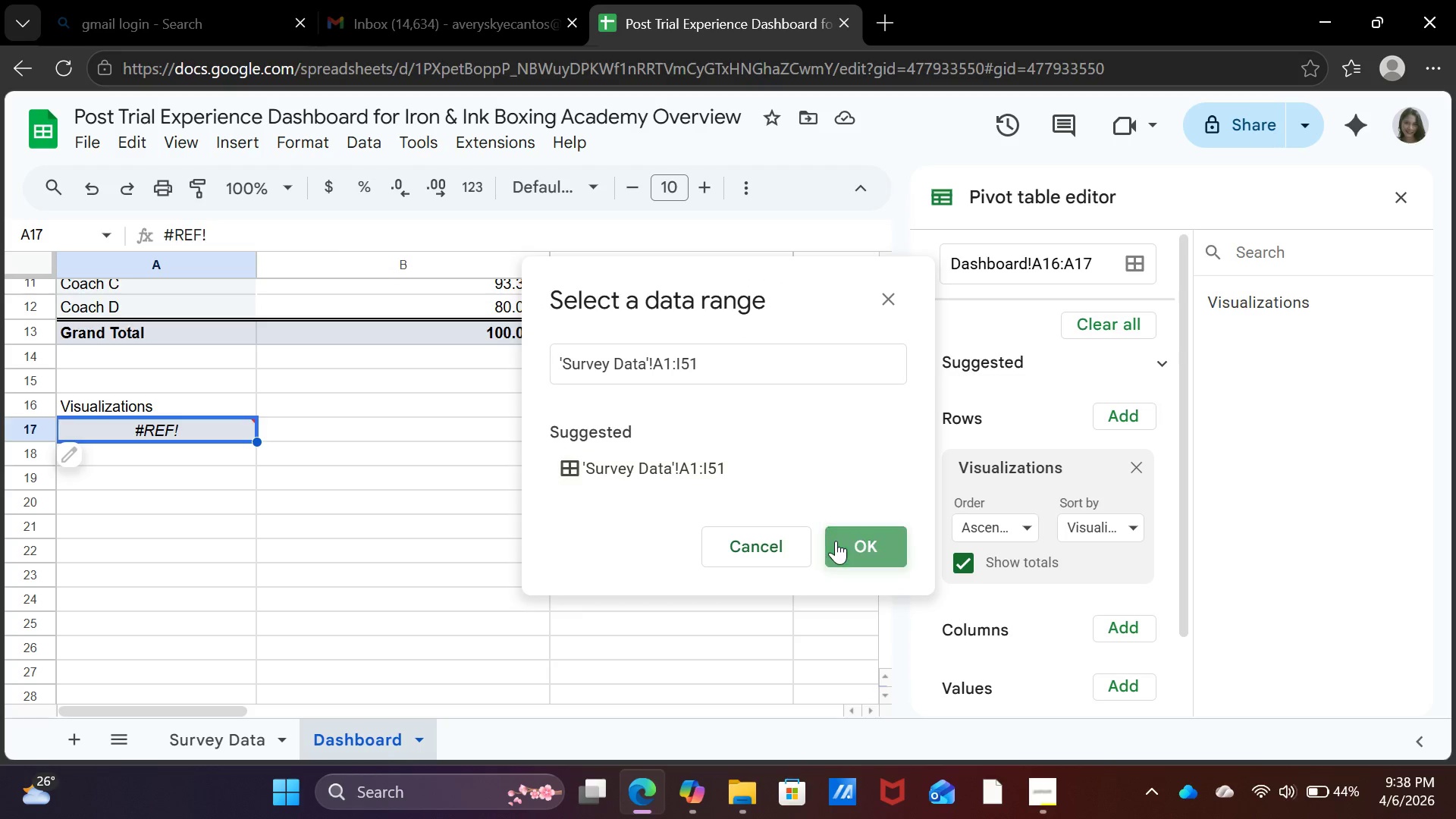 
left_click([836, 541])
 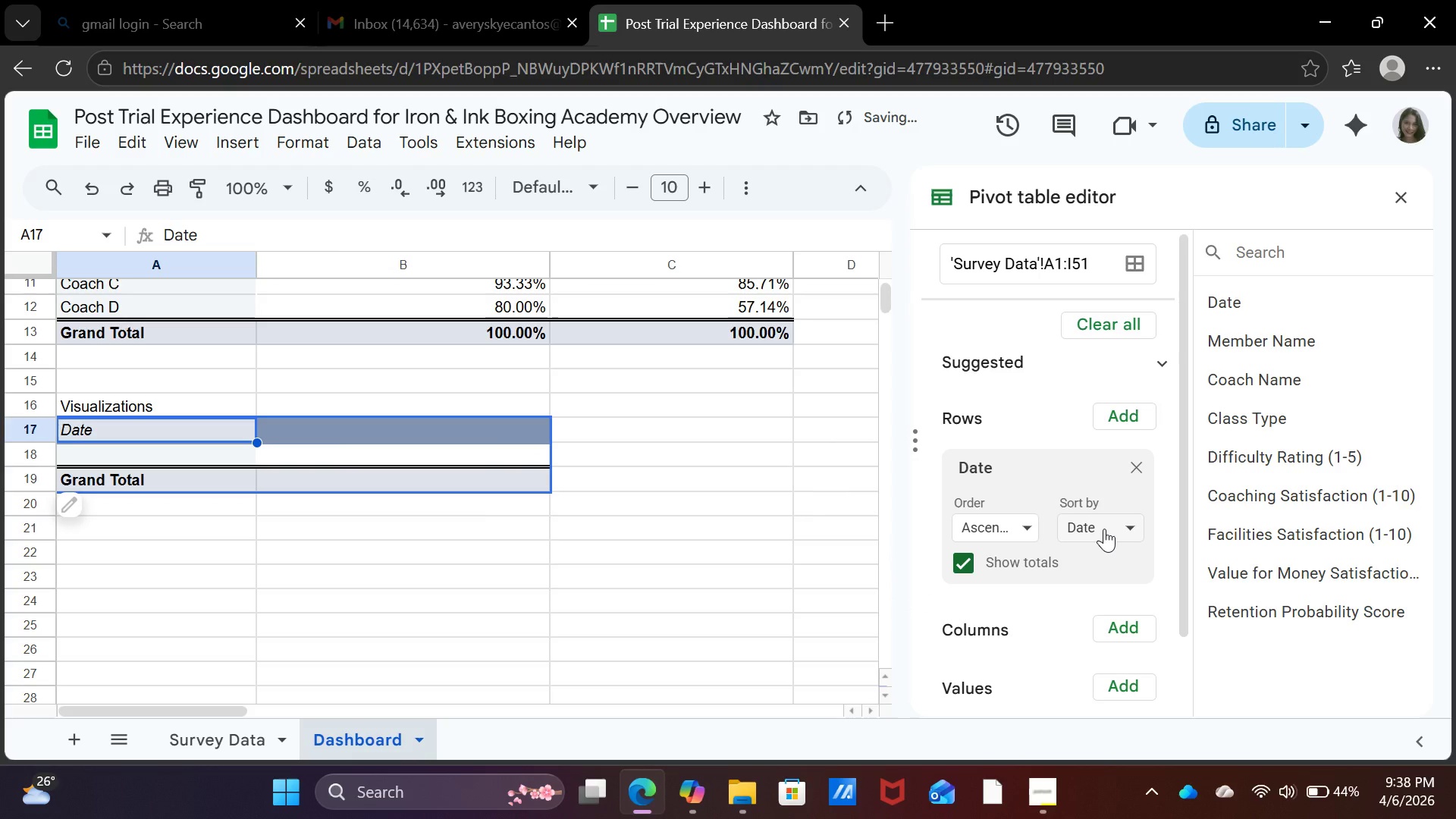 
left_click([1104, 529])
 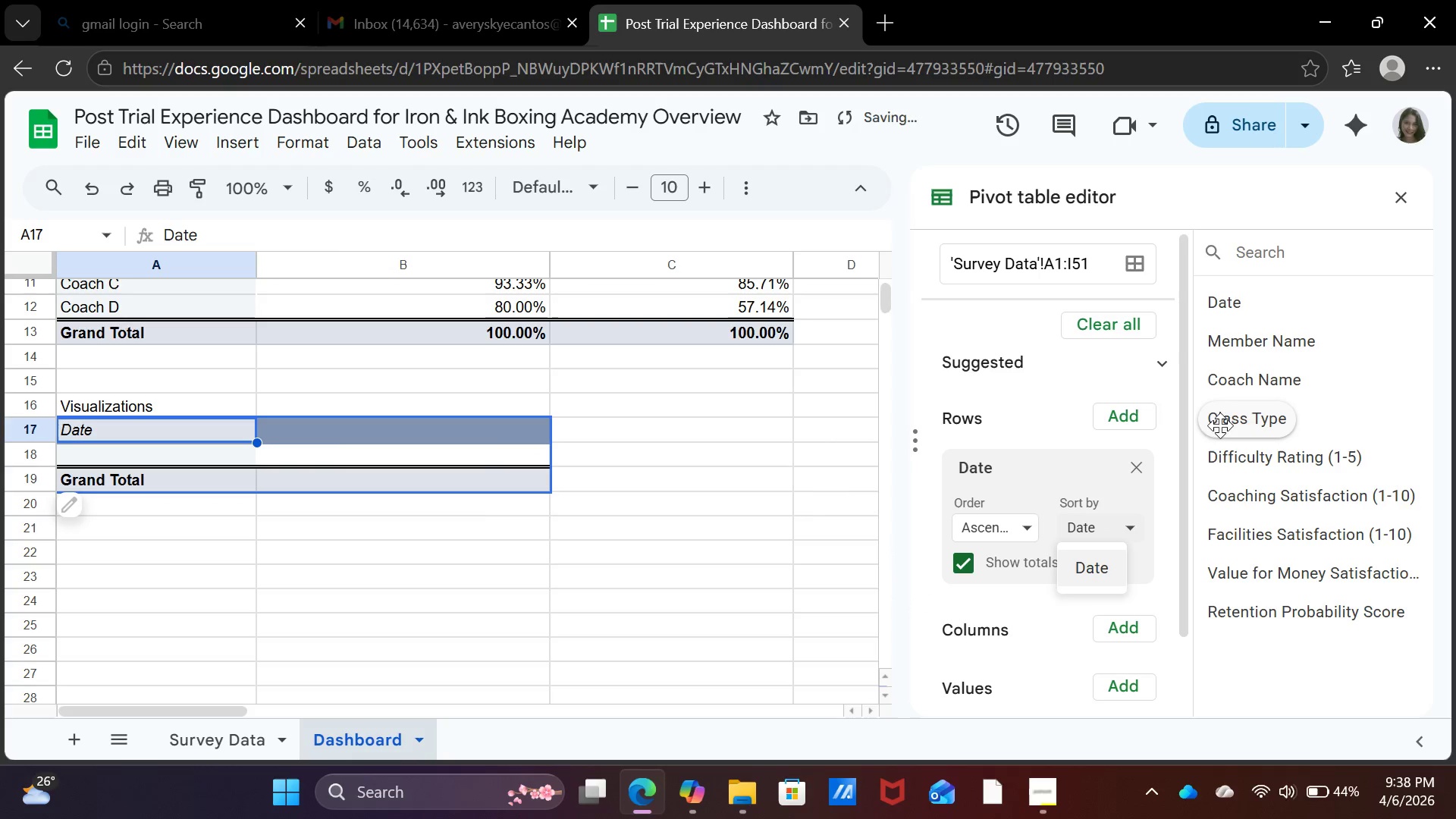 
left_click([1227, 419])
 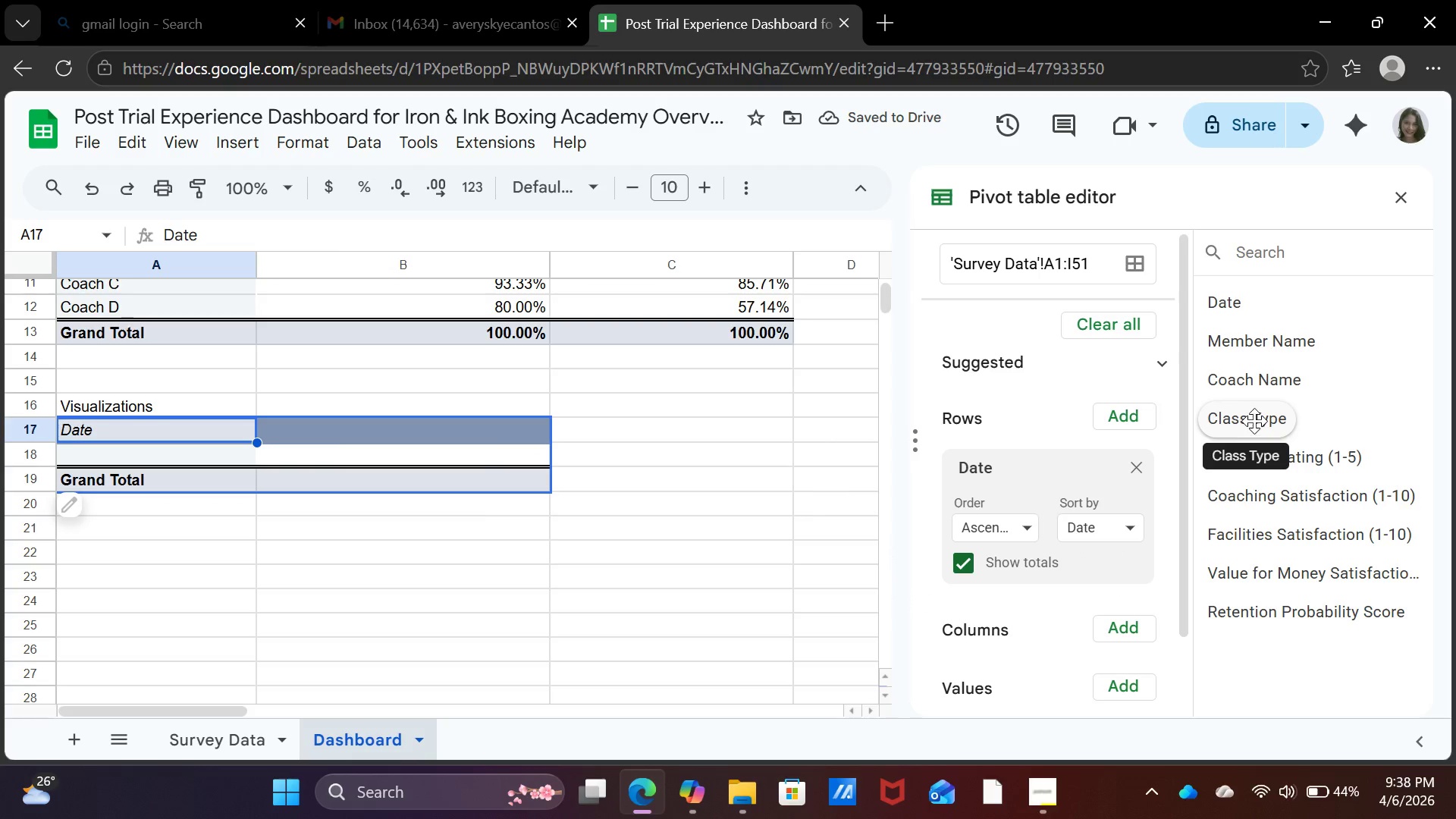 
left_click([1255, 421])
 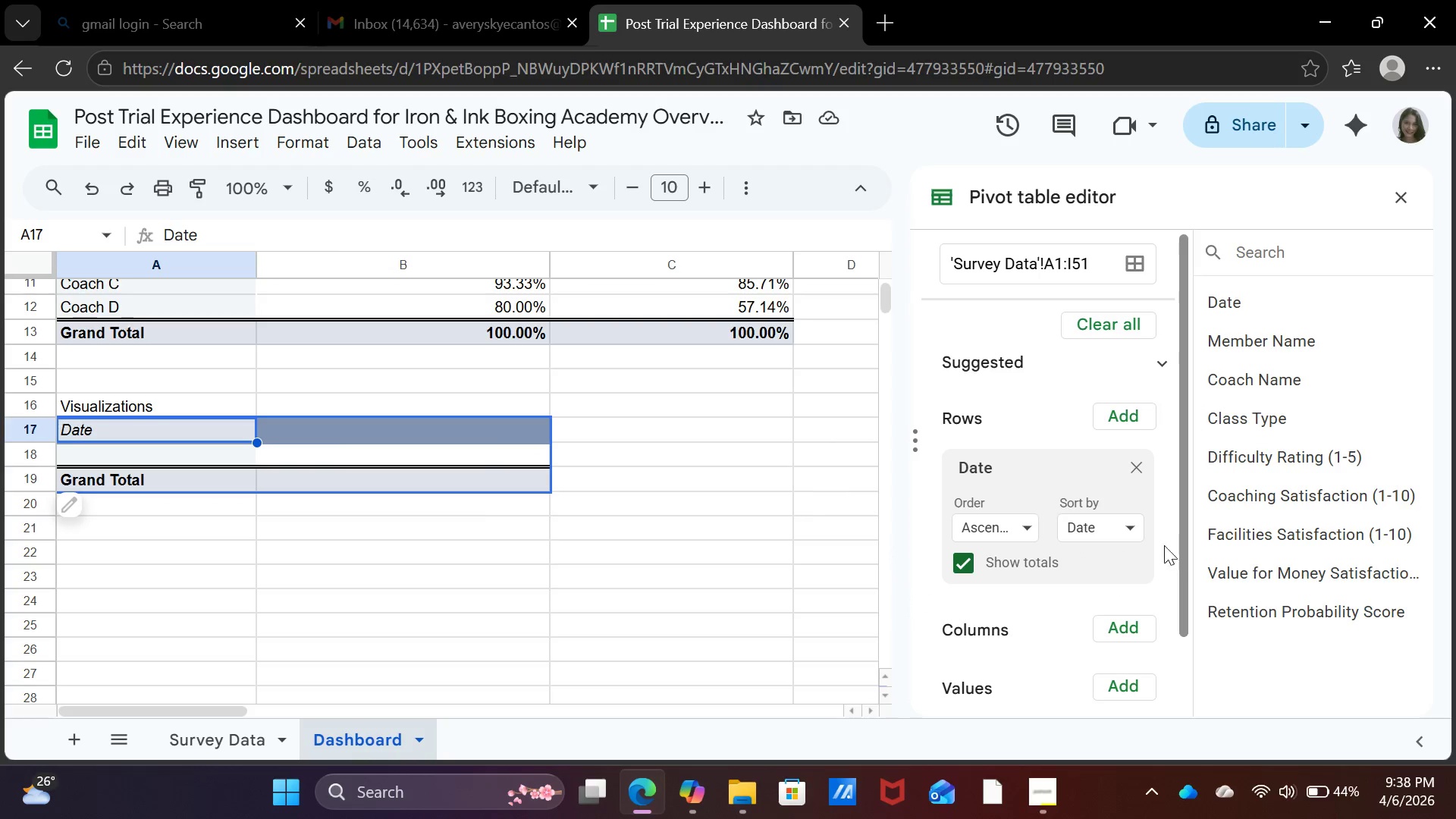 
left_click([1126, 529])
 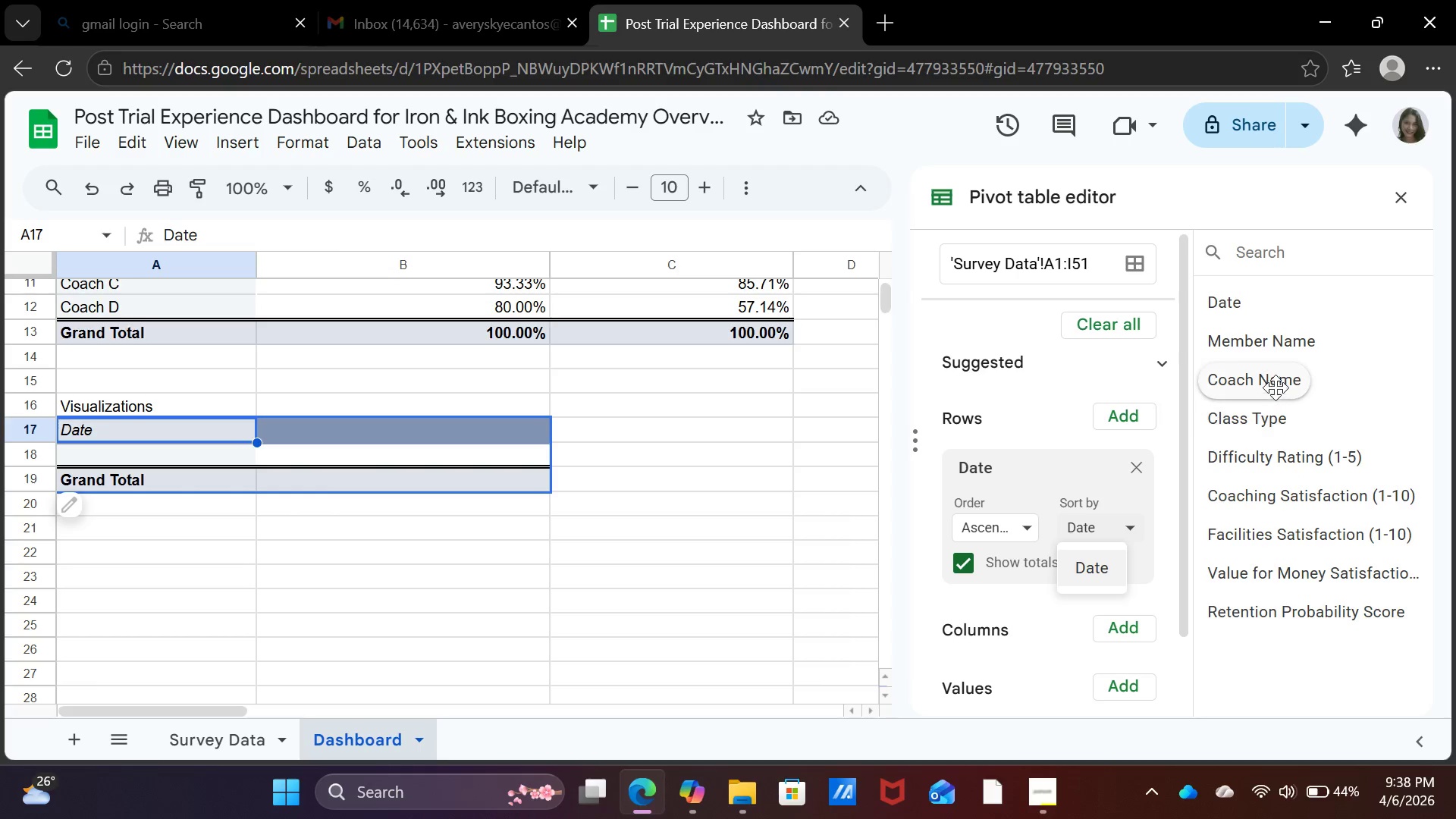 
left_click([1269, 431])
 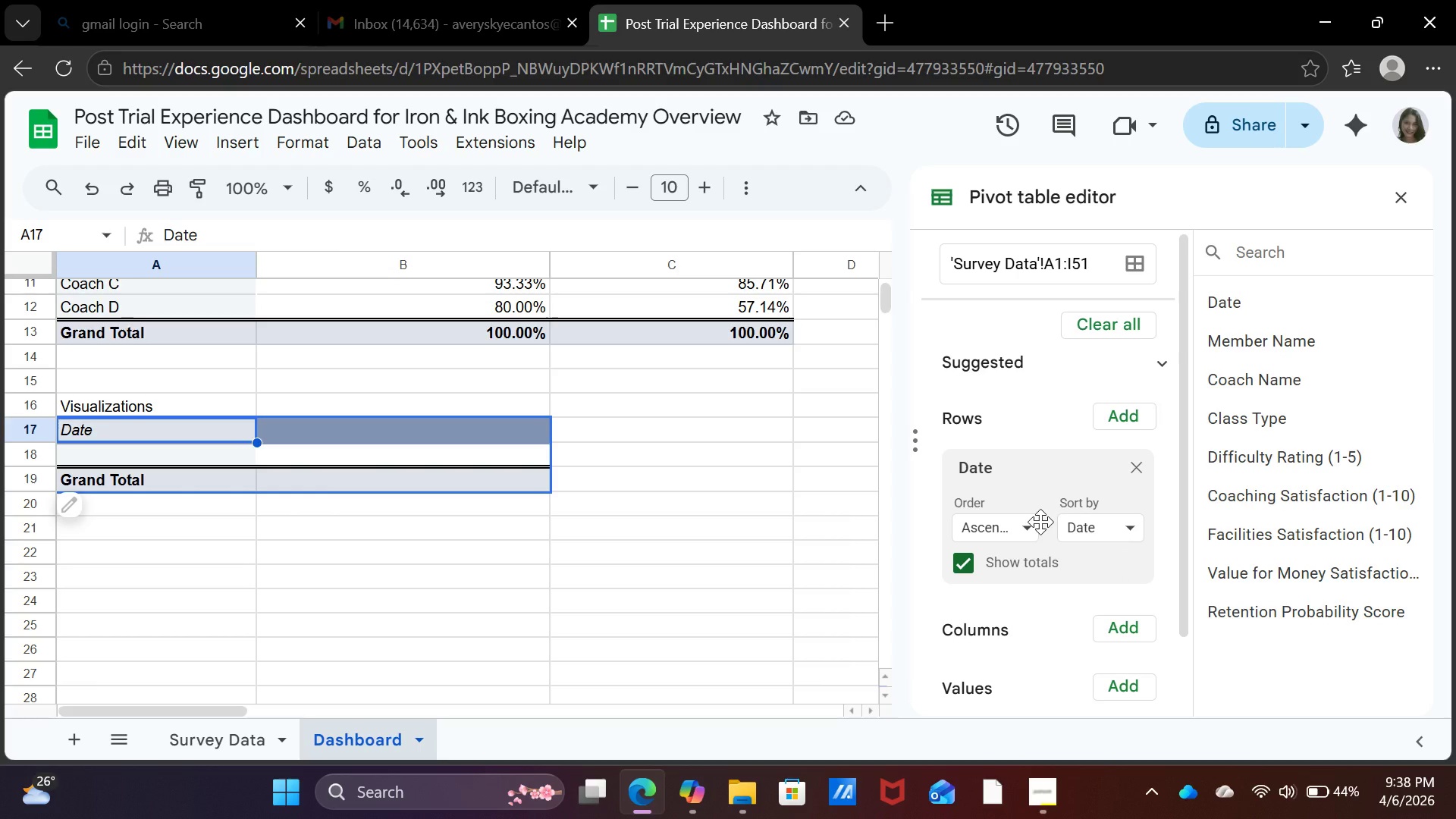 
wait(5.92)
 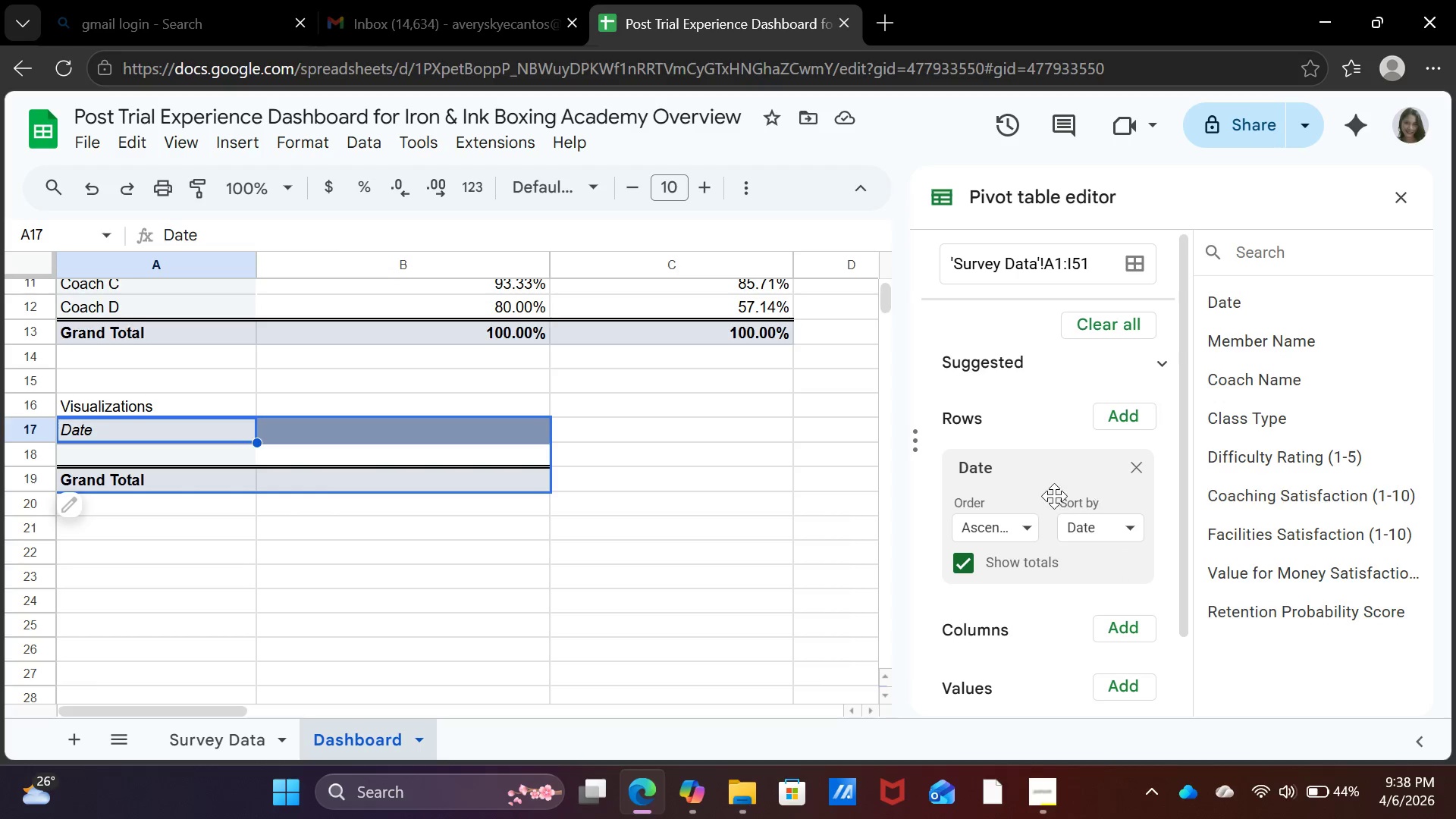 
left_click([1140, 472])
 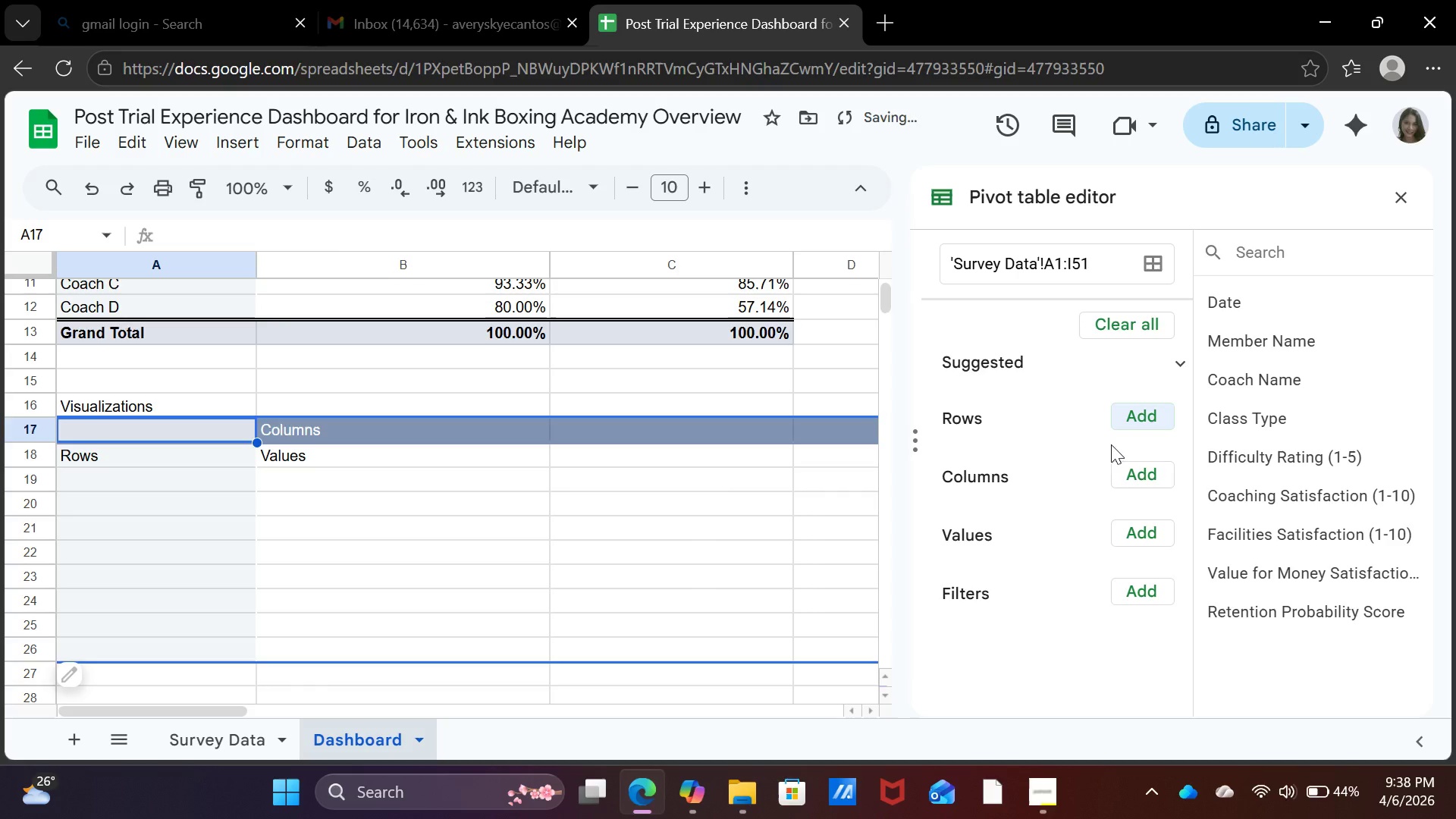 
left_click([1154, 421])
 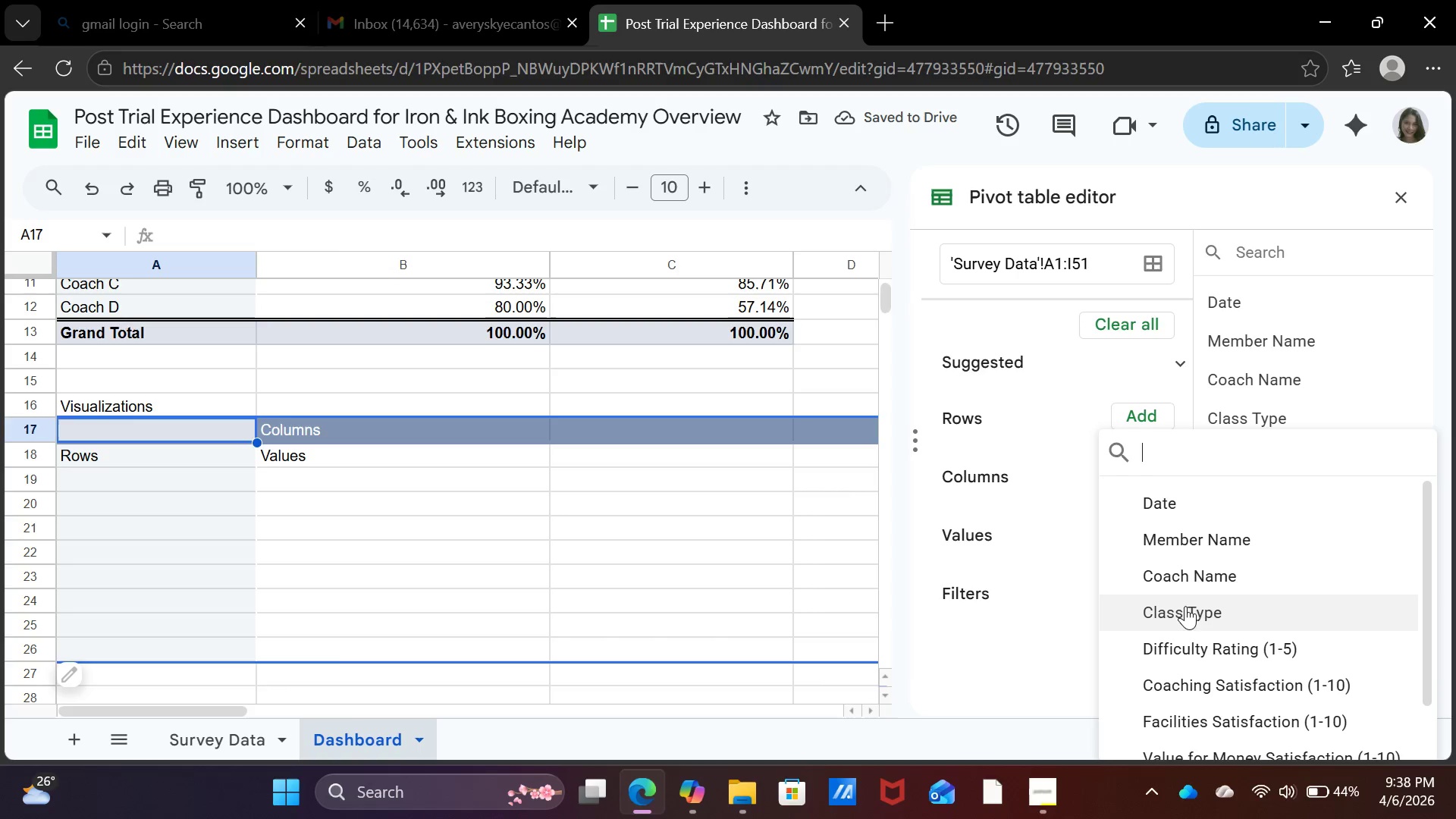 
left_click([1185, 610])
 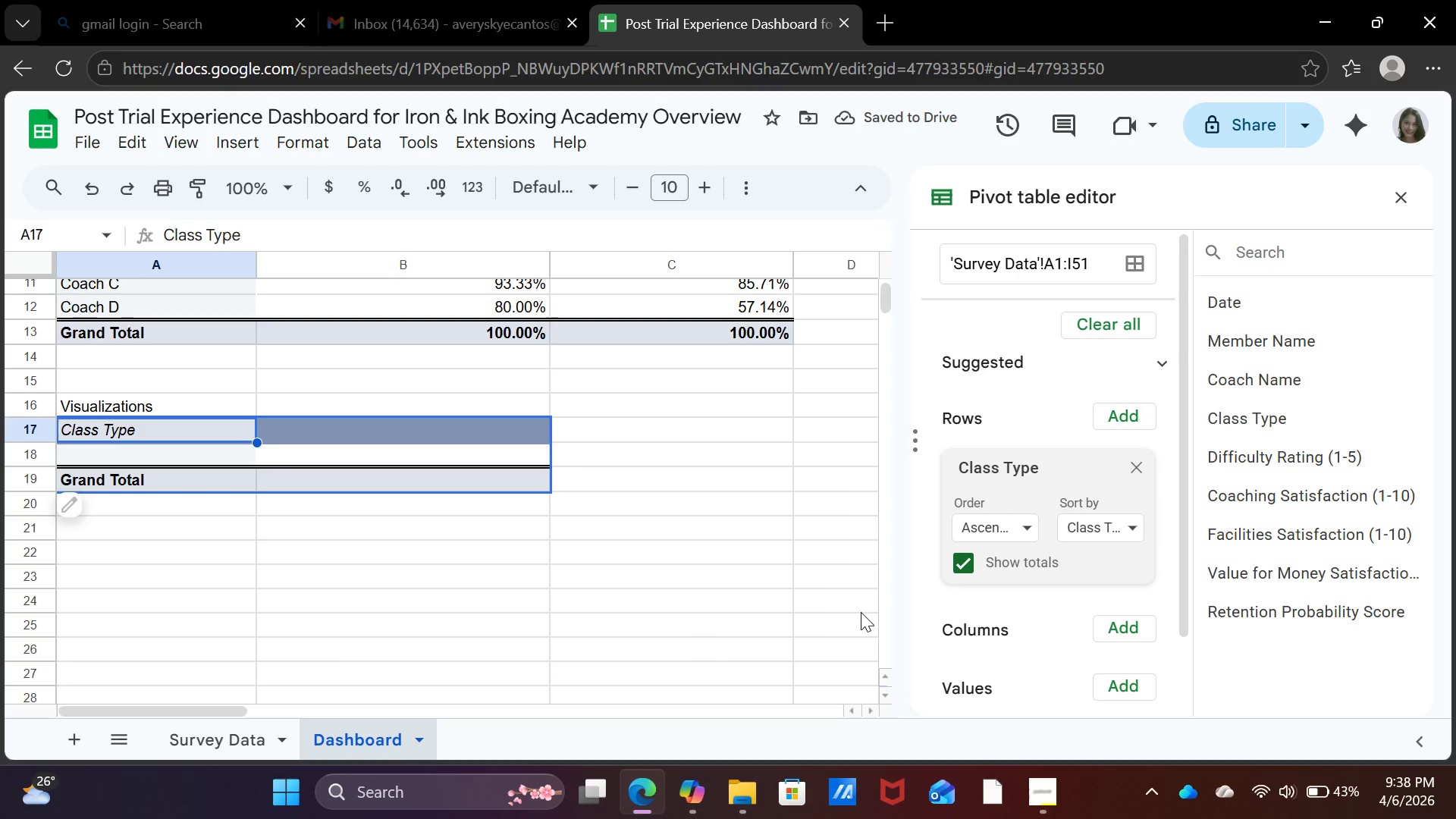 
wait(10.03)
 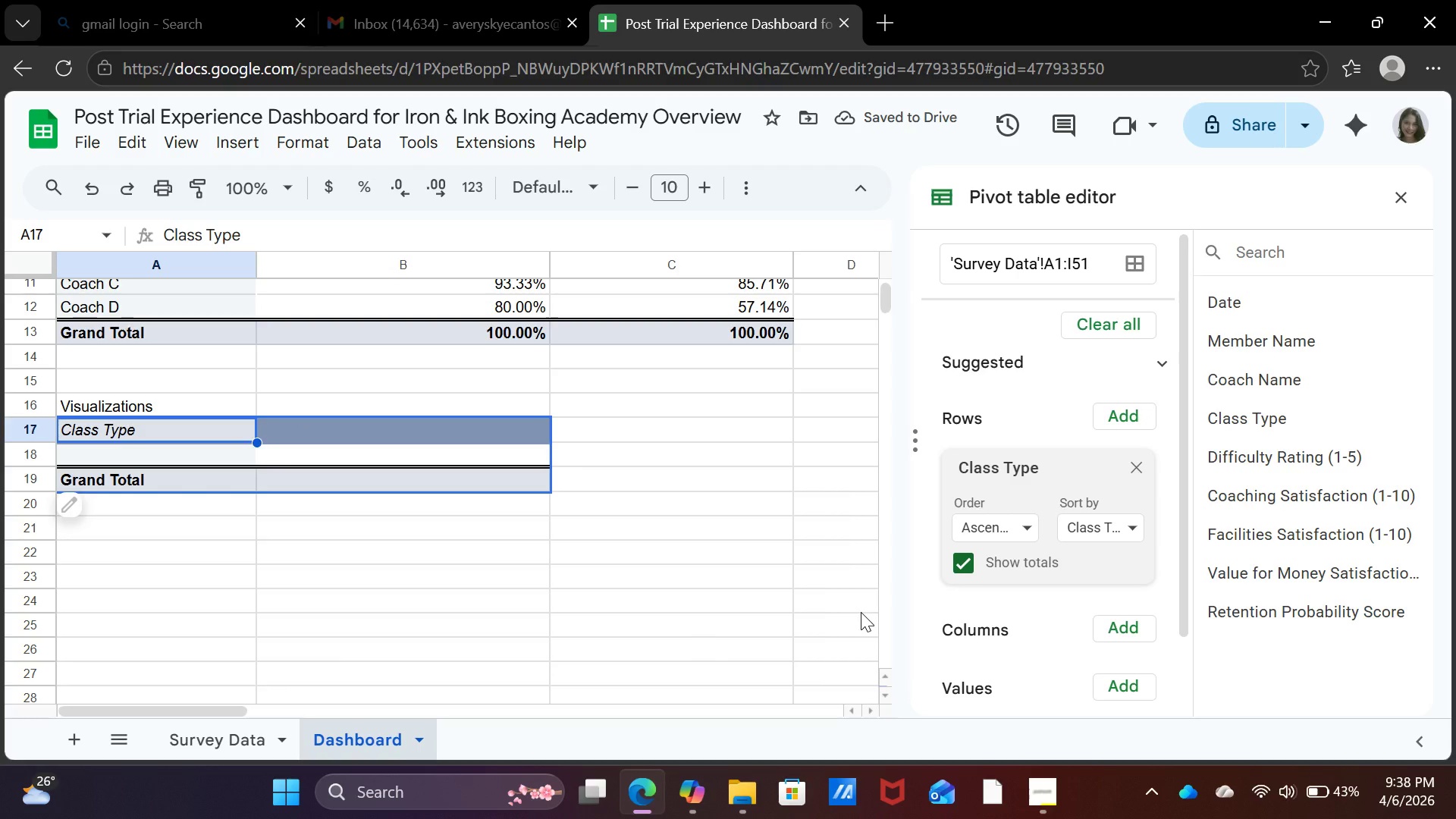 
scroll: coordinate [1084, 536], scroll_direction: down, amount: 1.0
 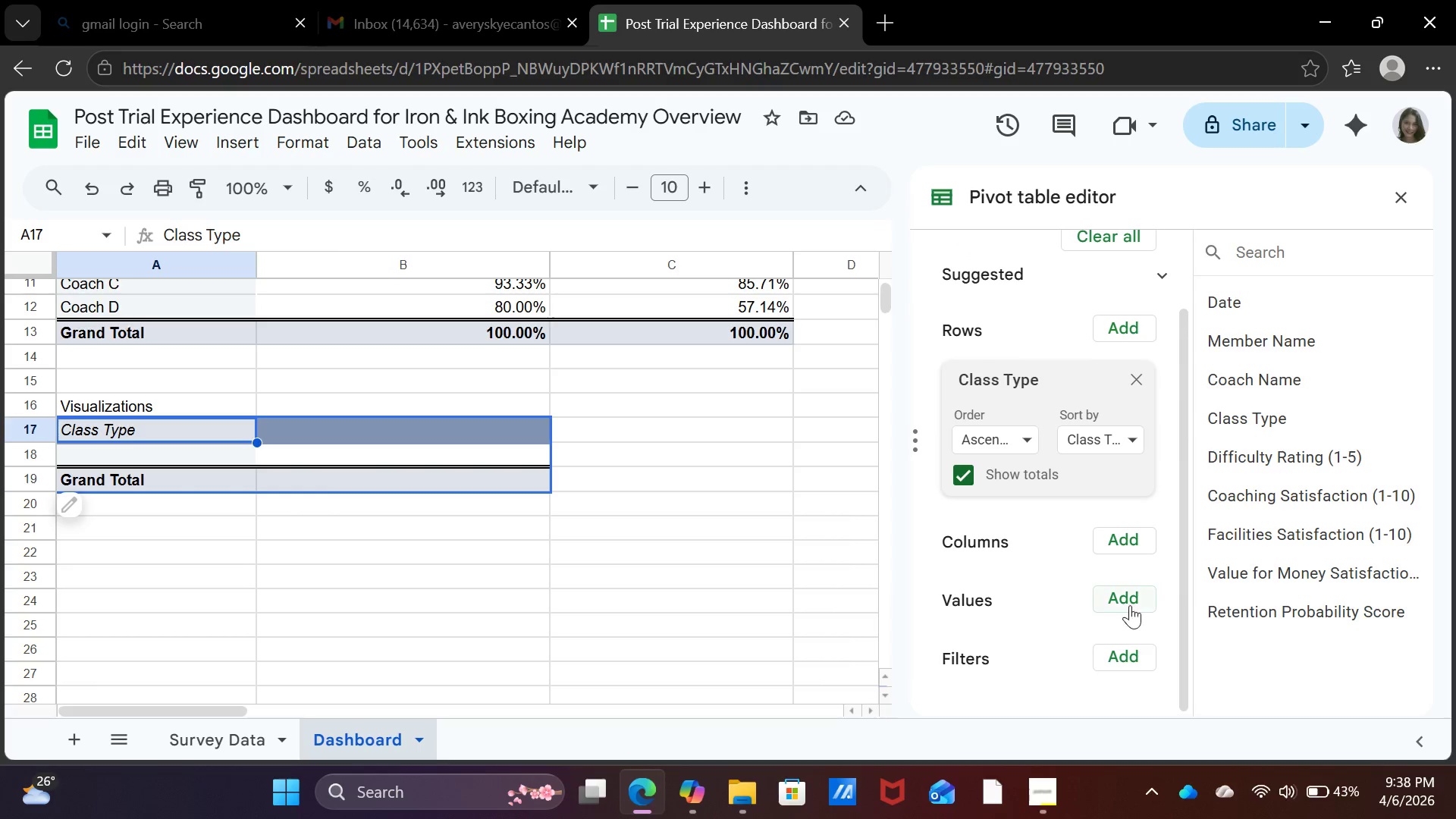 
left_click([1130, 598])
 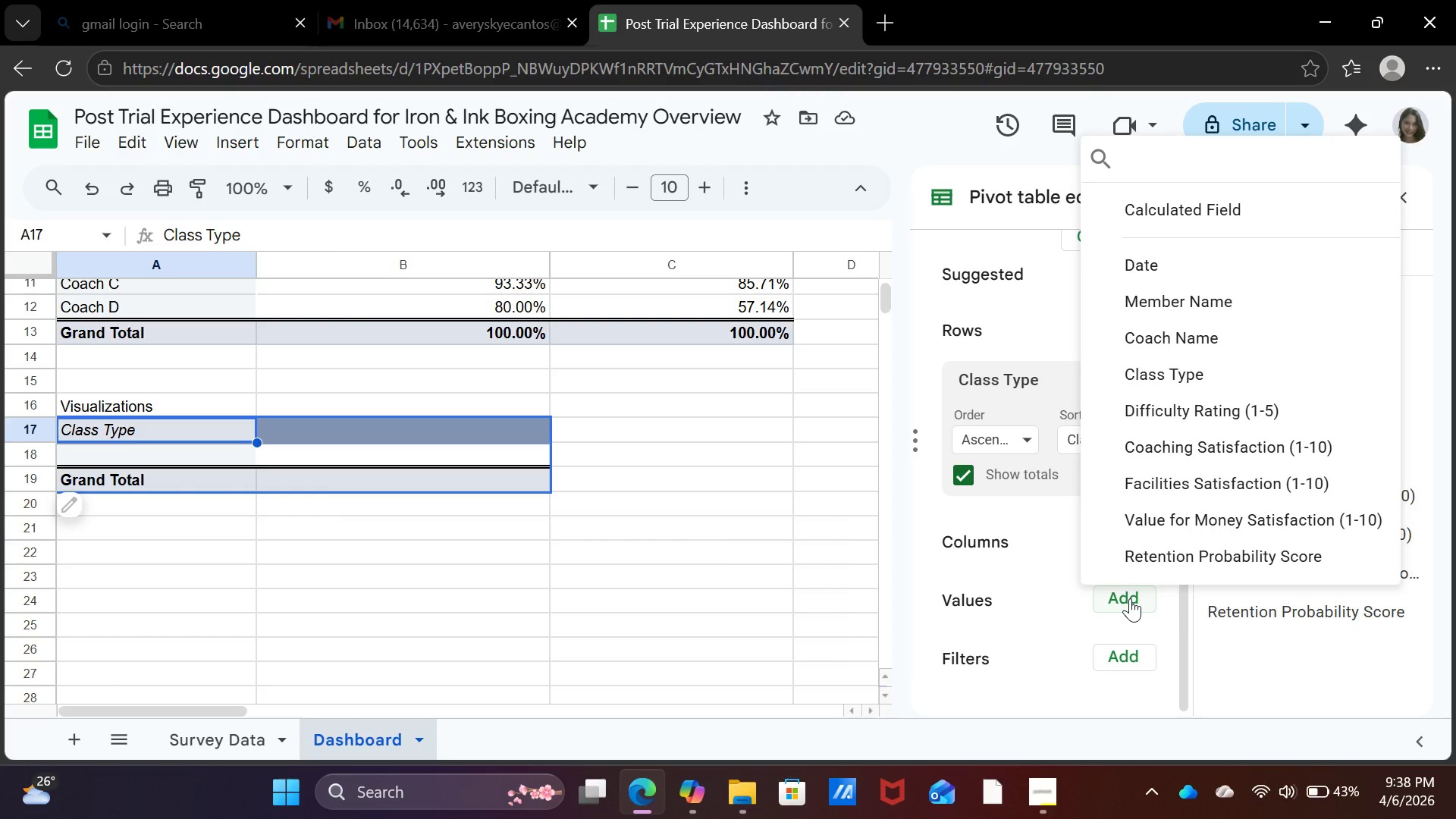 
wait(12.95)
 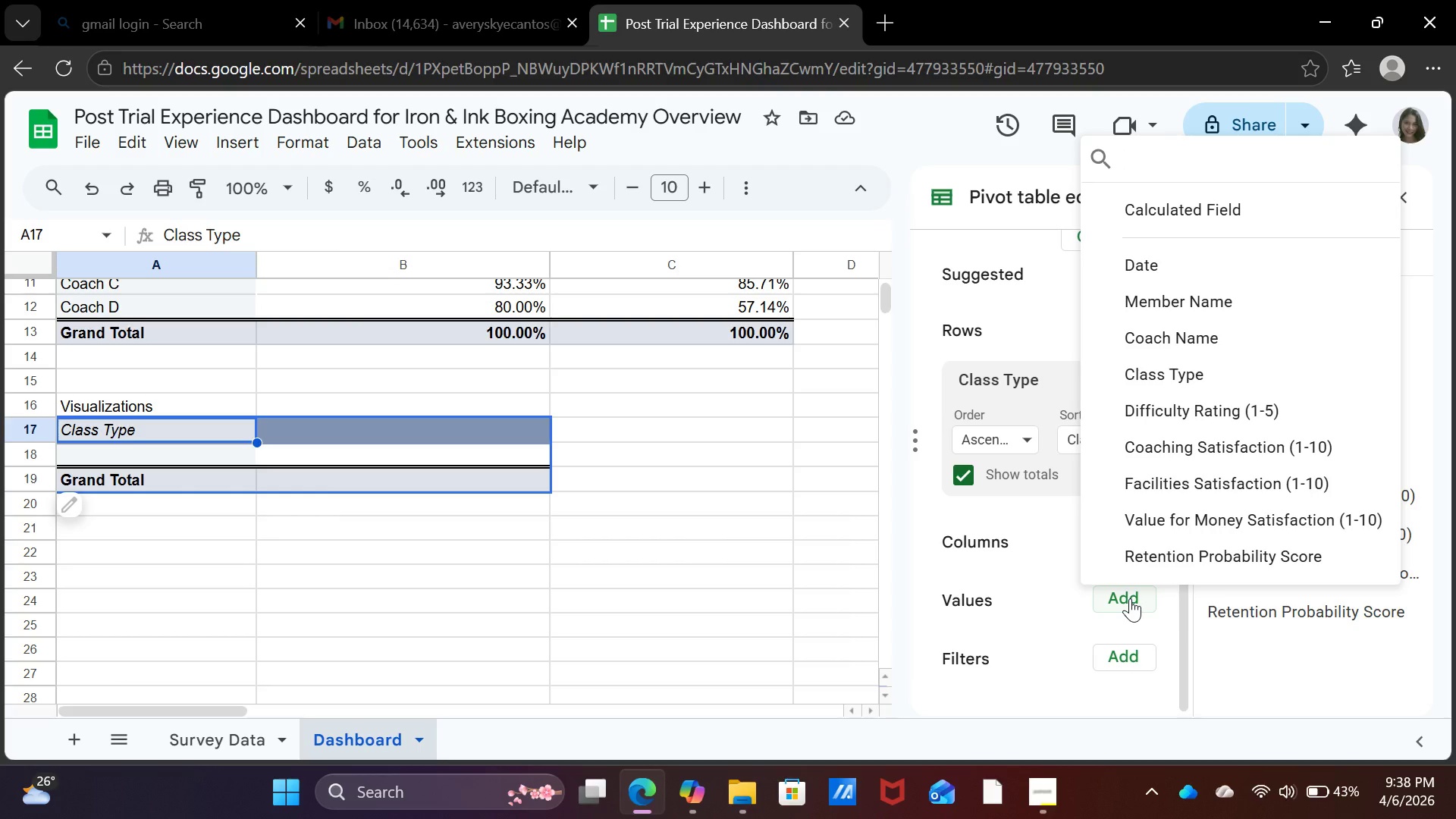 
left_click([1222, 554])
 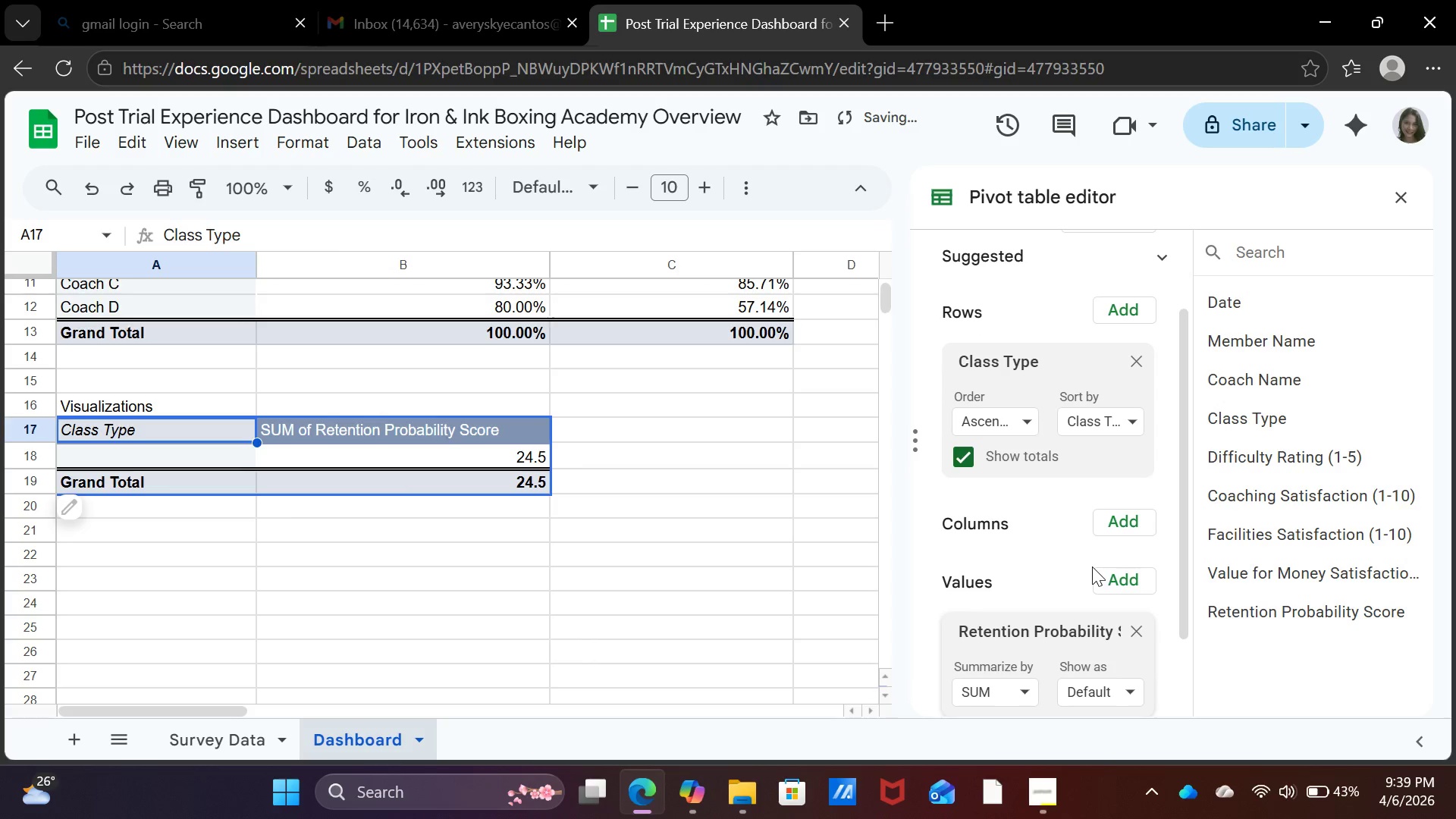 
scroll: coordinate [1092, 566], scroll_direction: down, amount: 1.0
 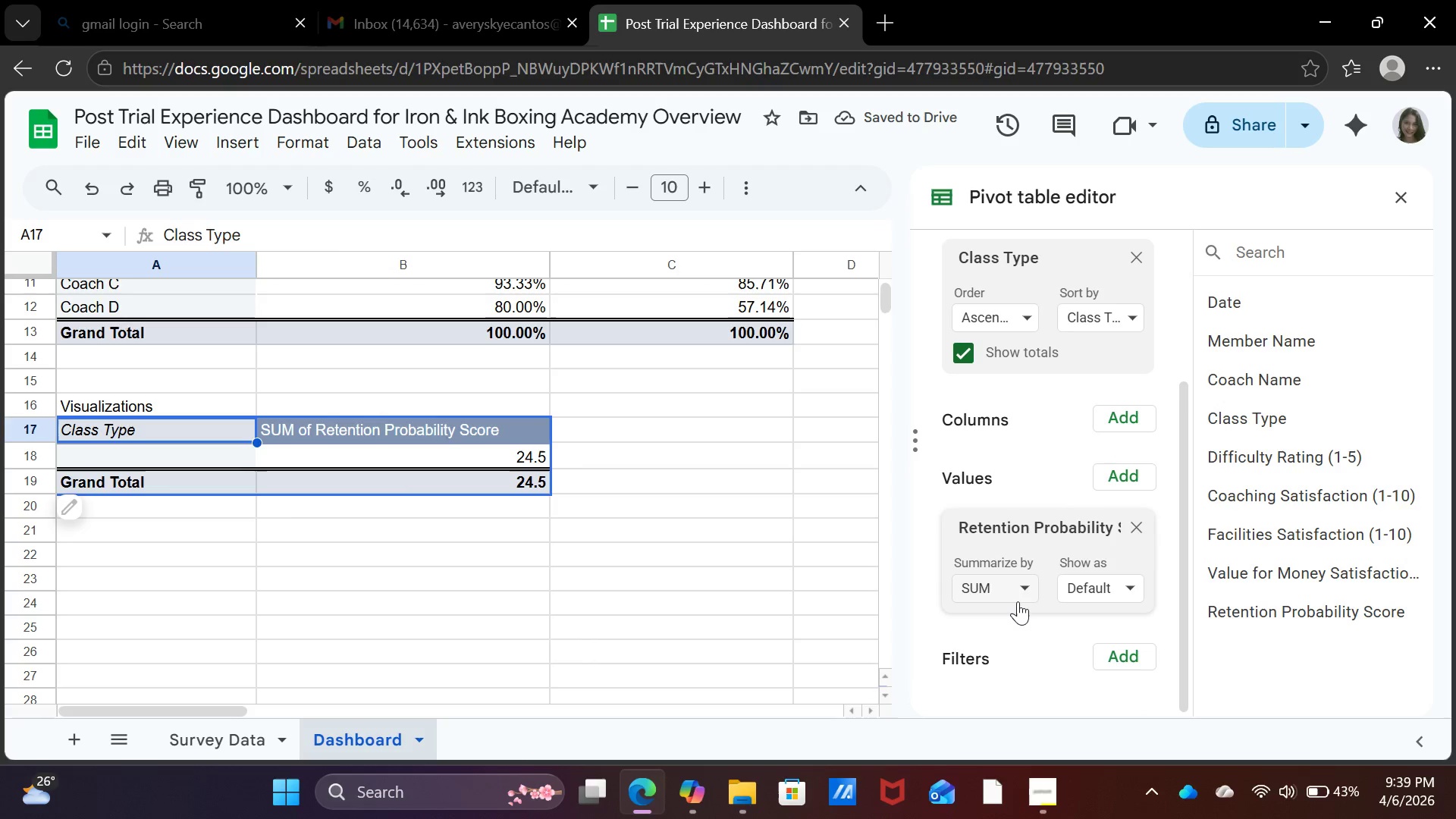 
left_click([1017, 588])
 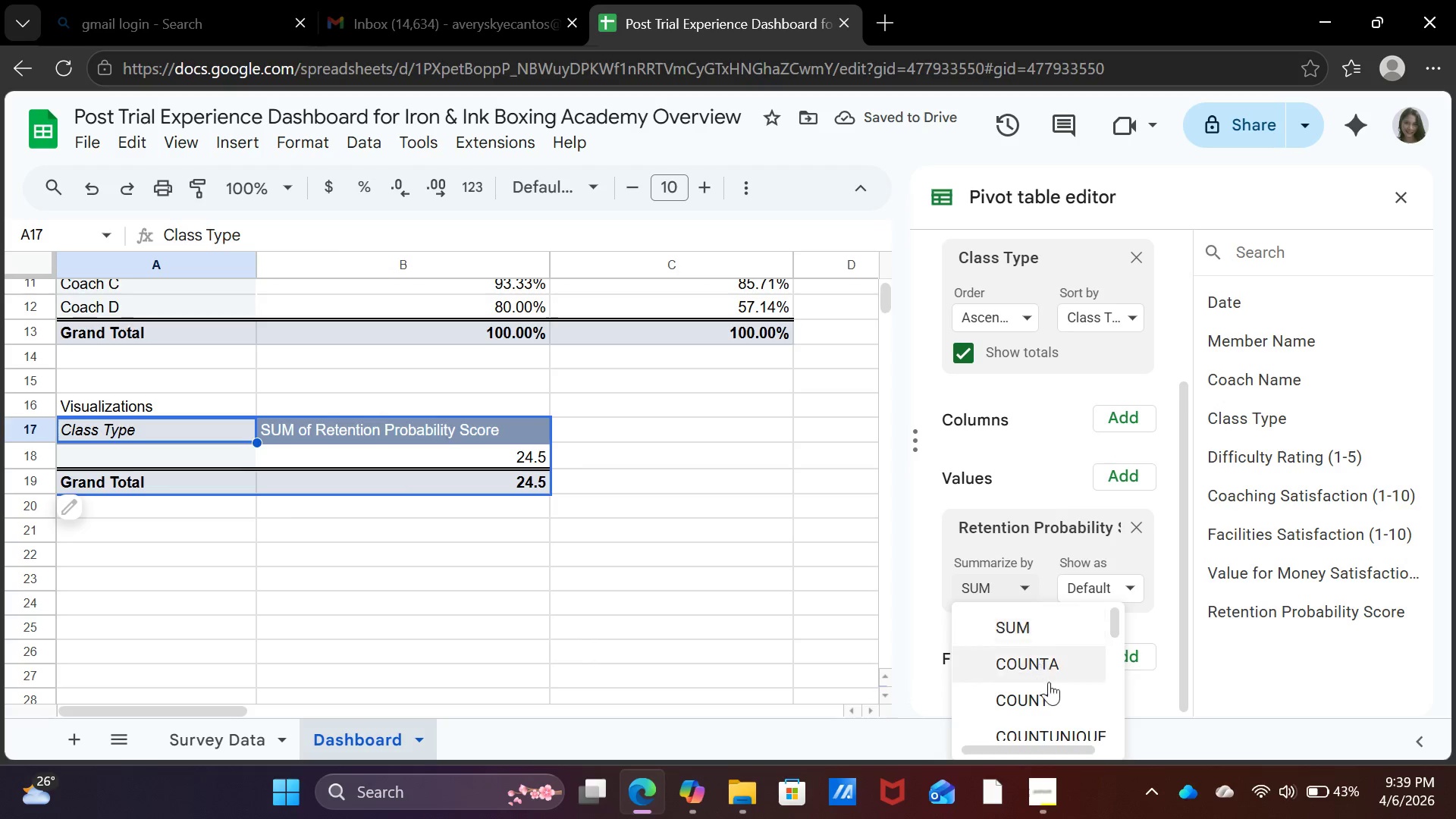 
scroll: coordinate [1050, 684], scroll_direction: down, amount: 1.0
 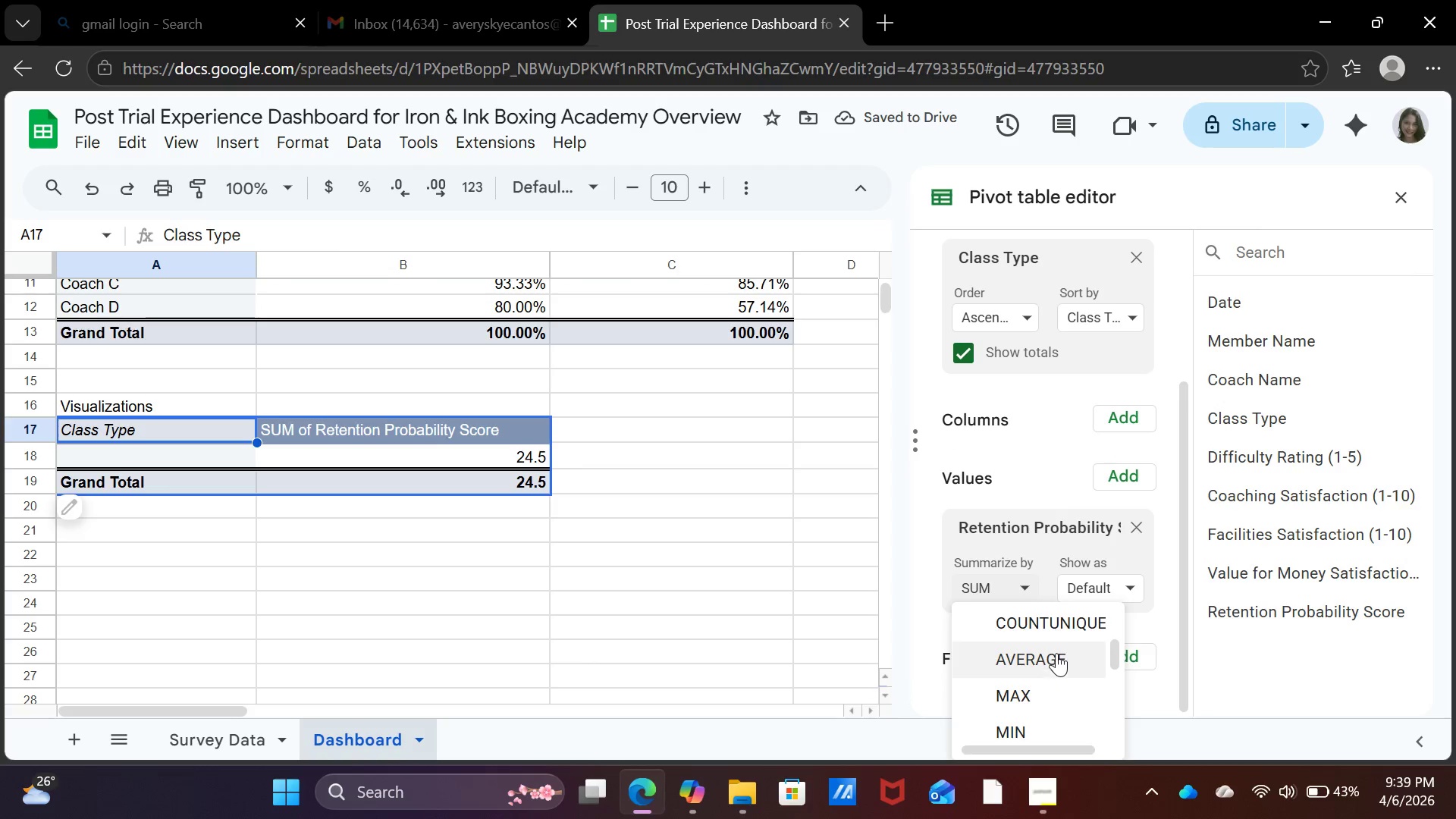 
left_click([1056, 653])
 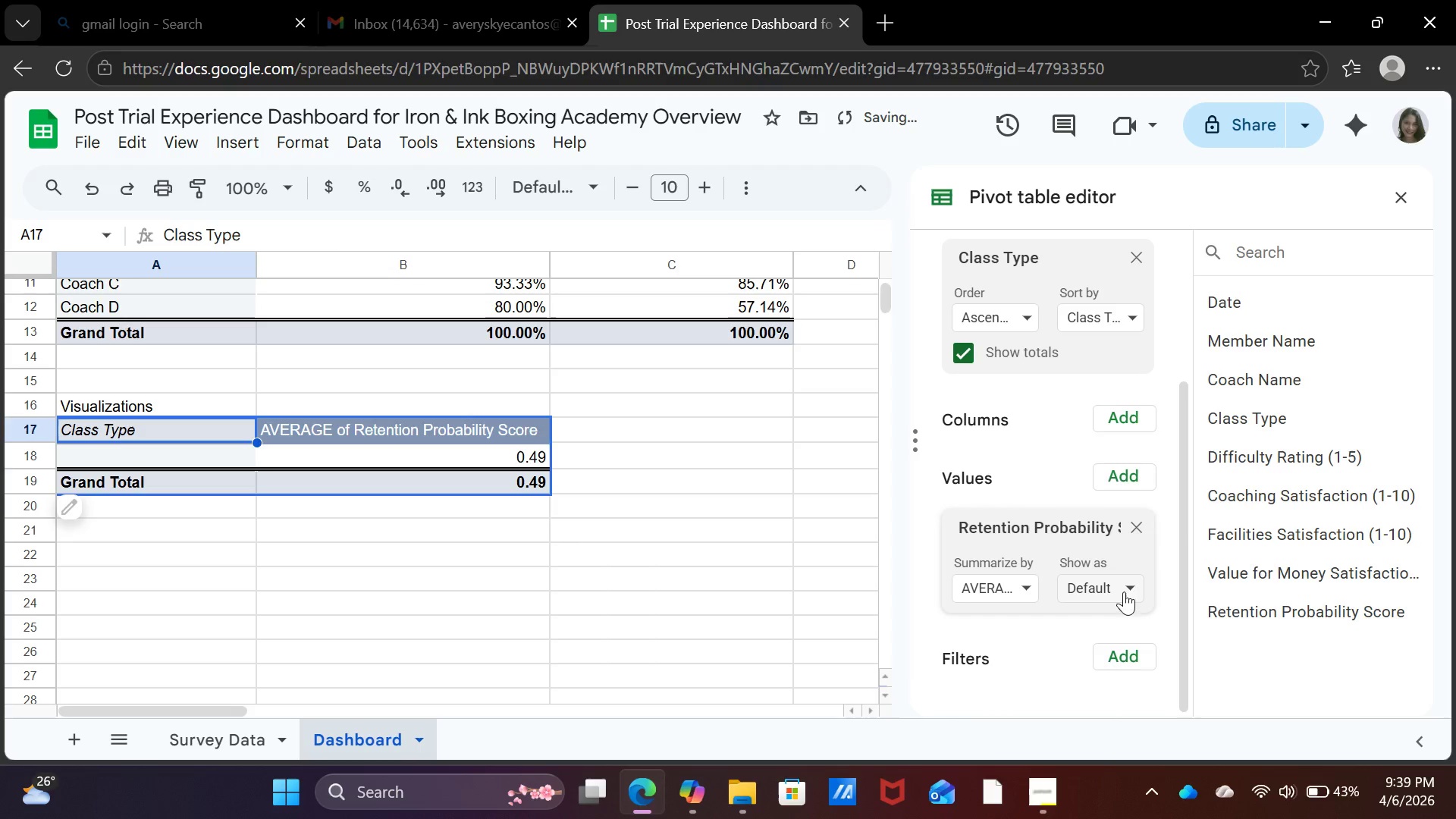 
left_click([1126, 582])
 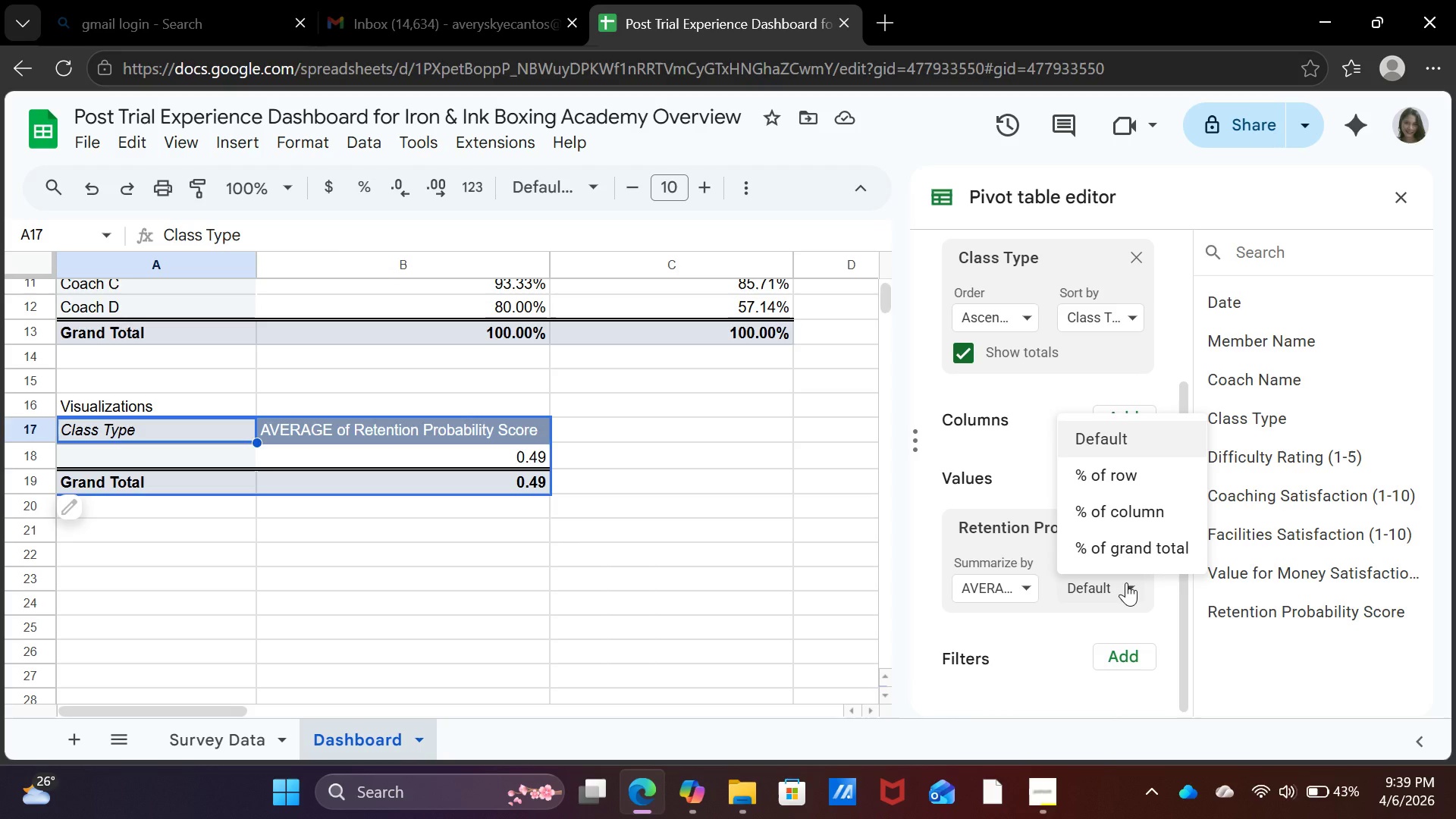 
wait(9.89)
 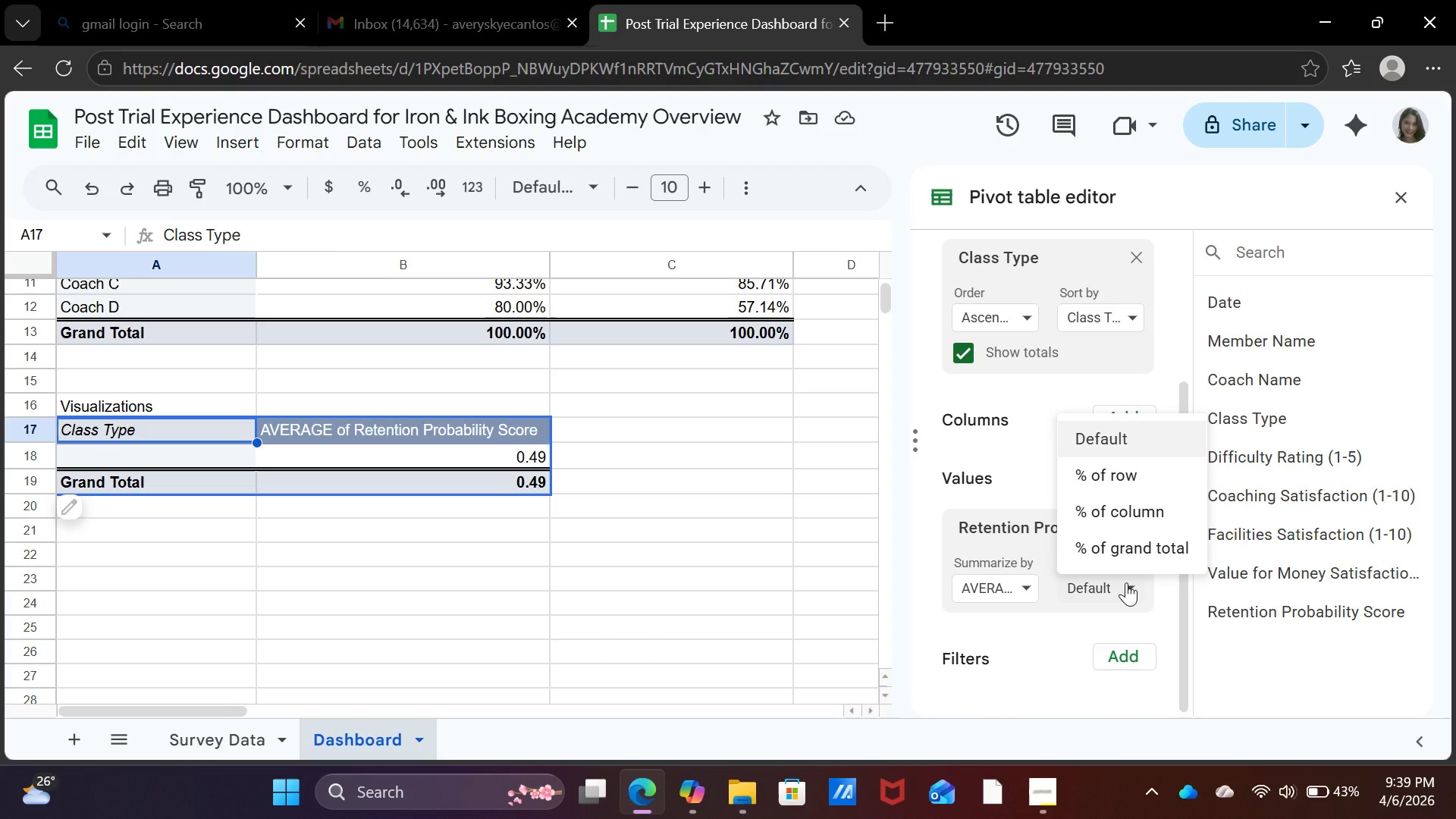 
left_click([1119, 551])
 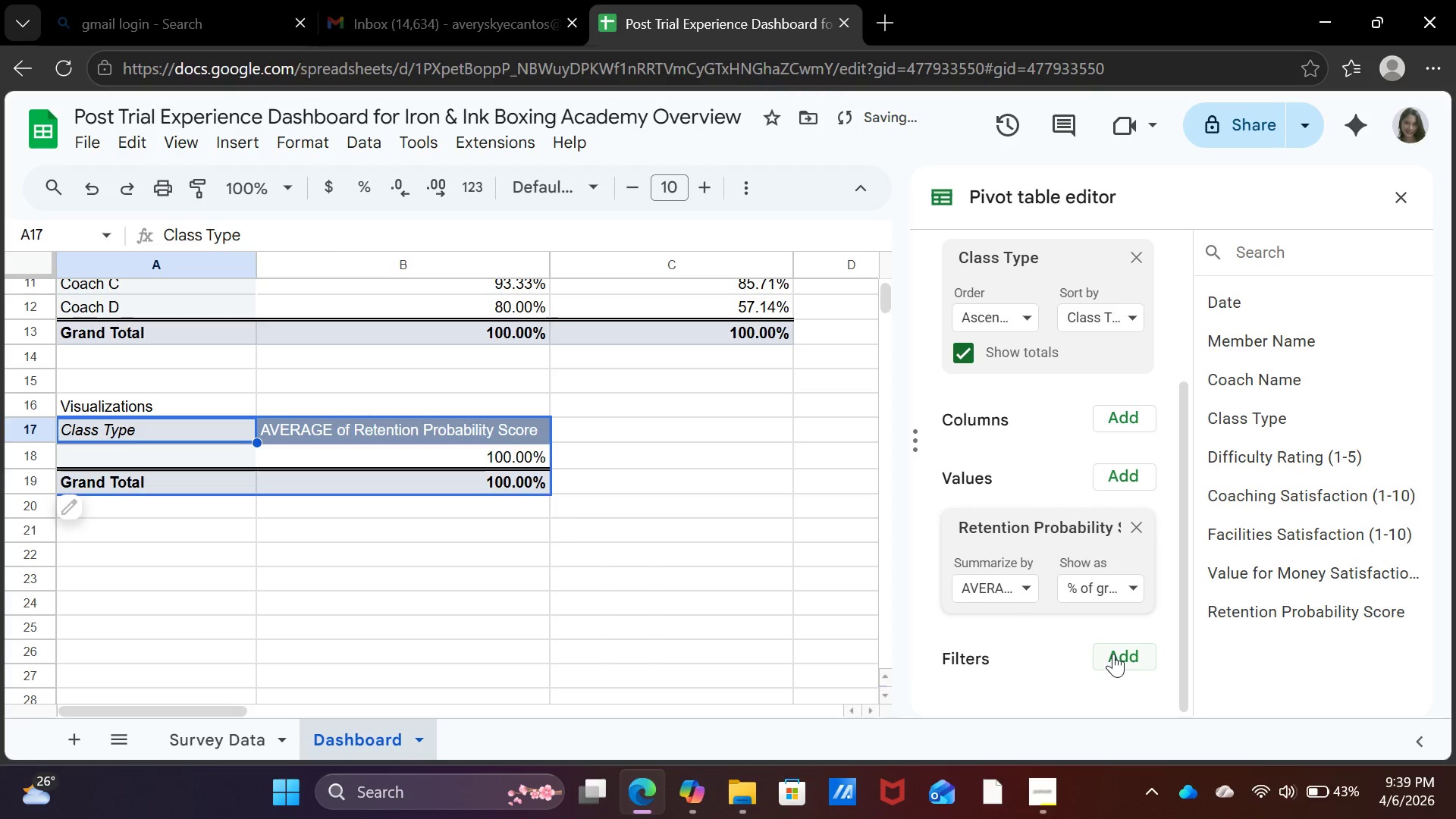 
left_click([1113, 654])
 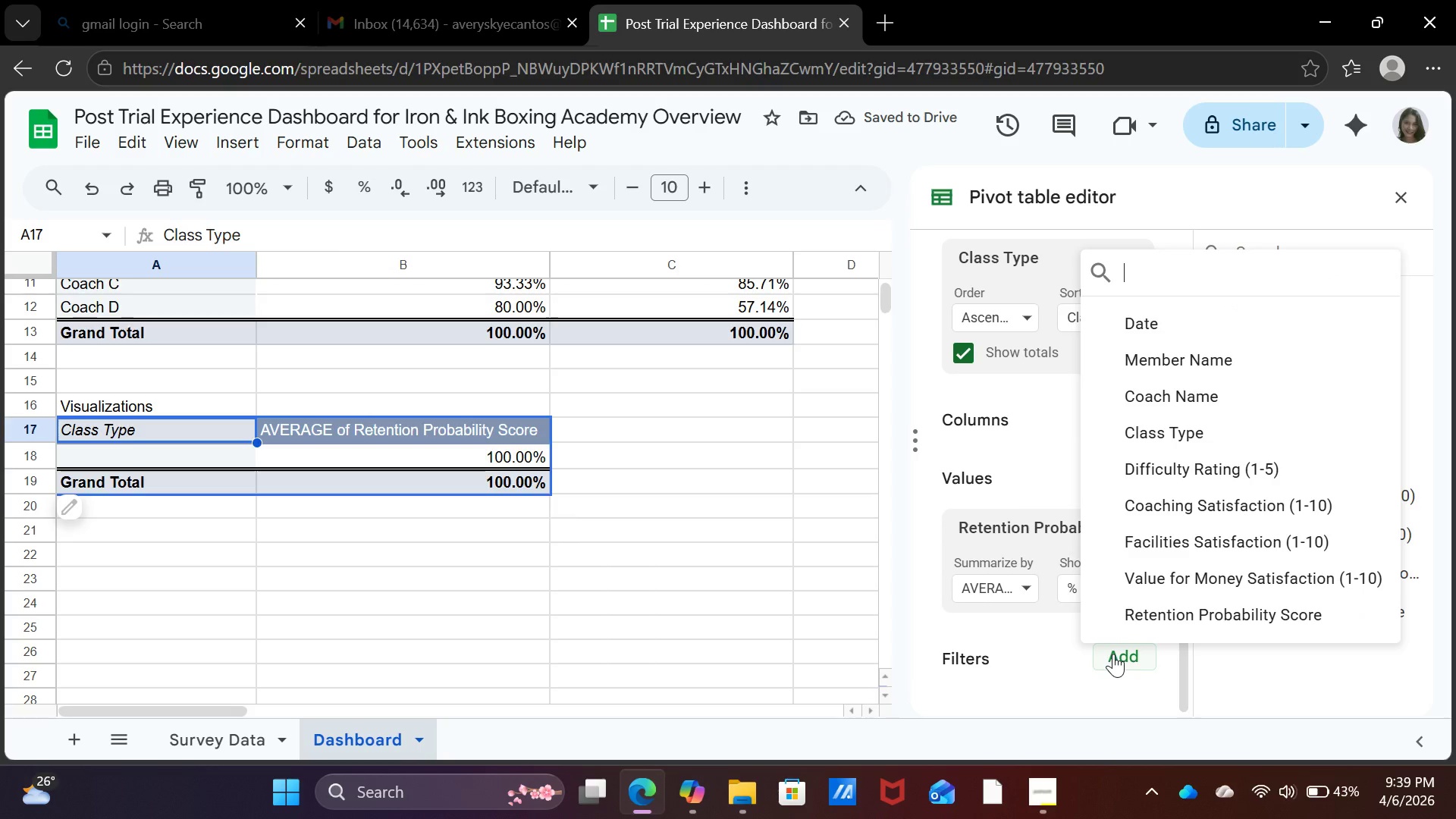 
left_click([1113, 654])
 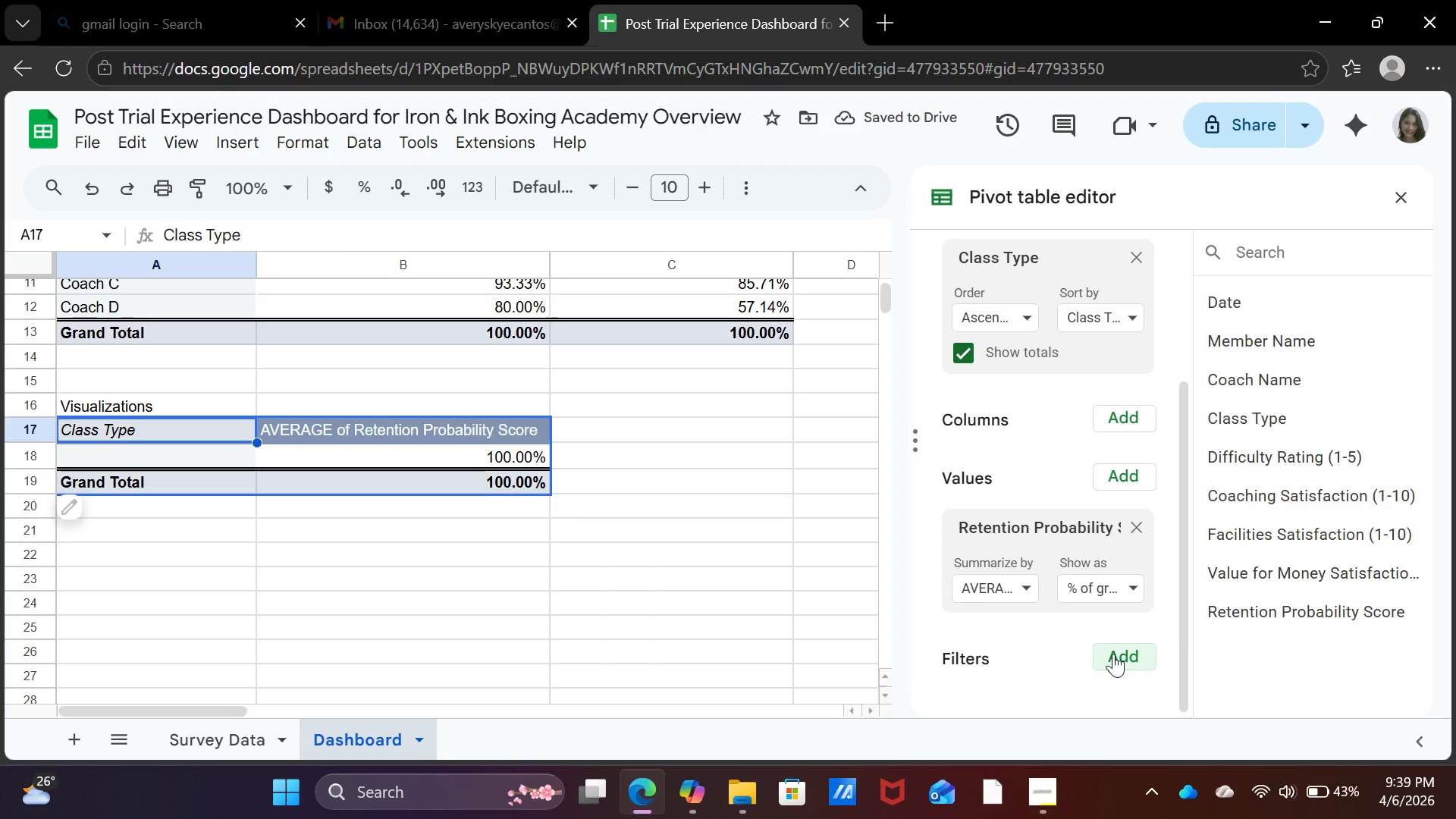 
left_click([1113, 654])
 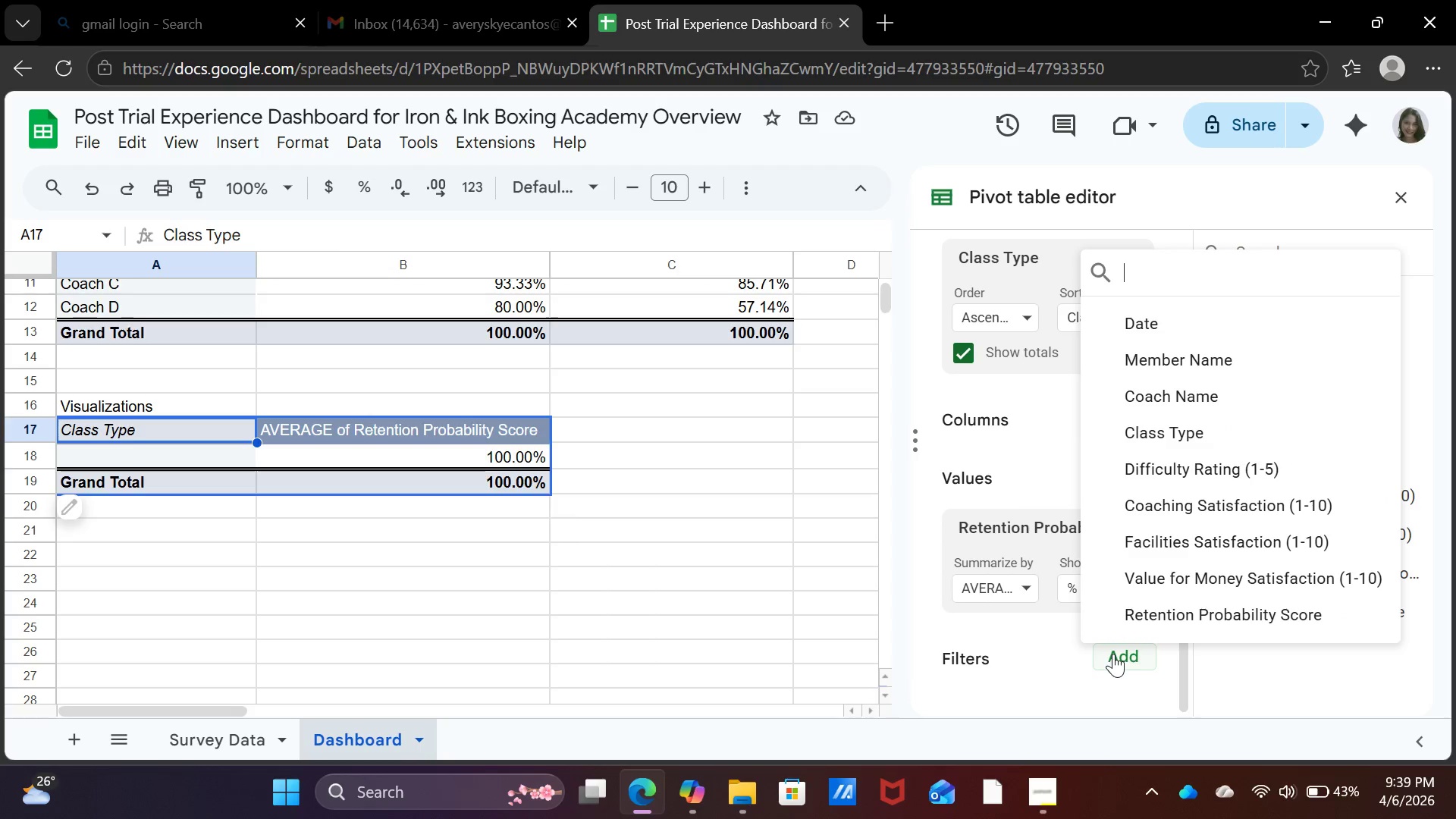 
left_click([1113, 654])
 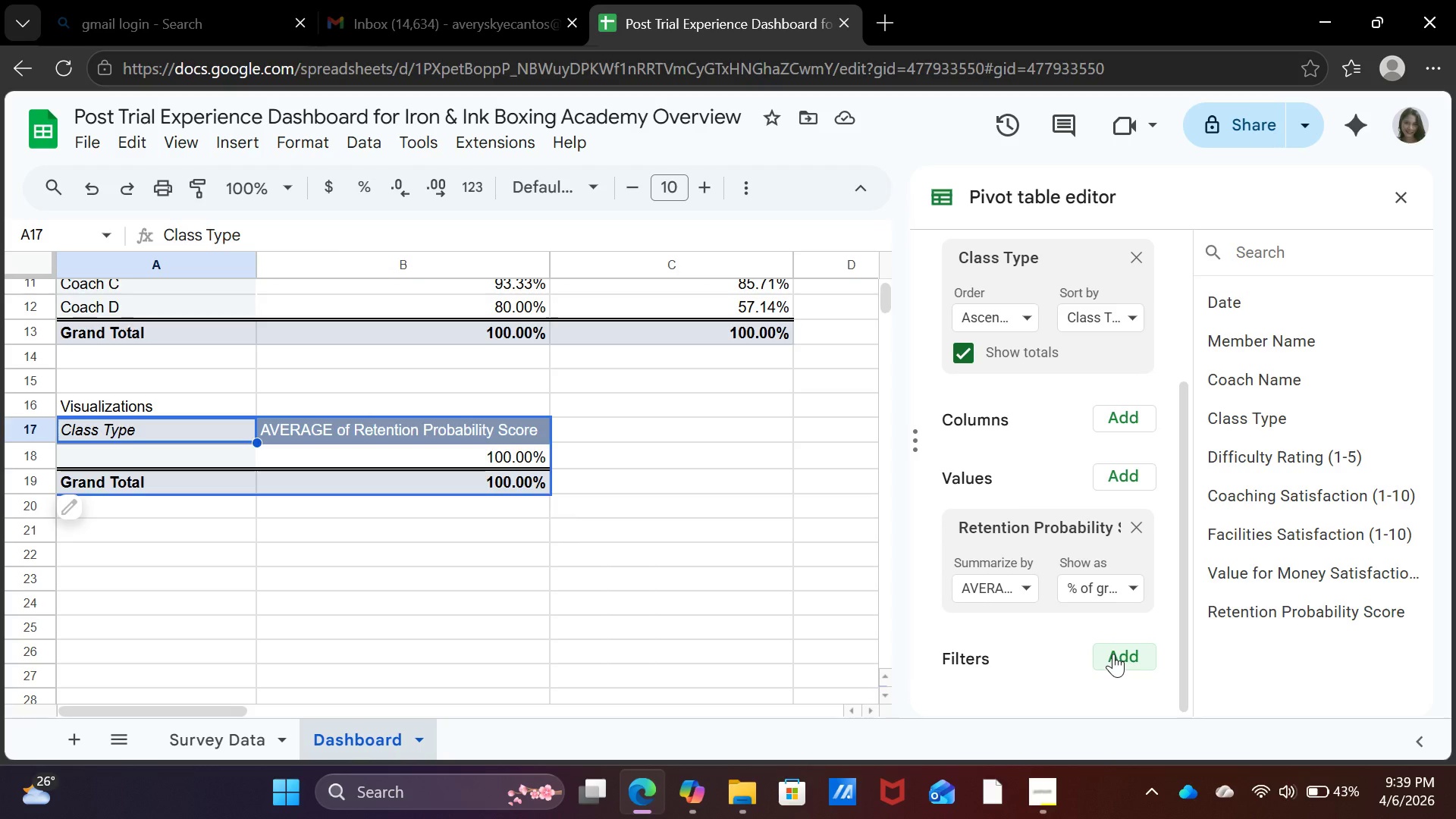 
scroll: coordinate [1117, 626], scroll_direction: up, amount: 3.0
 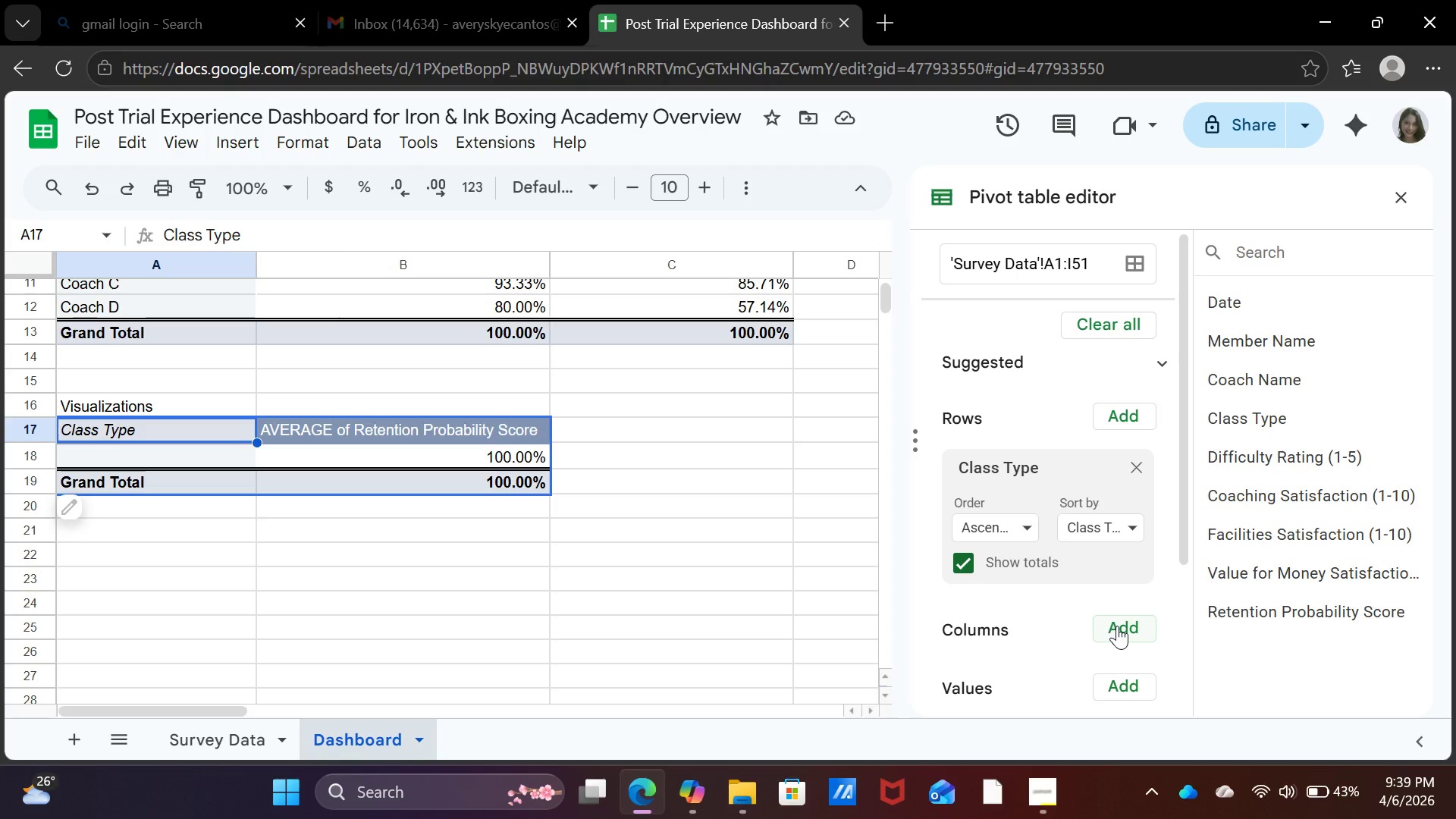 
scroll: coordinate [1117, 626], scroll_direction: down, amount: 6.0
 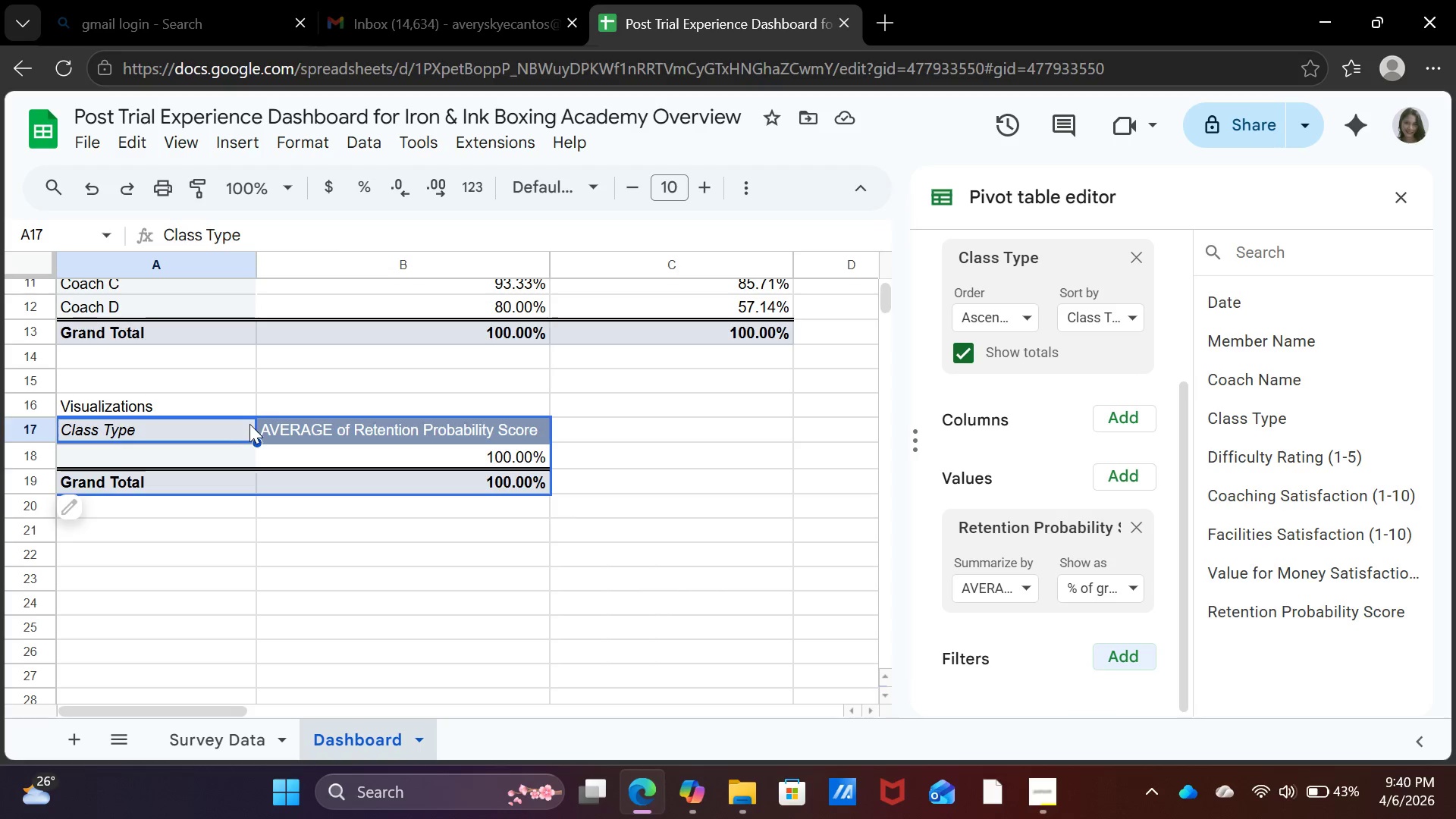 
wait(33.99)
 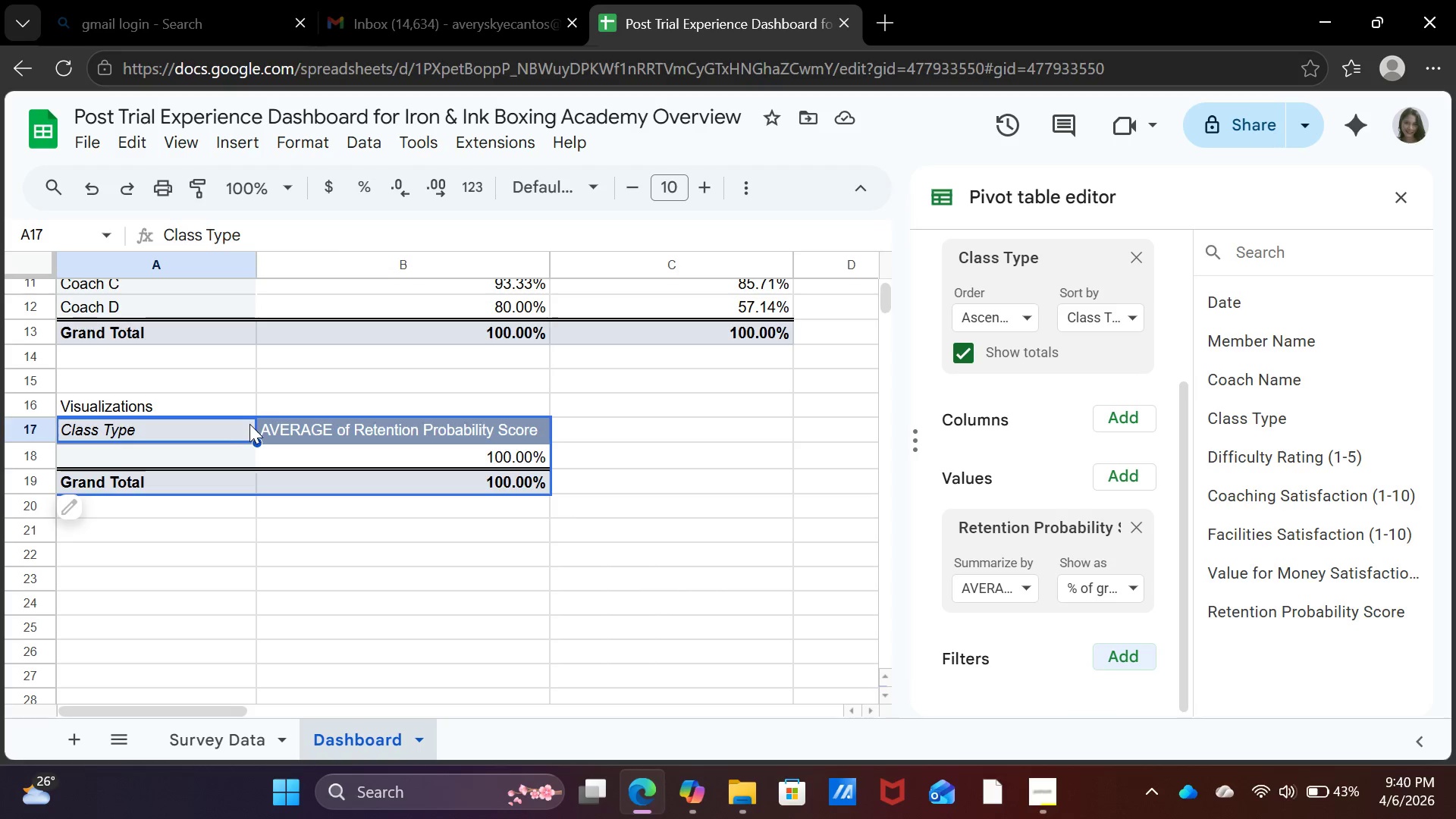 
scroll: coordinate [1132, 510], scroll_direction: down, amount: 2.0
 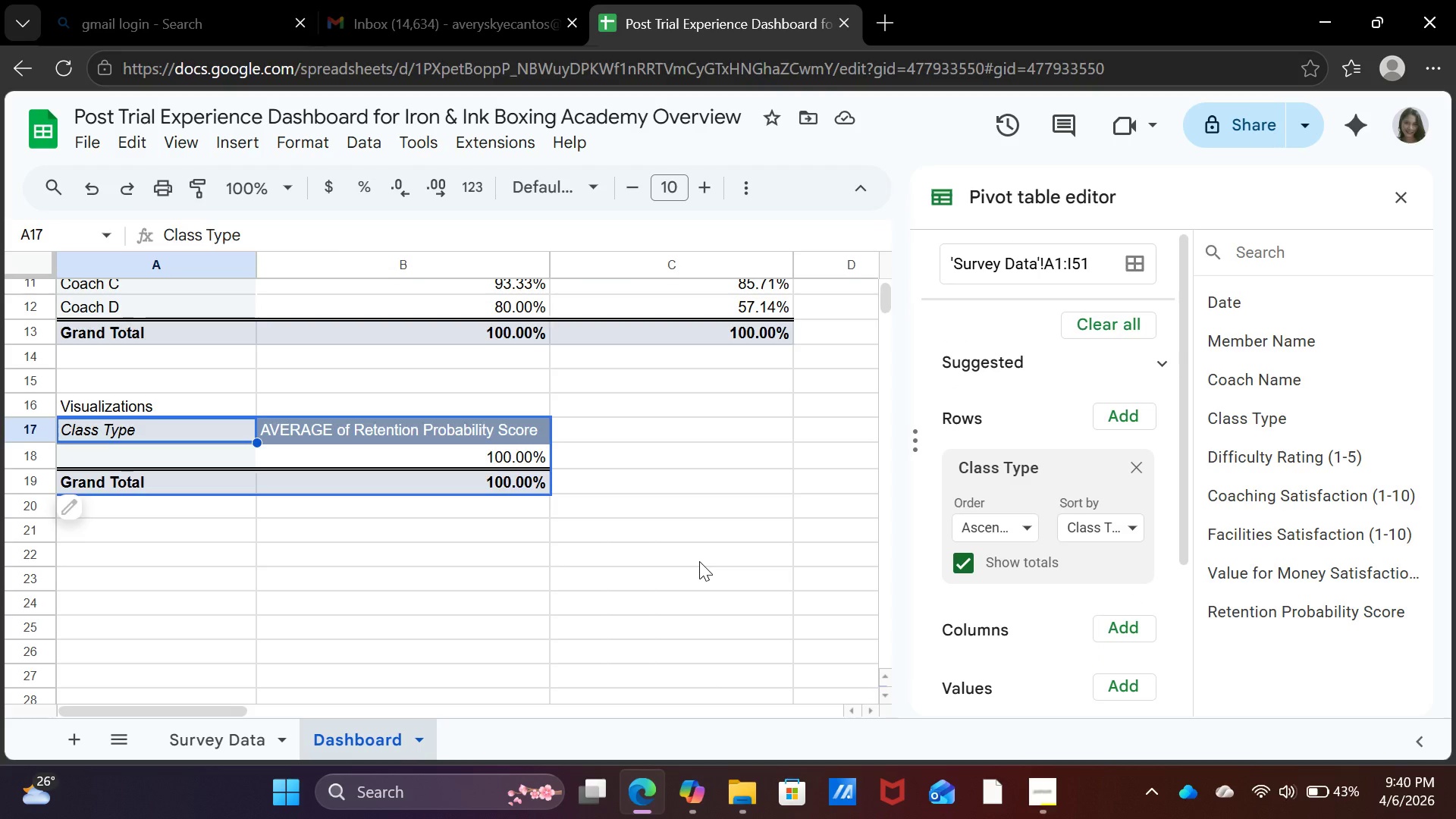 
left_click([699, 561])
 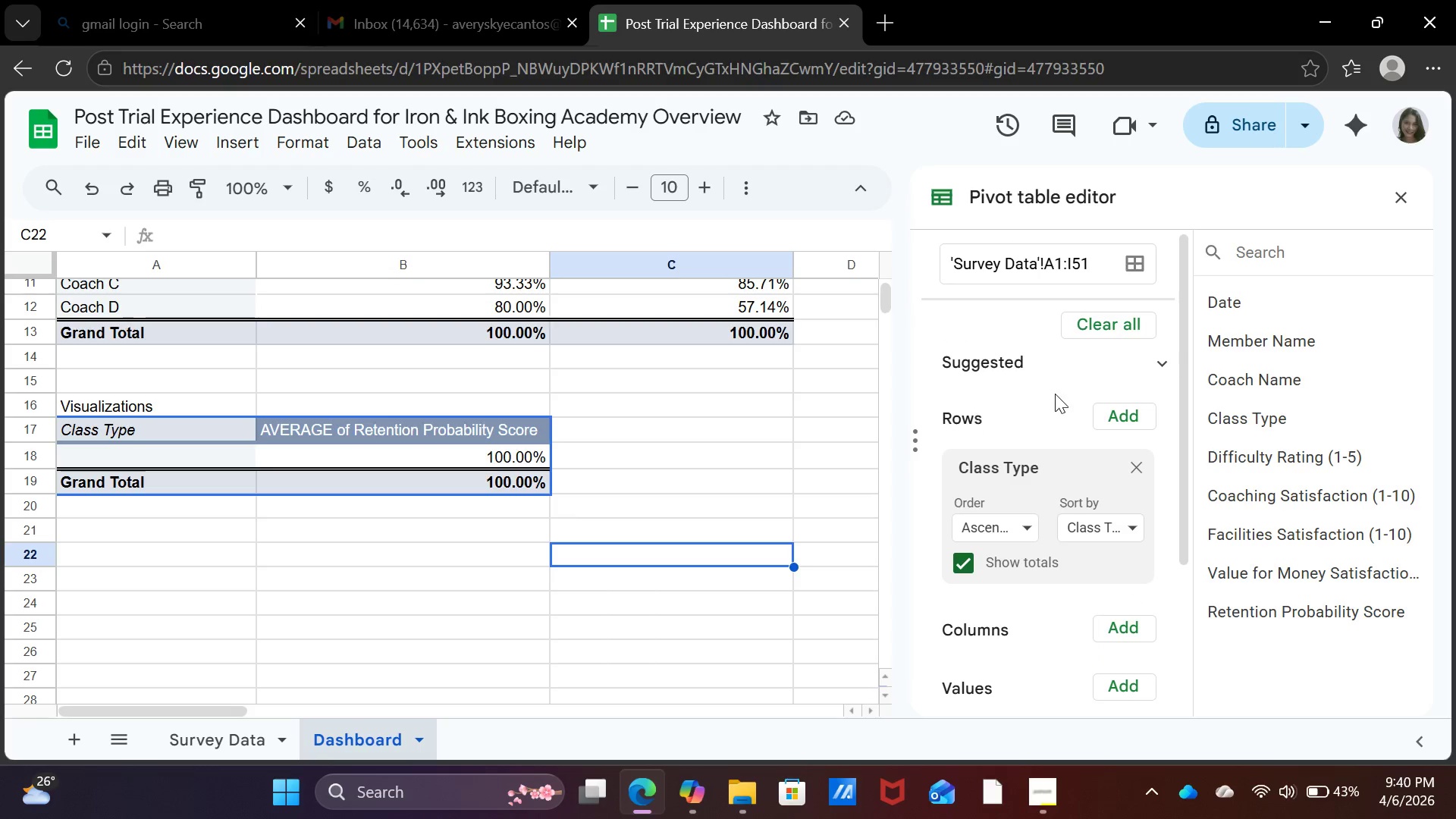 
scroll: coordinate [1075, 494], scroll_direction: up, amount: 3.0
 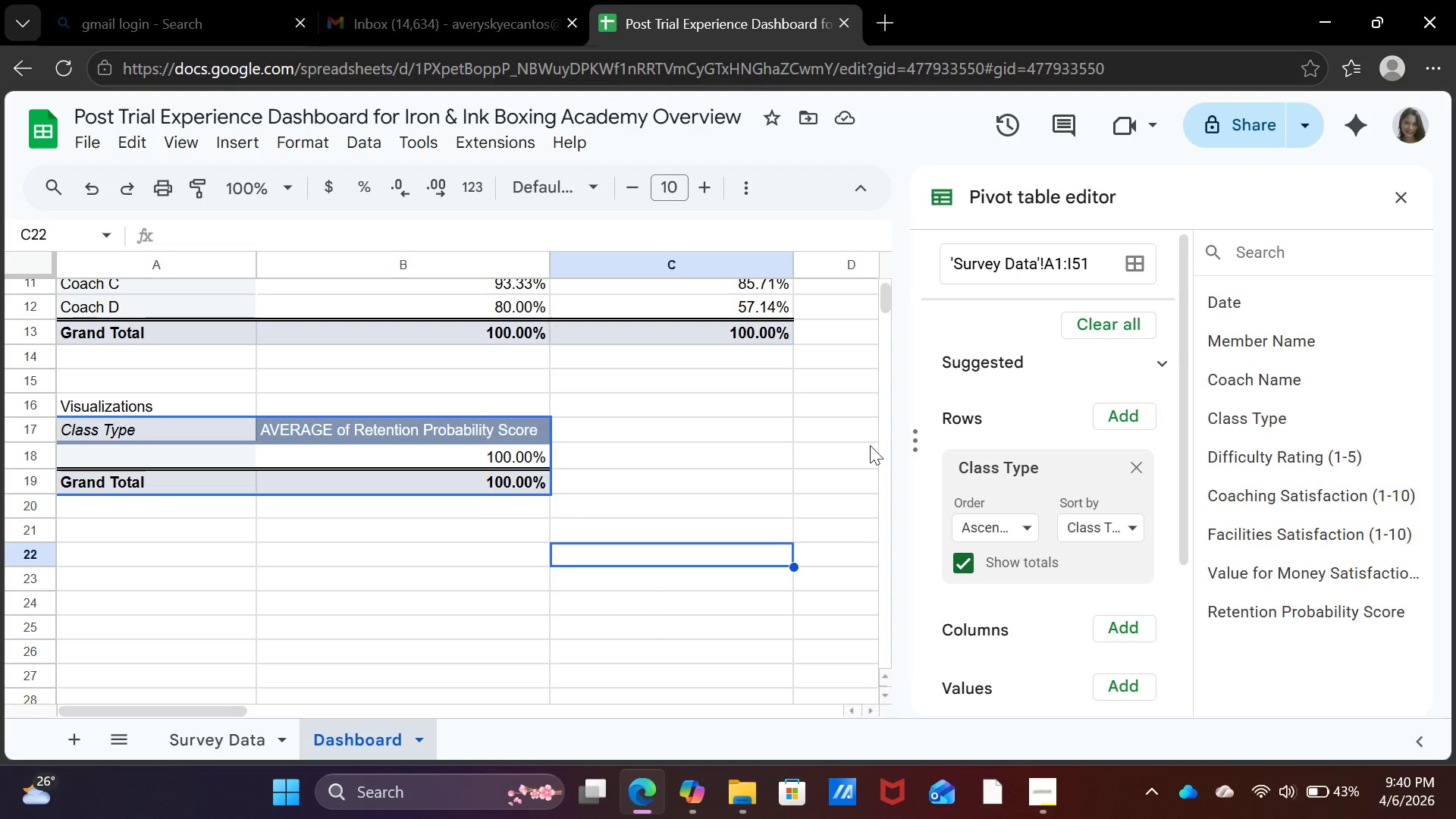 
left_click([777, 437])
 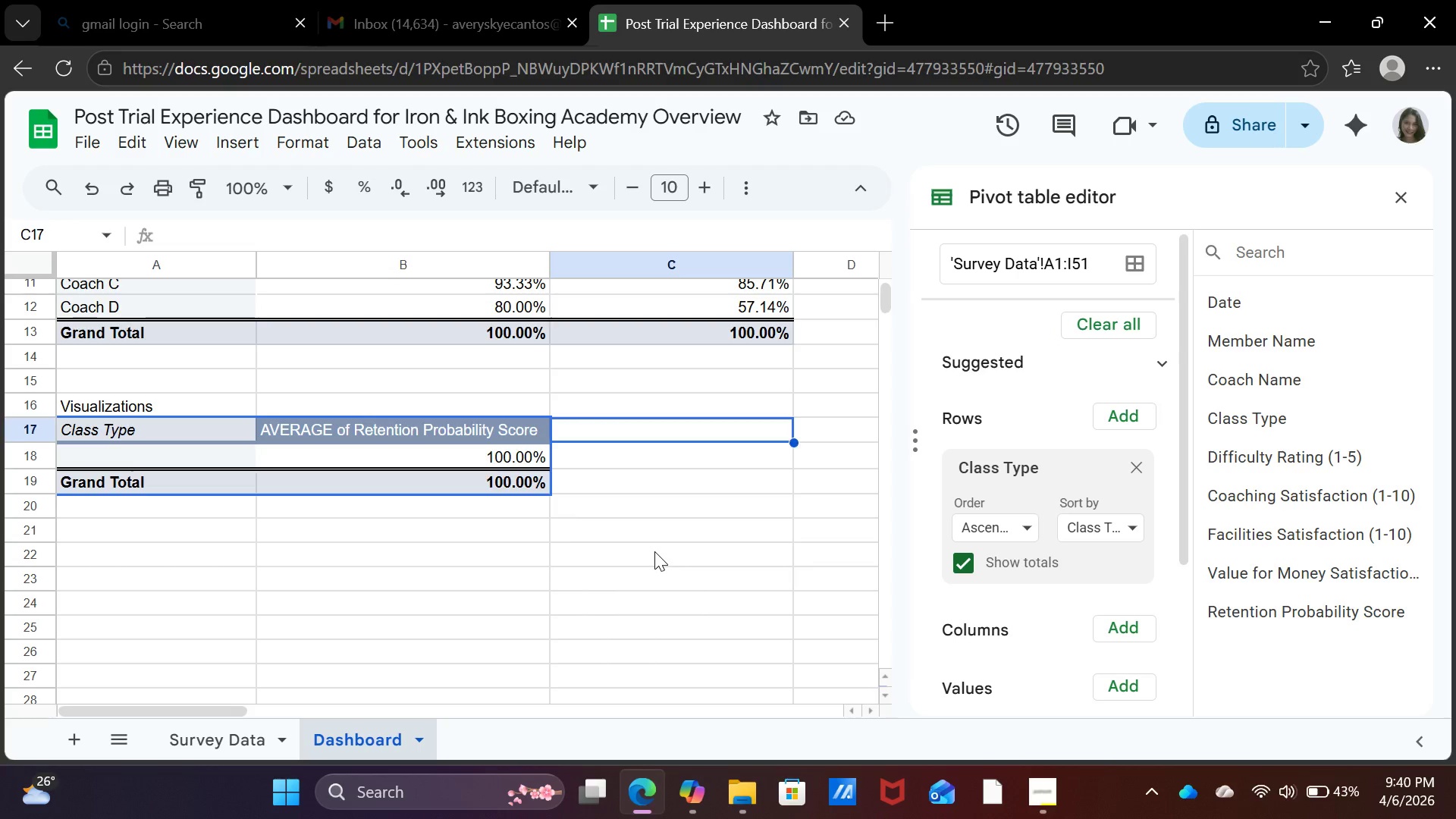 
left_click([654, 551])
 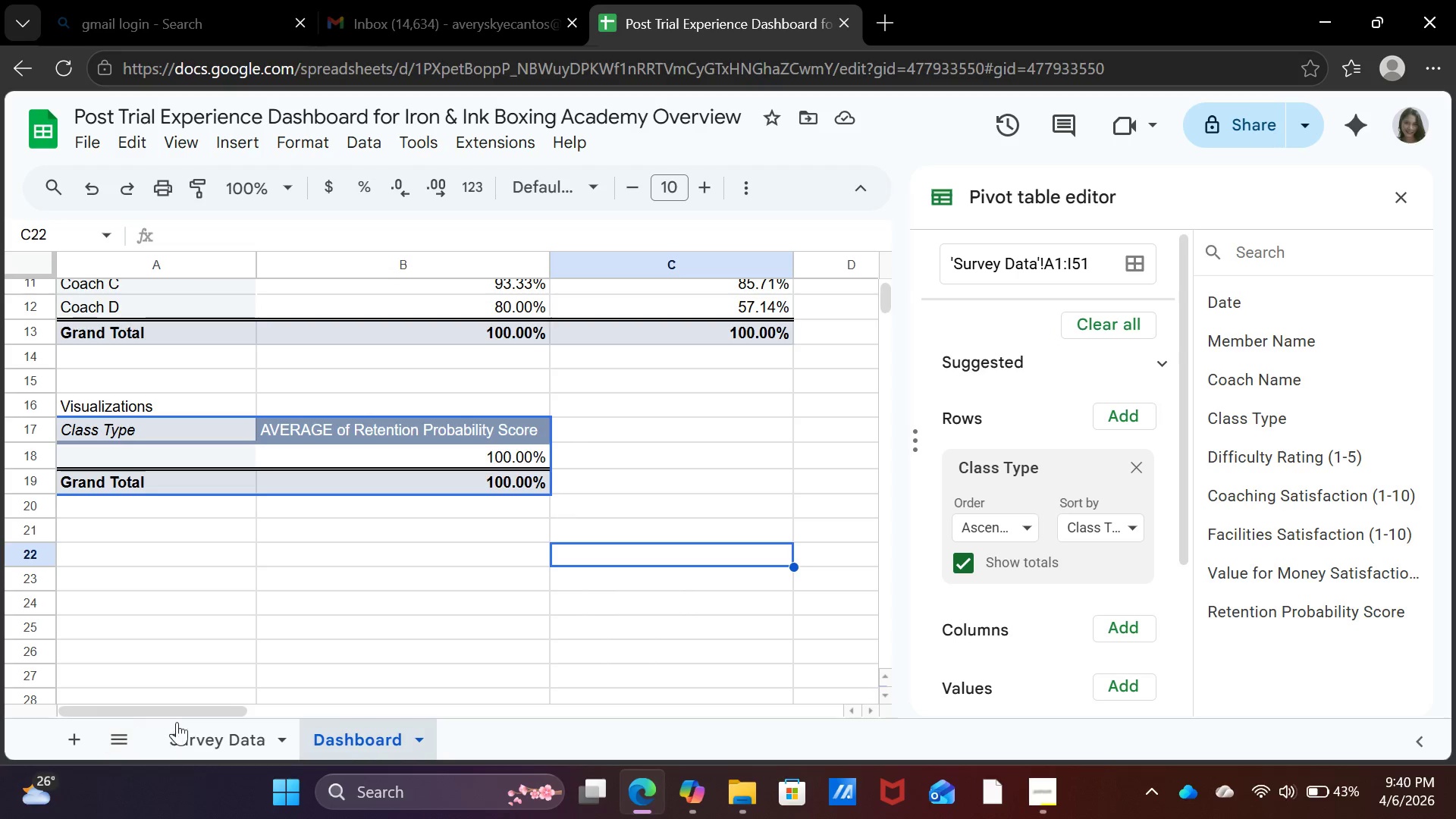 
left_click([199, 726])
 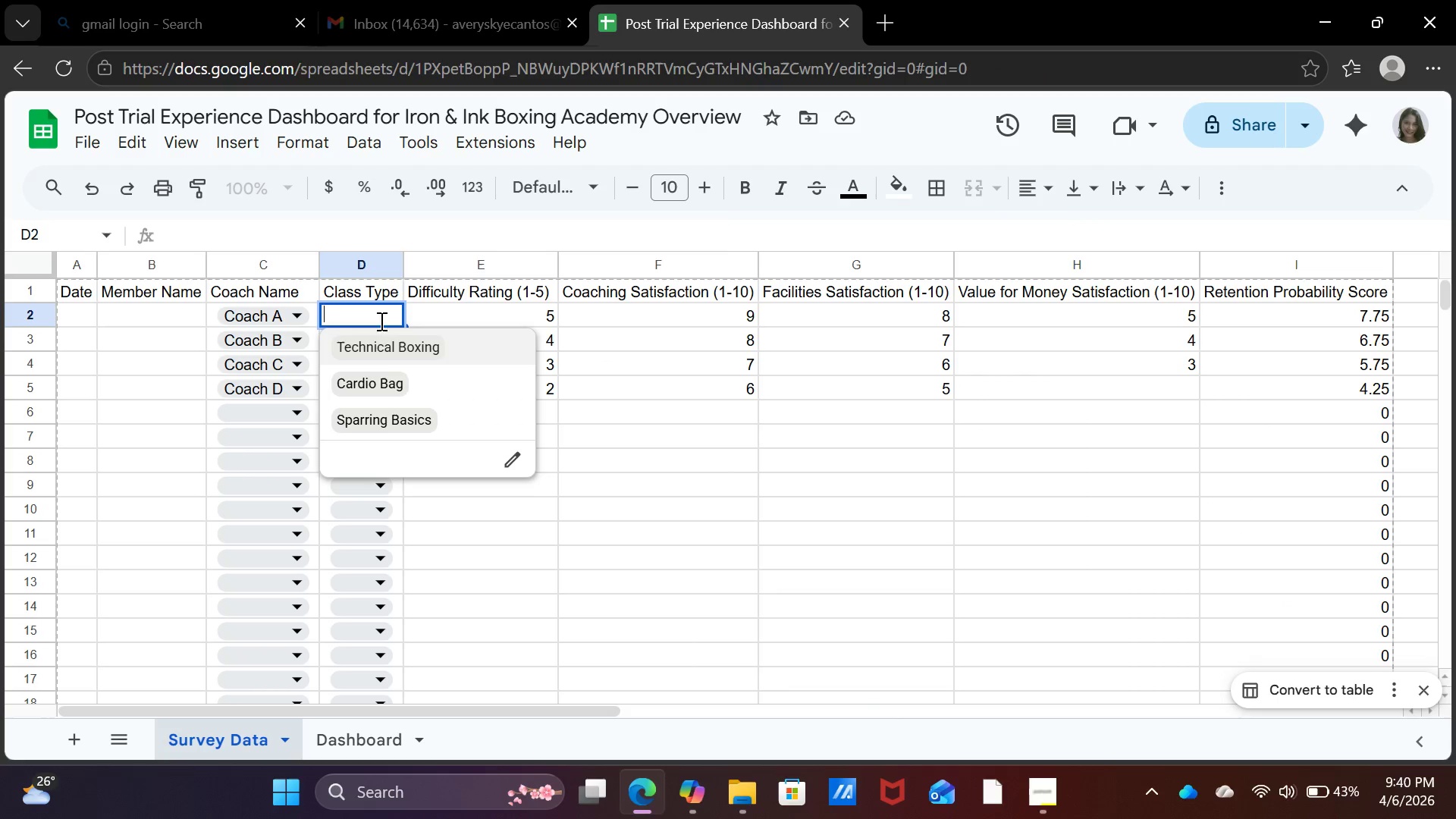 
left_click([387, 347])
 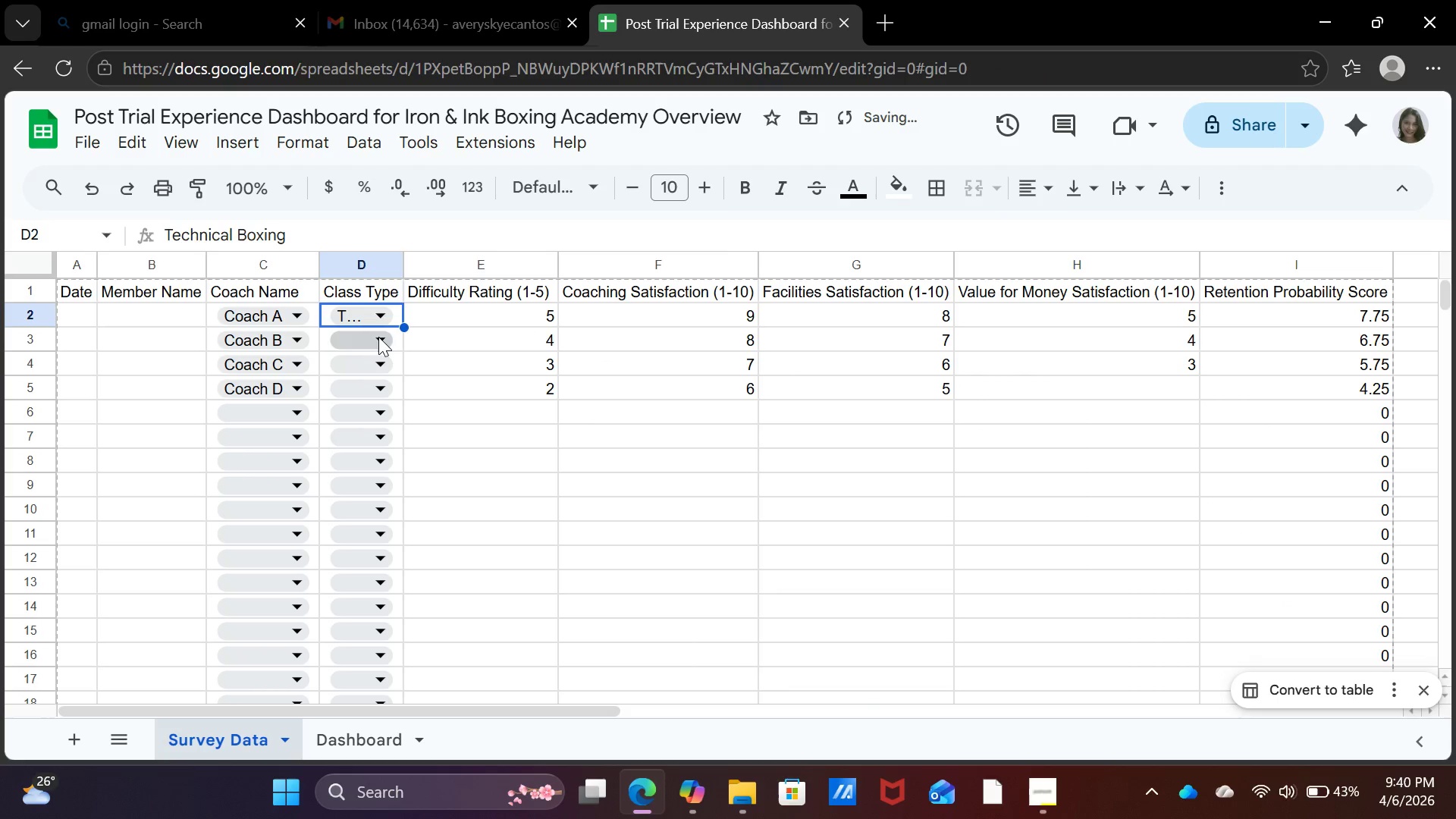 
left_click([376, 334])
 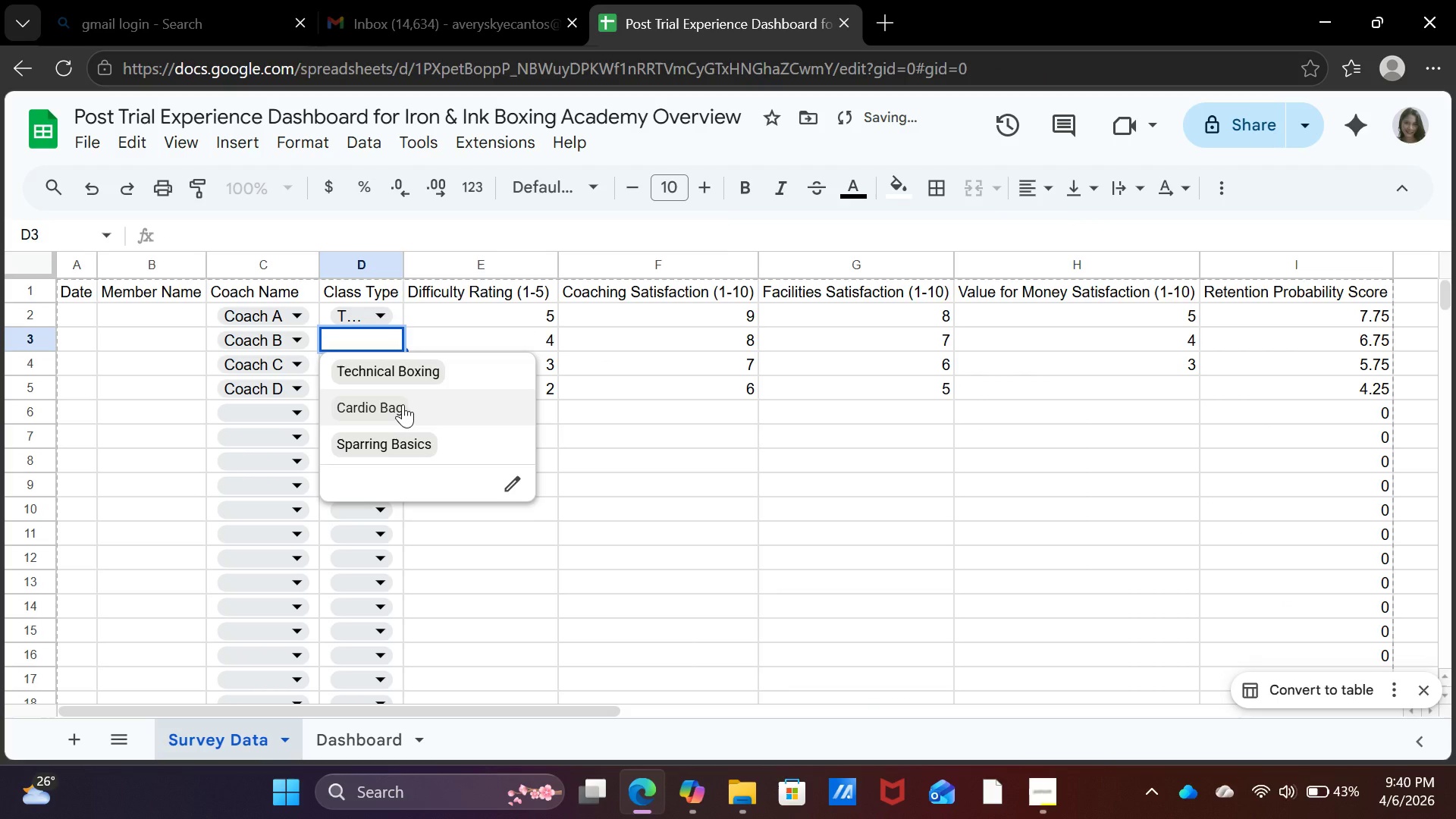 
left_click([403, 404])
 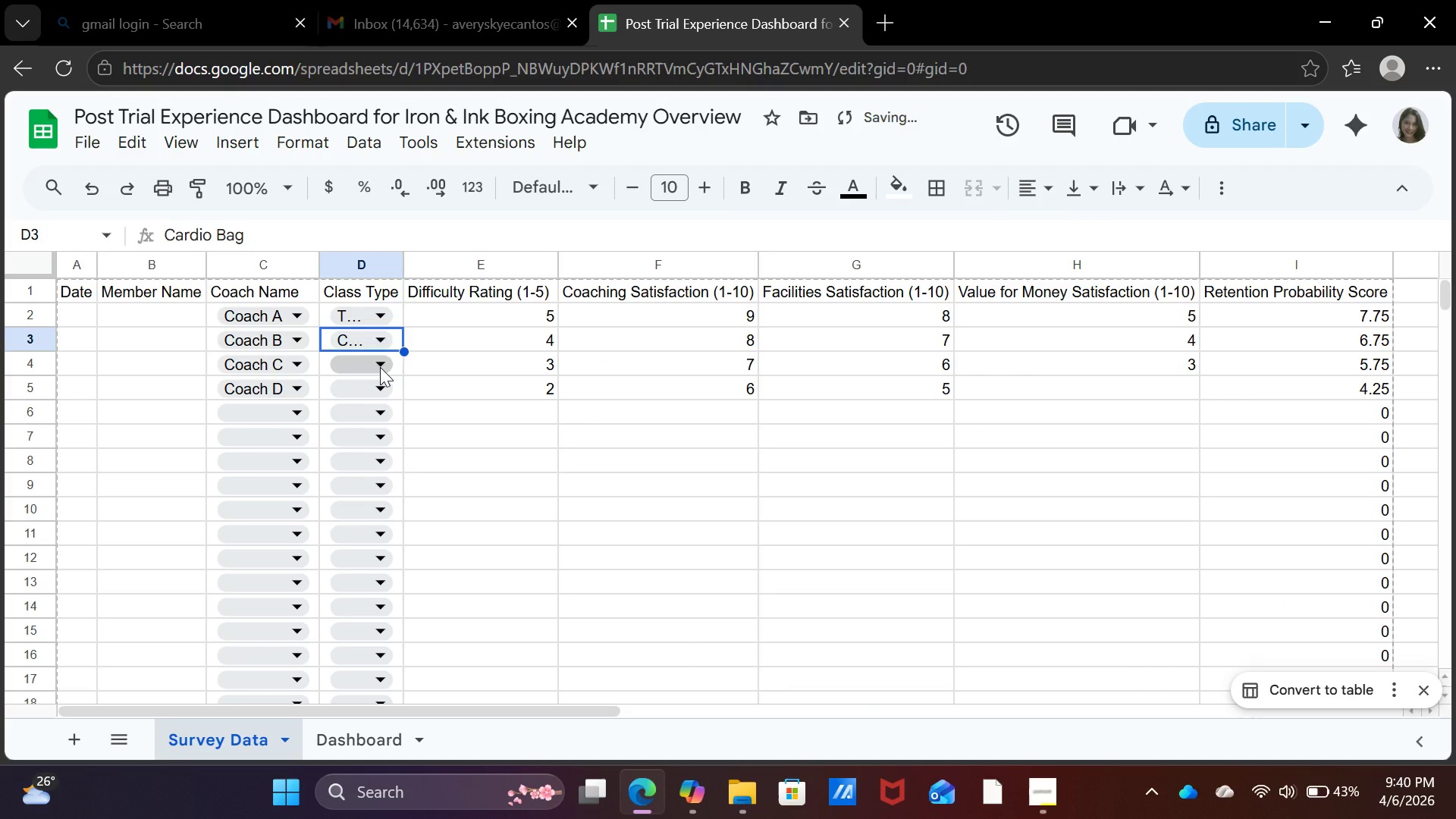 
left_click([380, 367])
 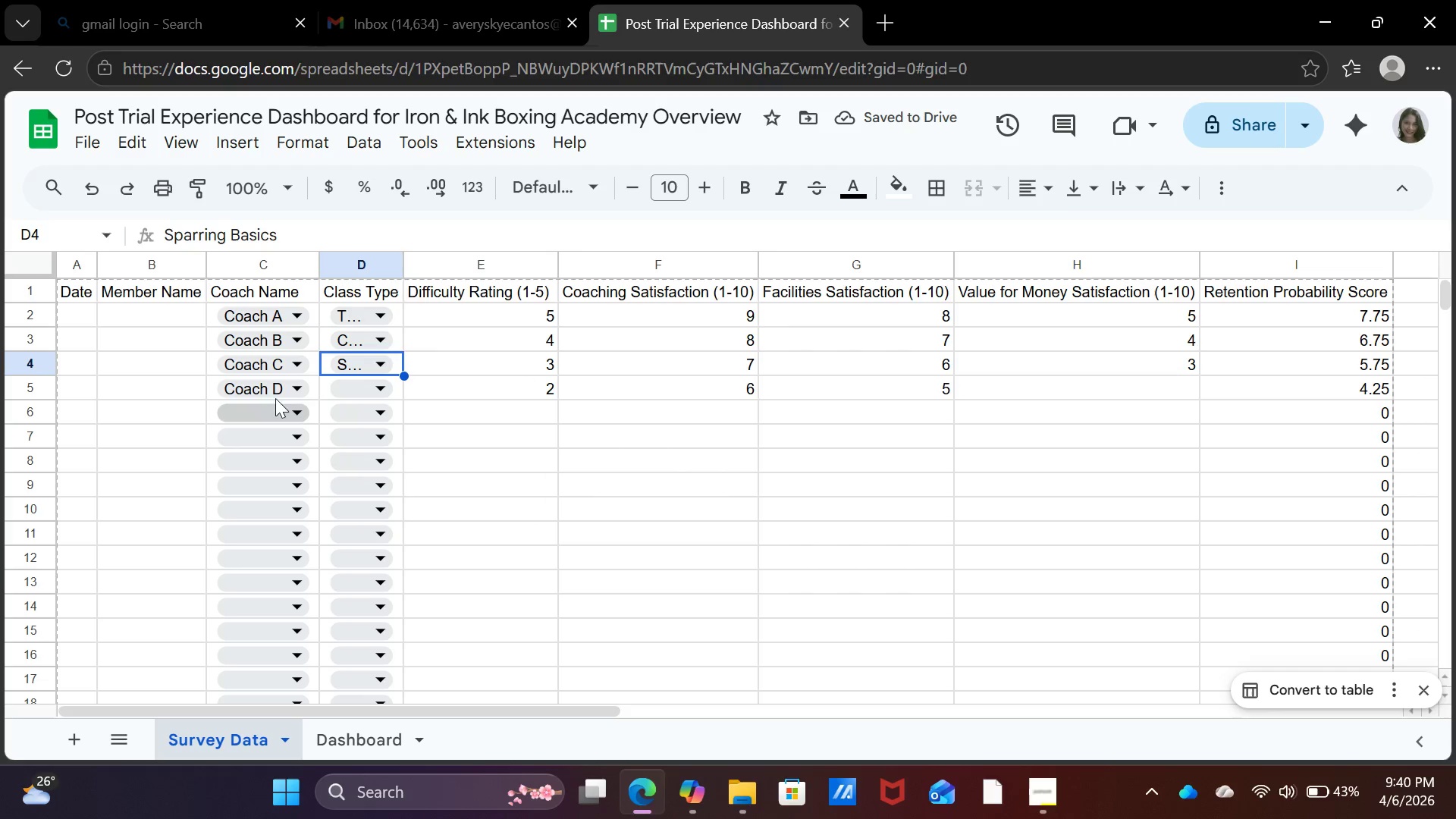 
wait(5.03)
 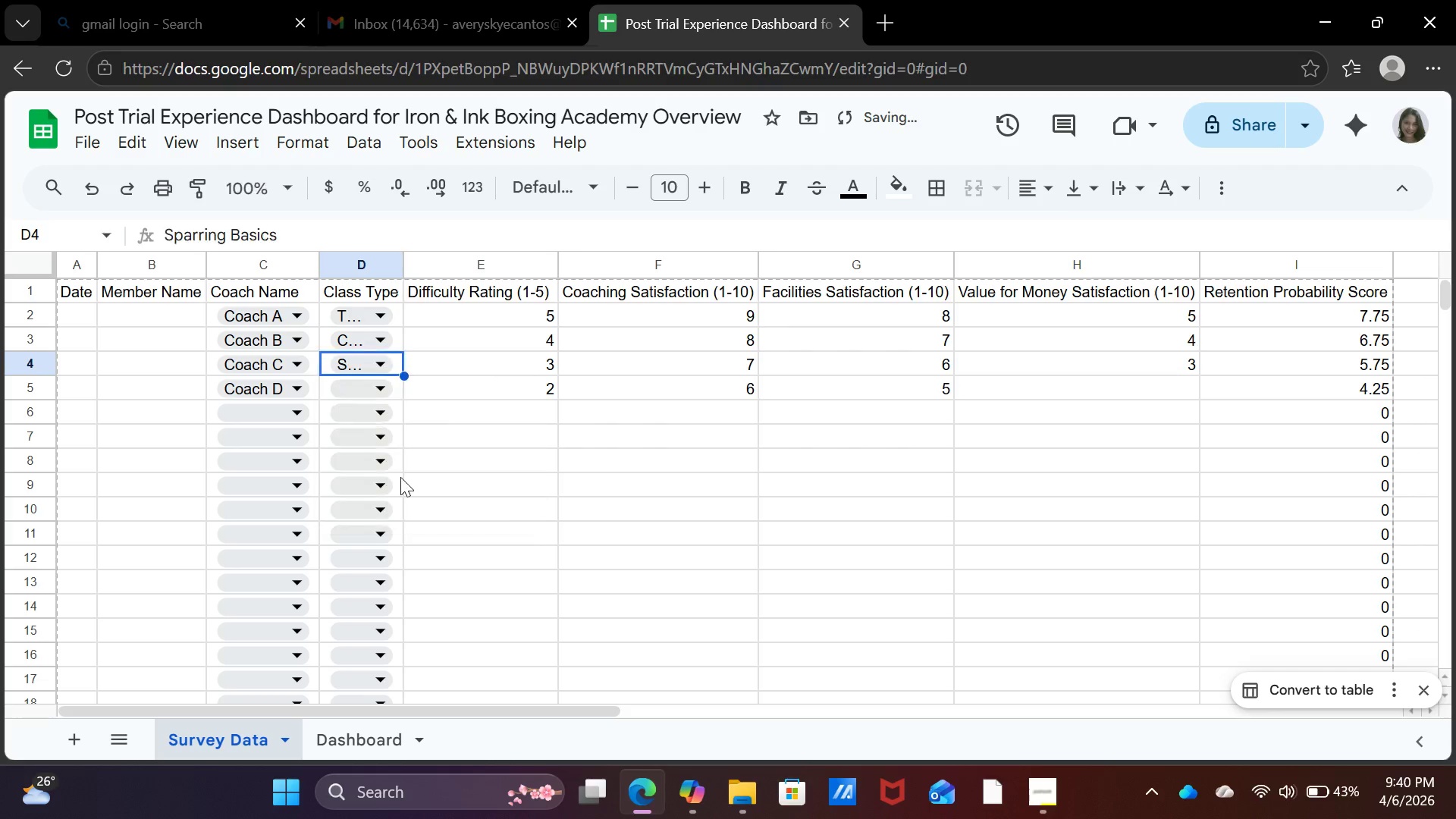 
left_click([346, 388])
 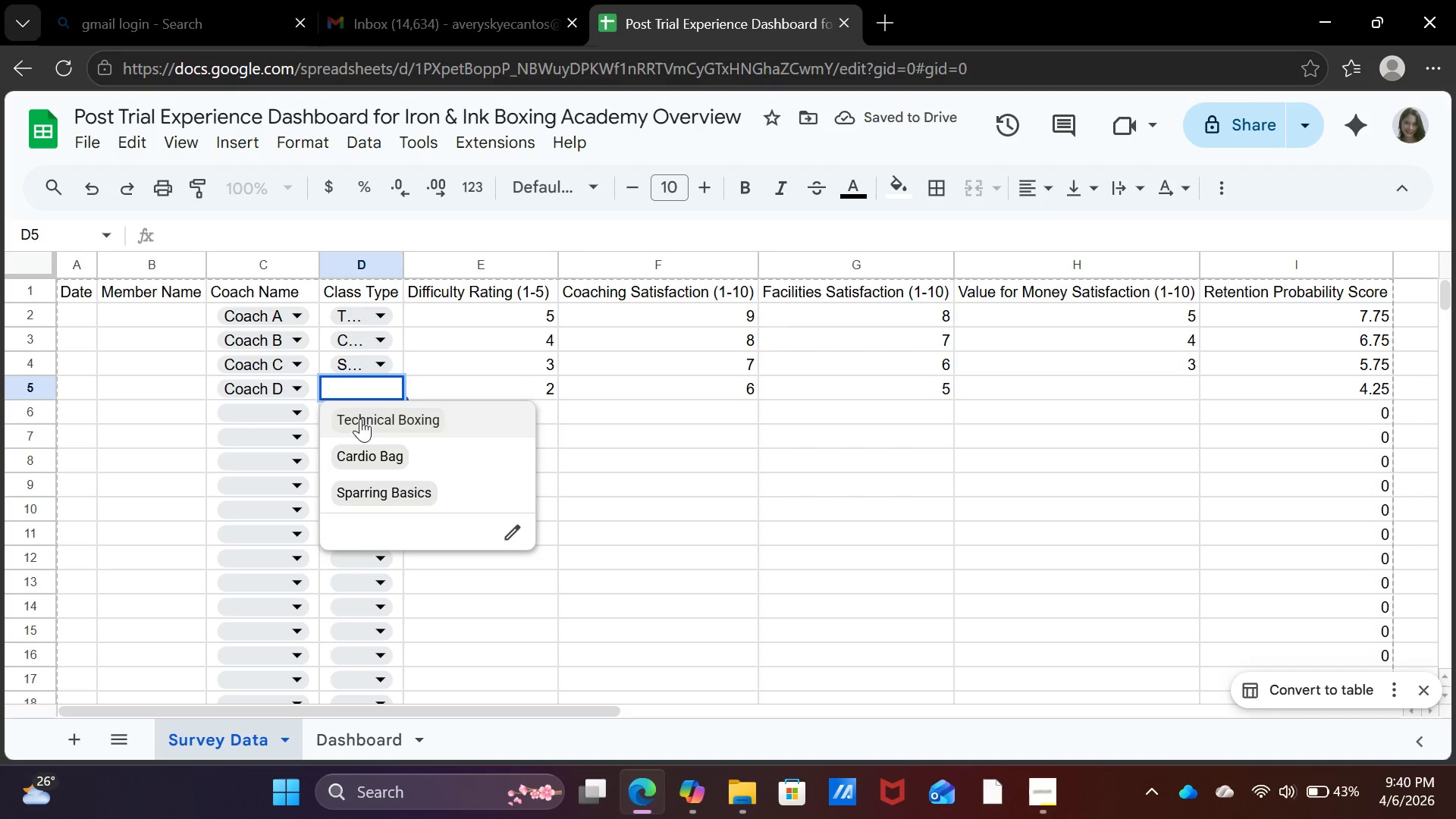 
left_click([361, 420])
 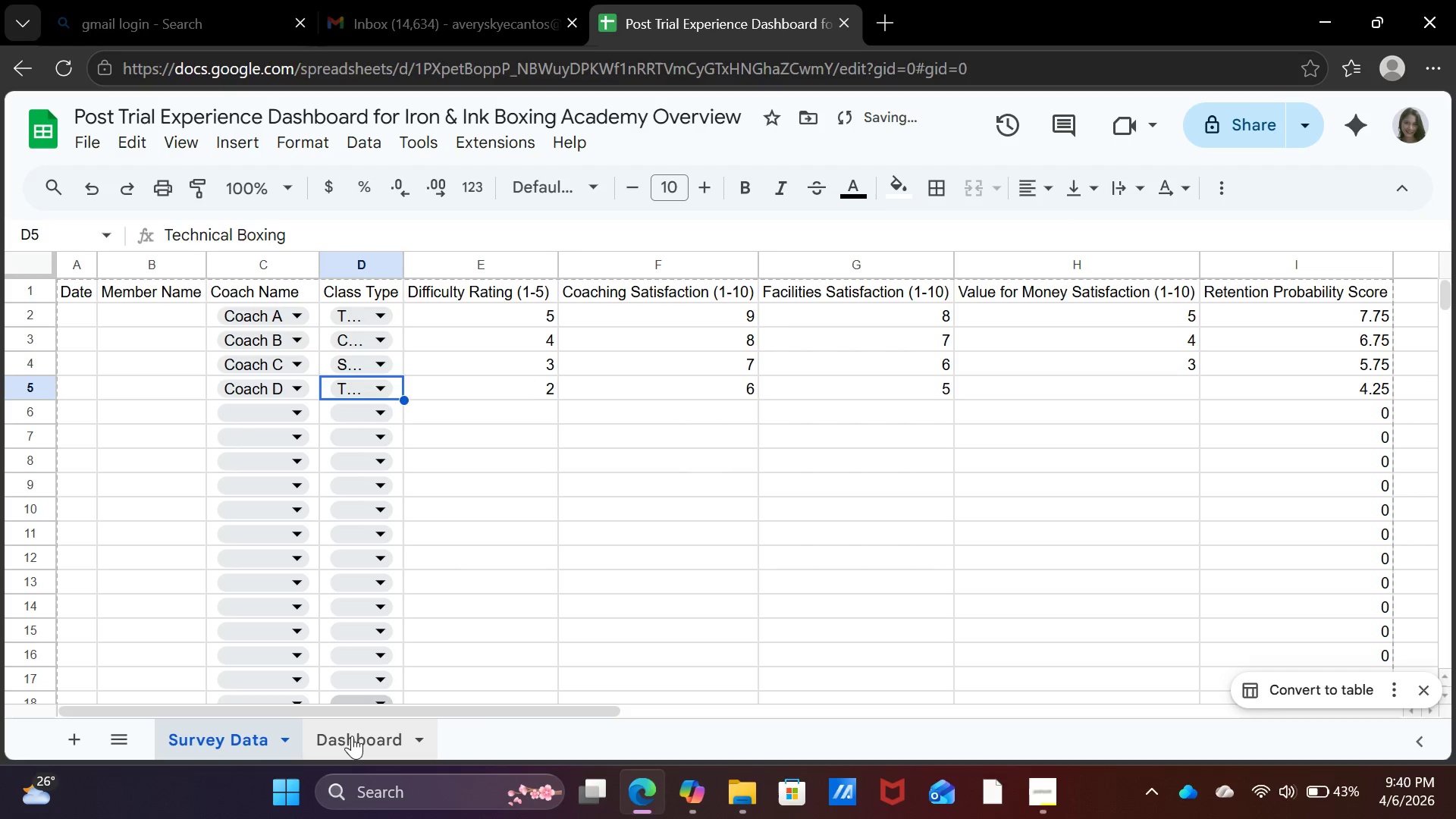 
left_click([357, 744])
 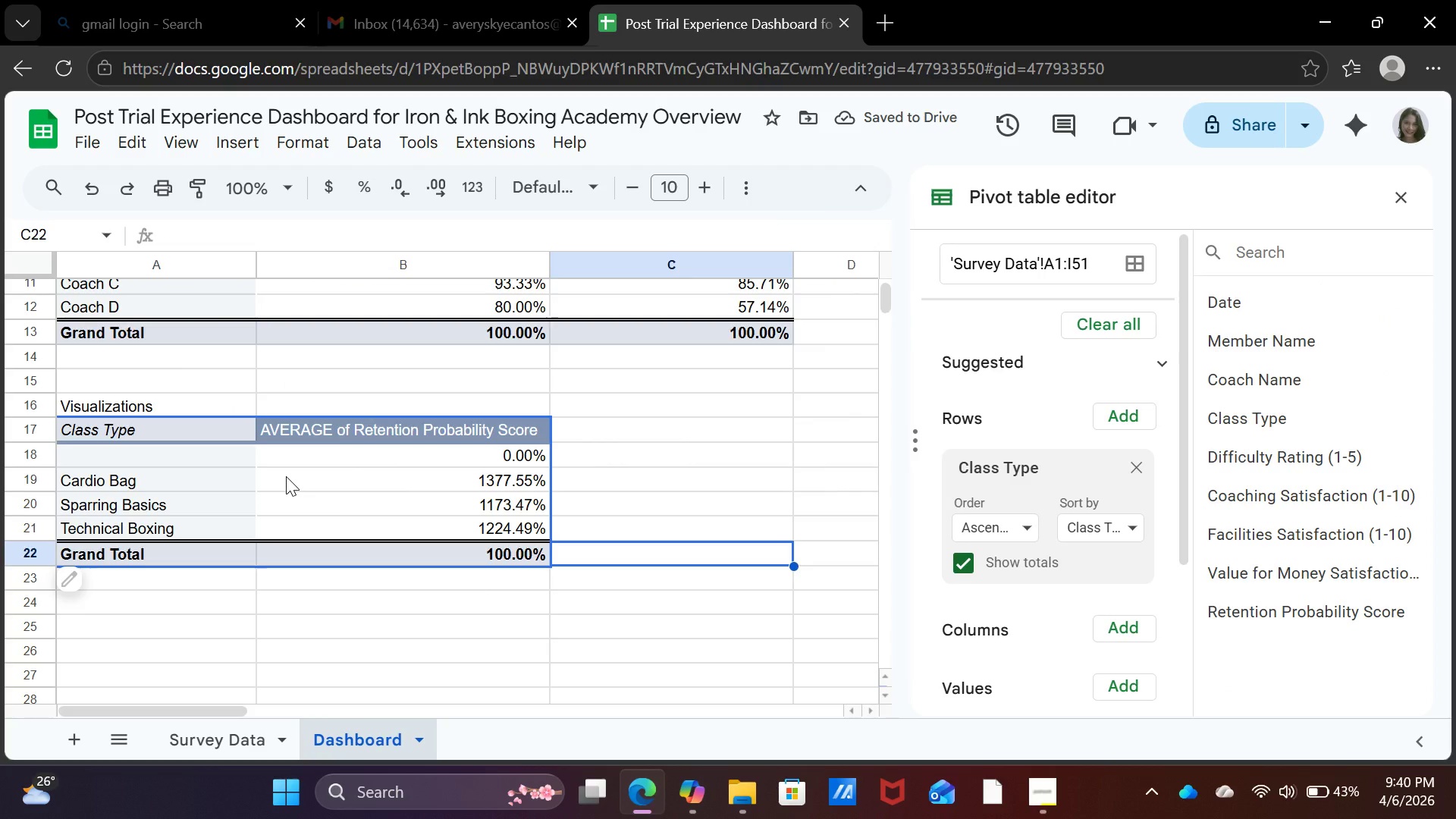 
left_click([375, 481])
 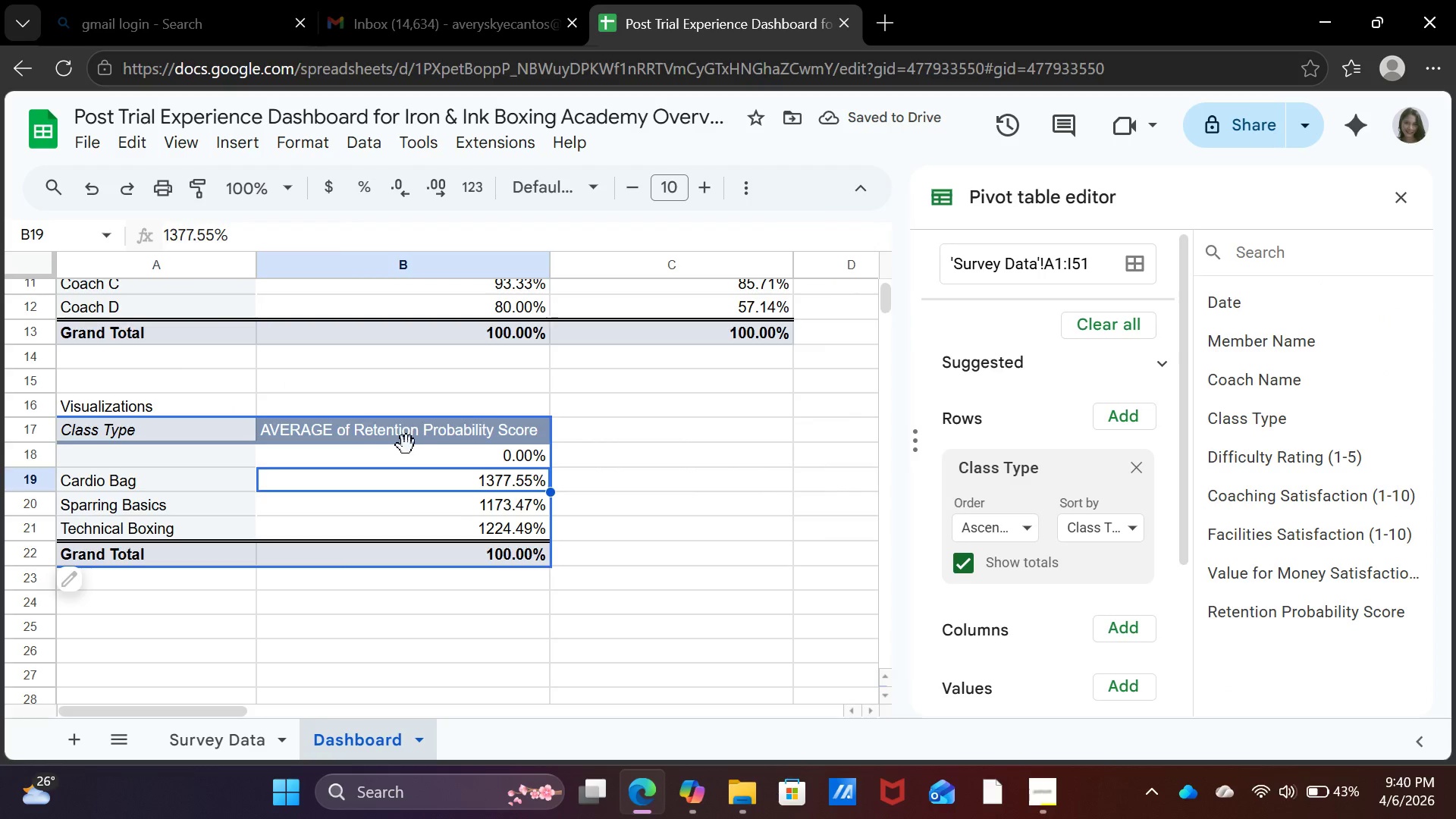 
left_click([406, 445])
 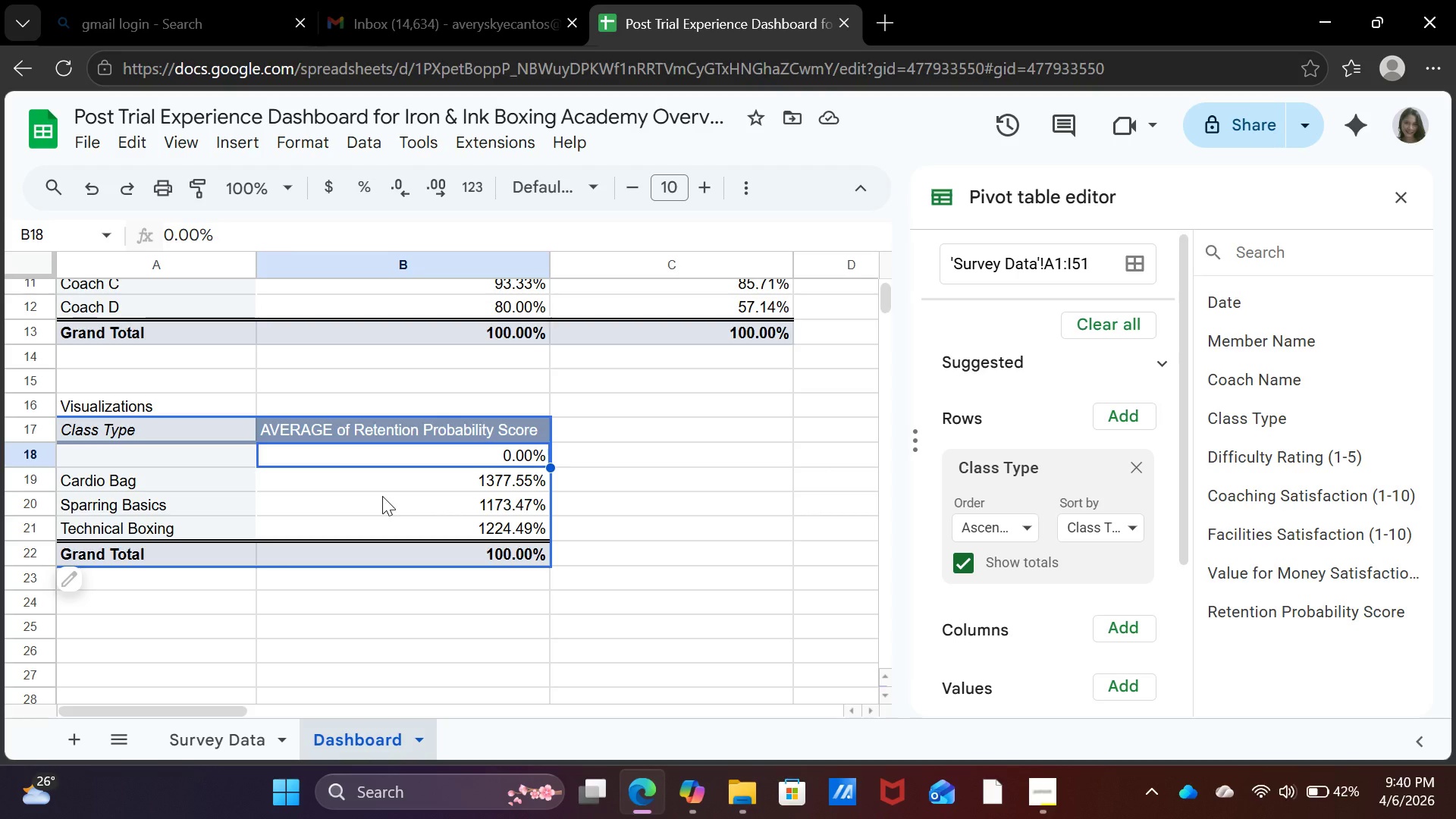 
wait(16.02)
 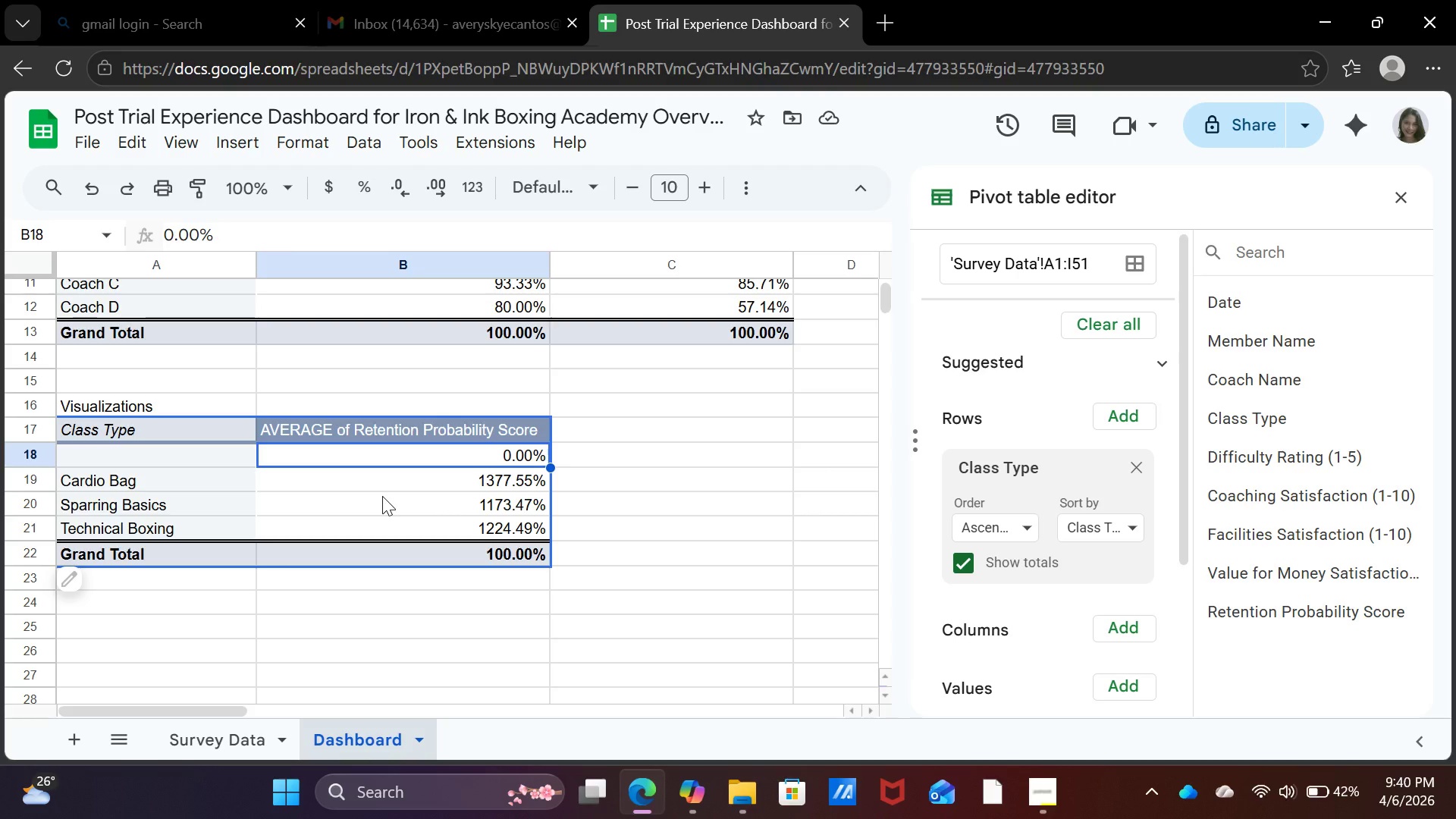 
scroll: coordinate [1132, 601], scroll_direction: down, amount: 1.0
 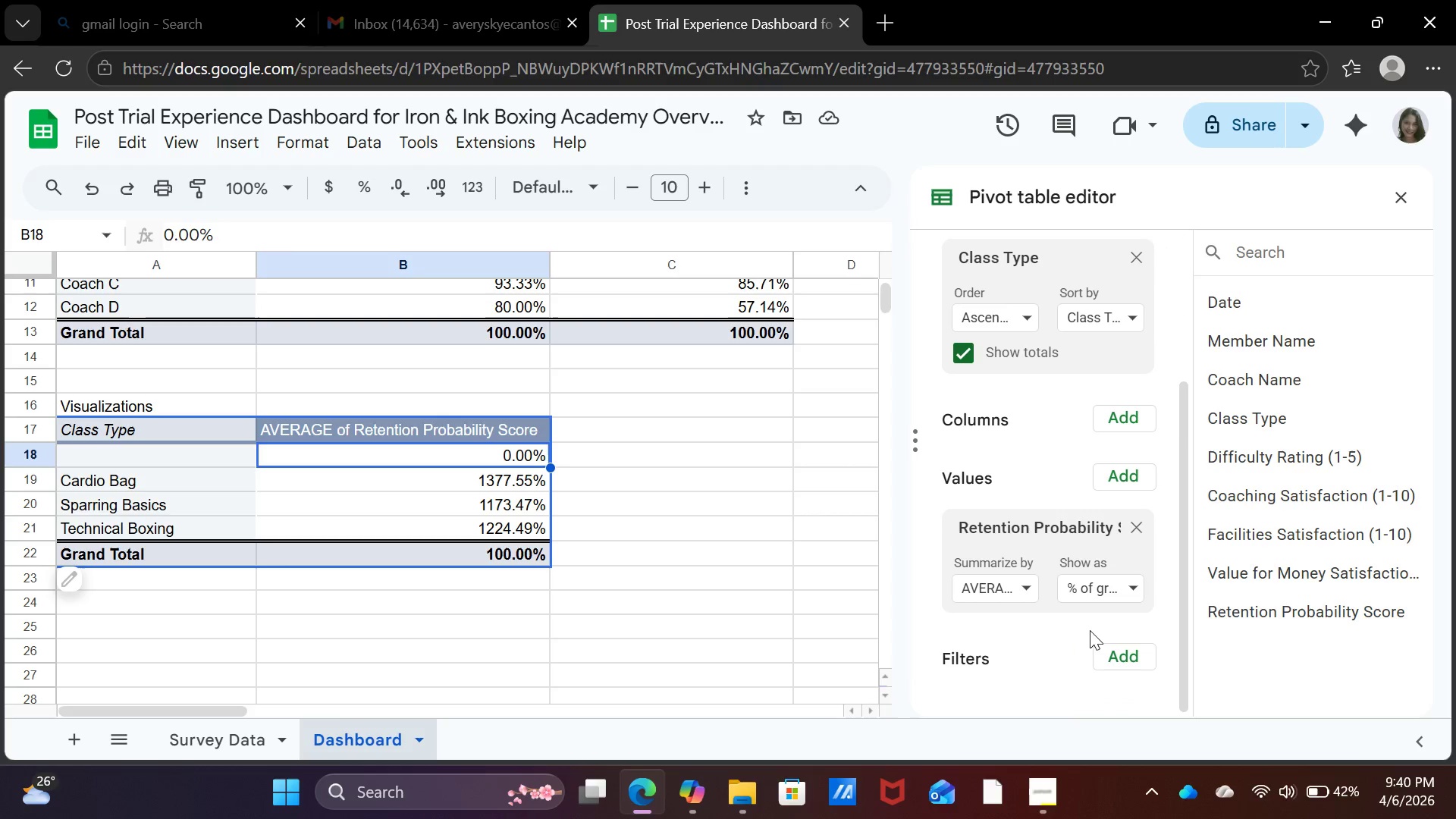 
left_click([1105, 594])
 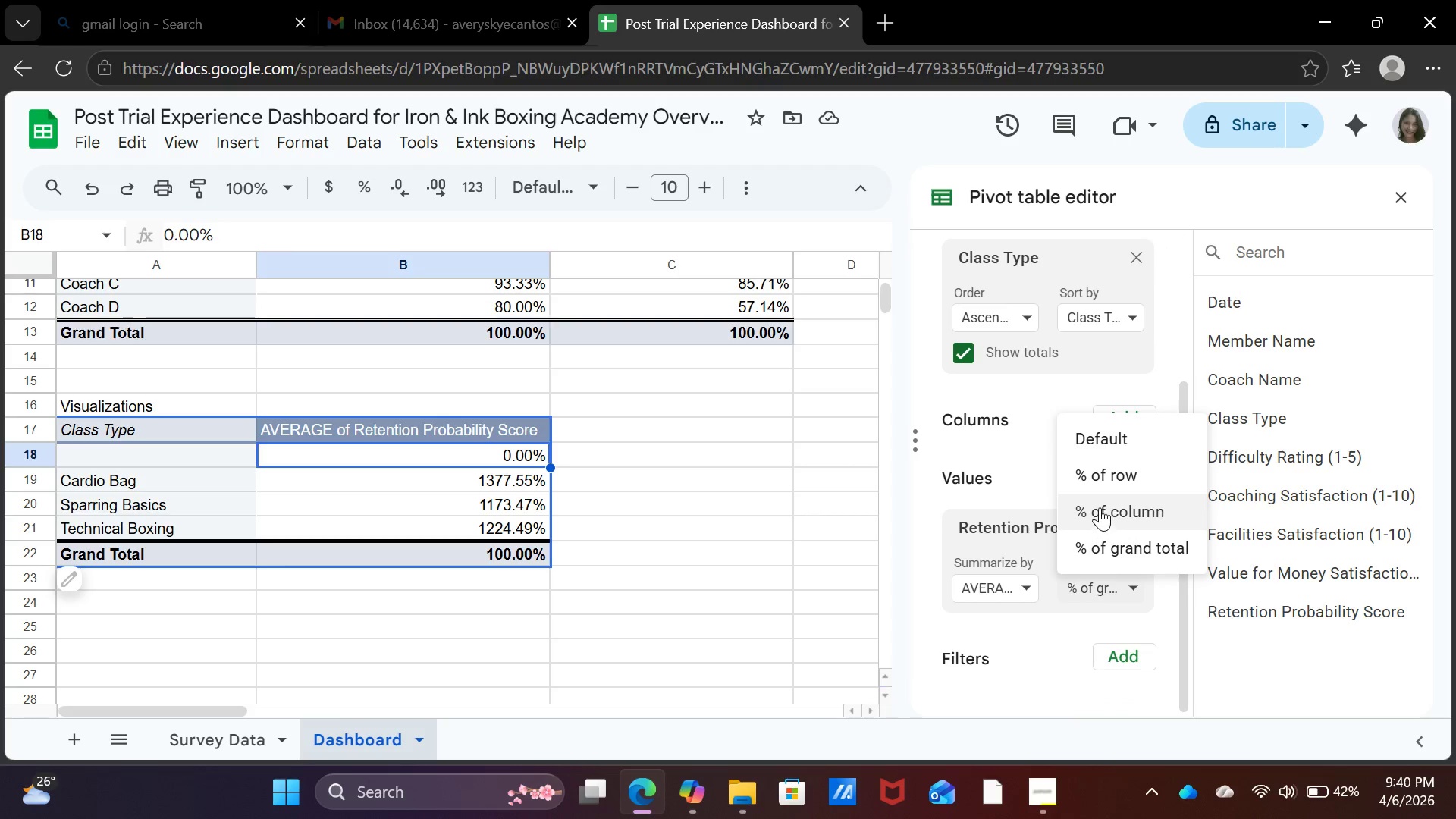 
left_click([1100, 506])
 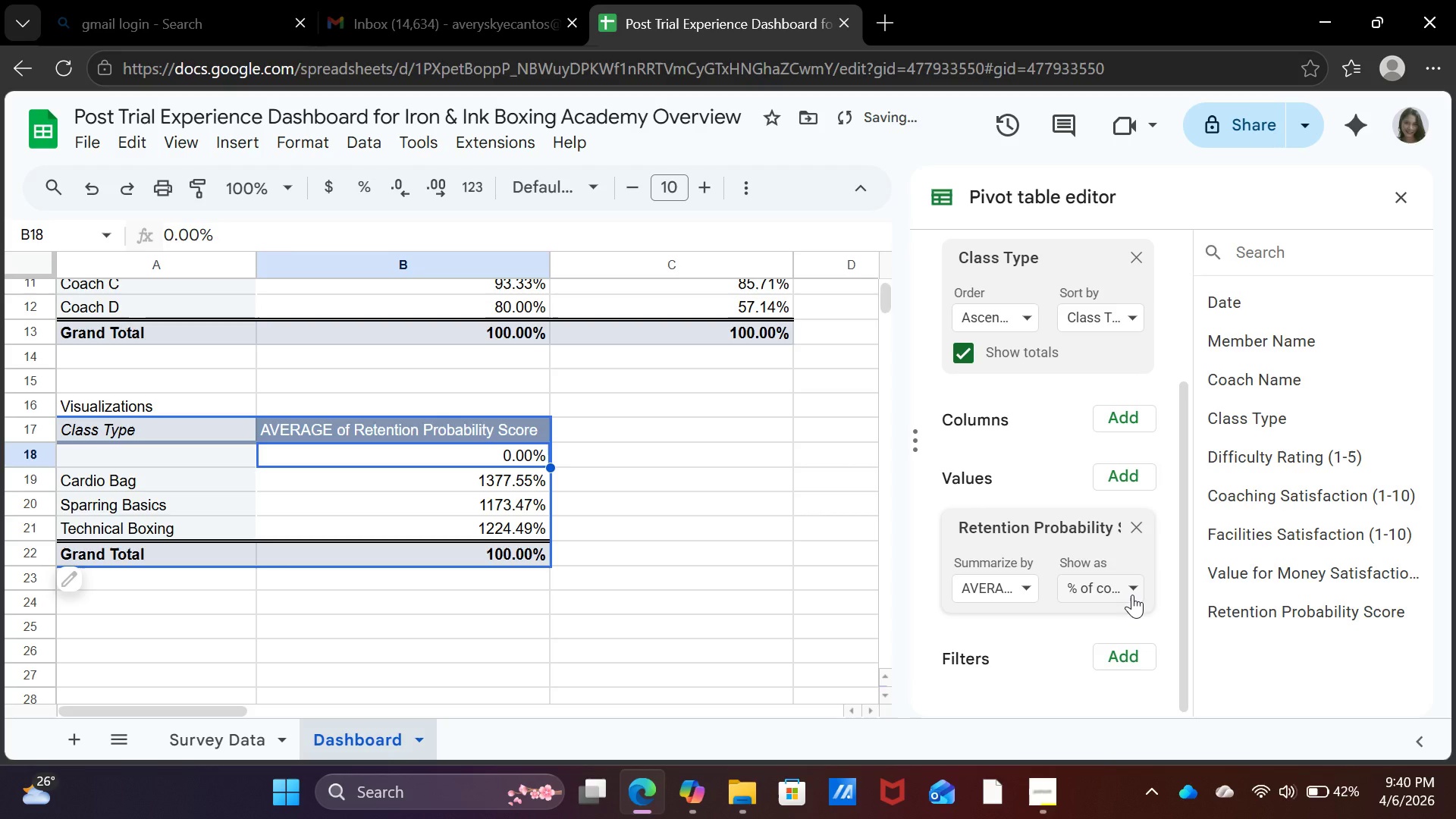 
left_click([1132, 595])
 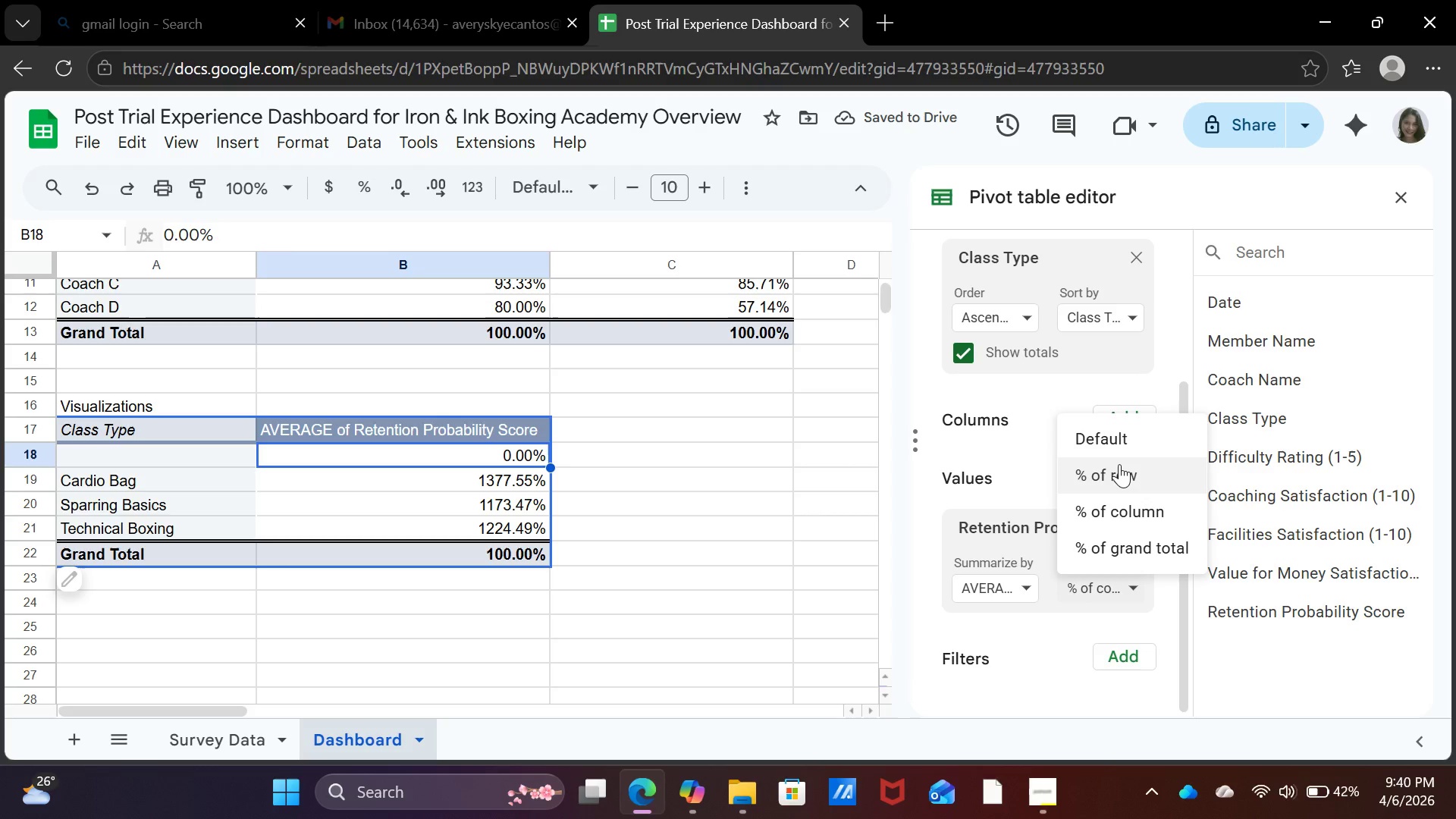 
left_click([1119, 464])
 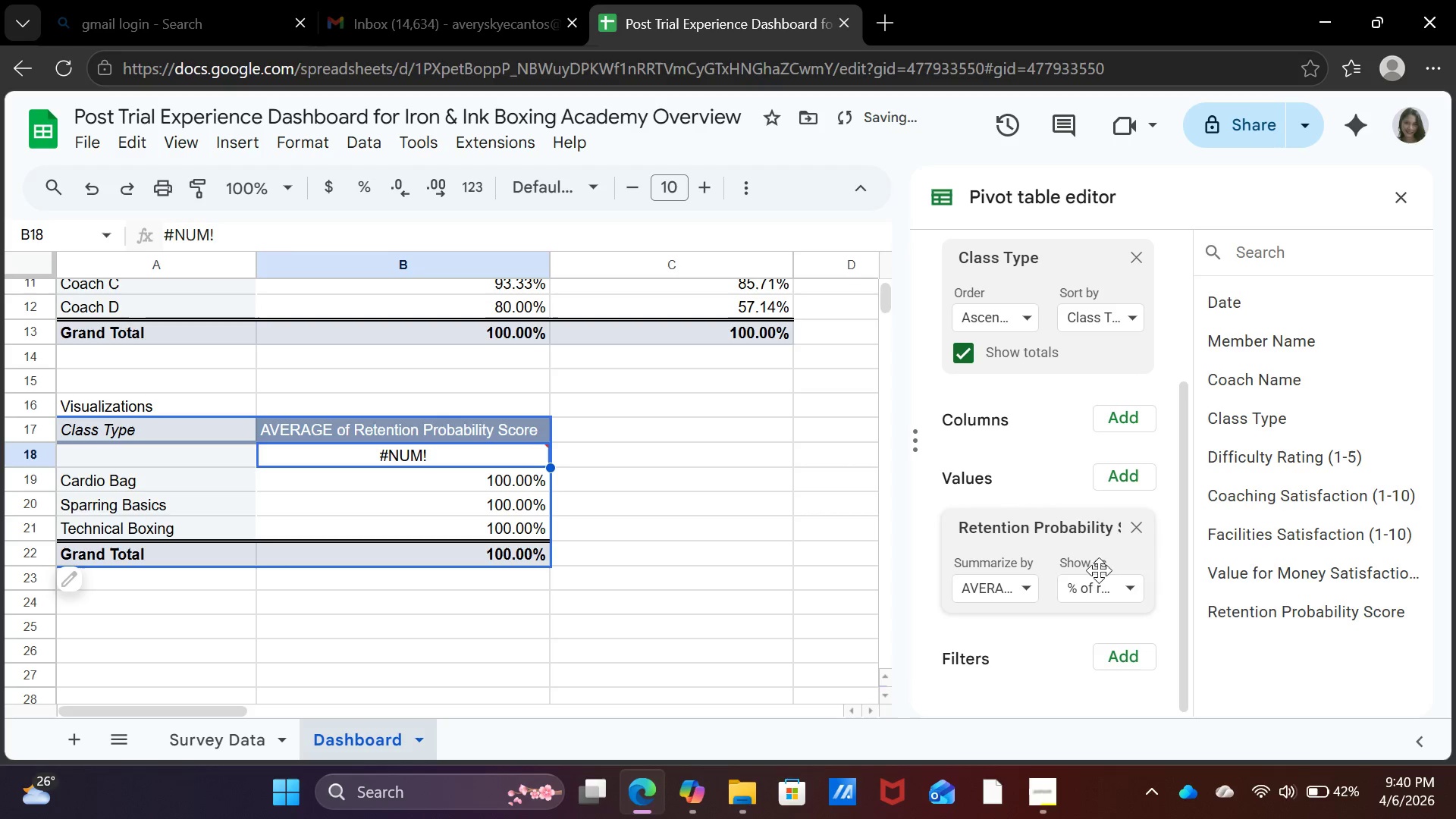 
left_click([1097, 593])
 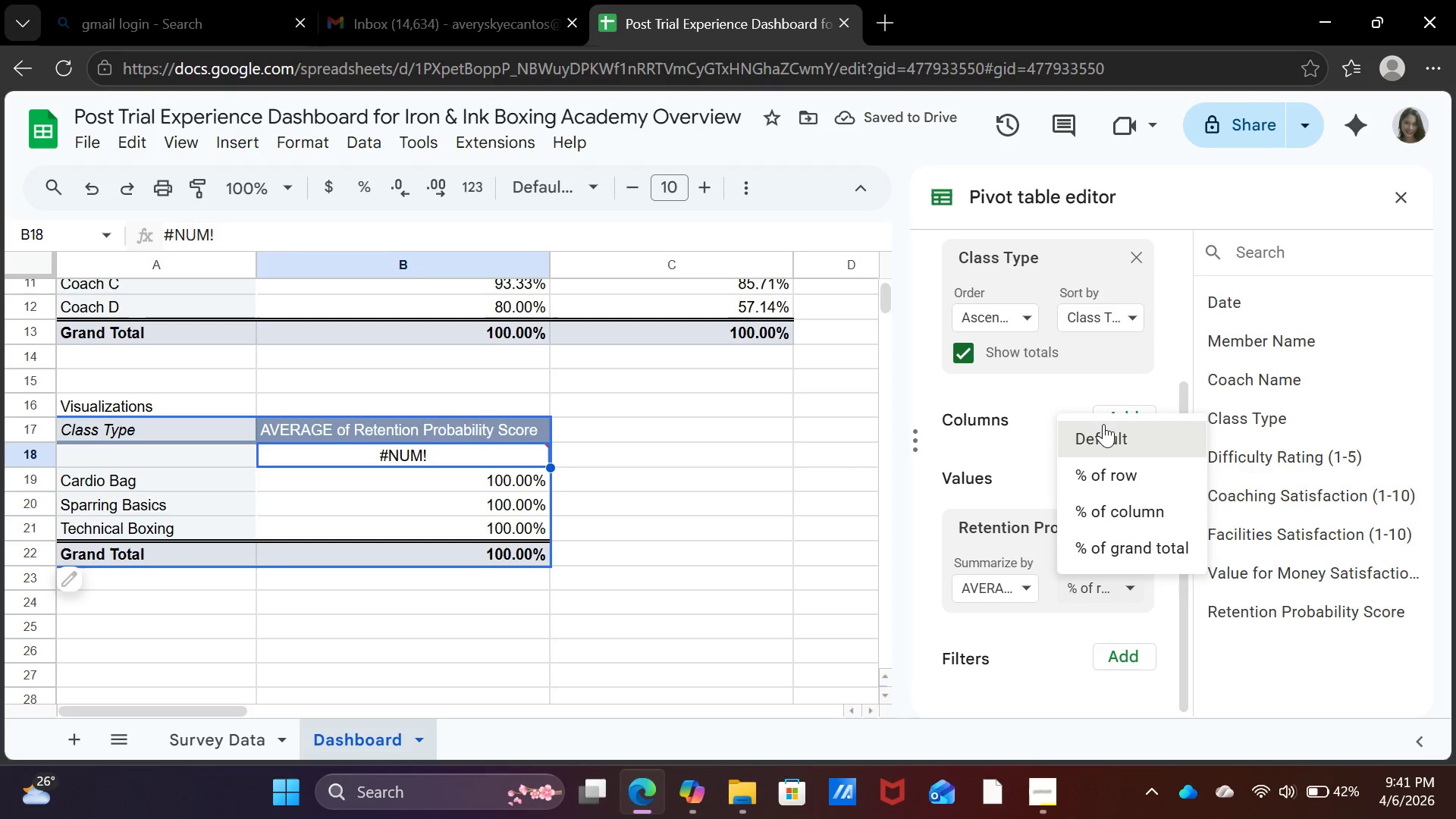 
left_click([1103, 424])
 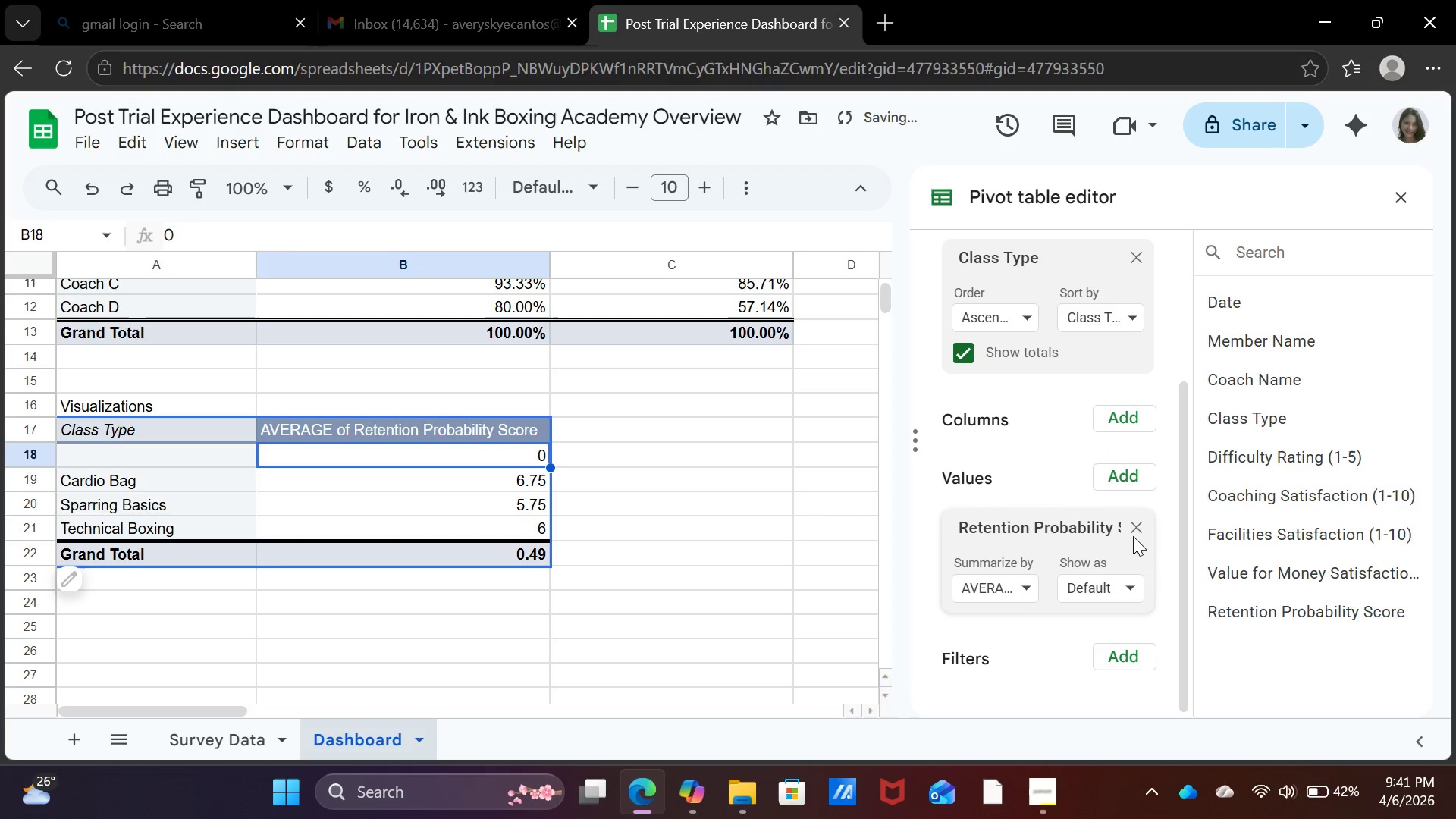 
left_click([1141, 596])
 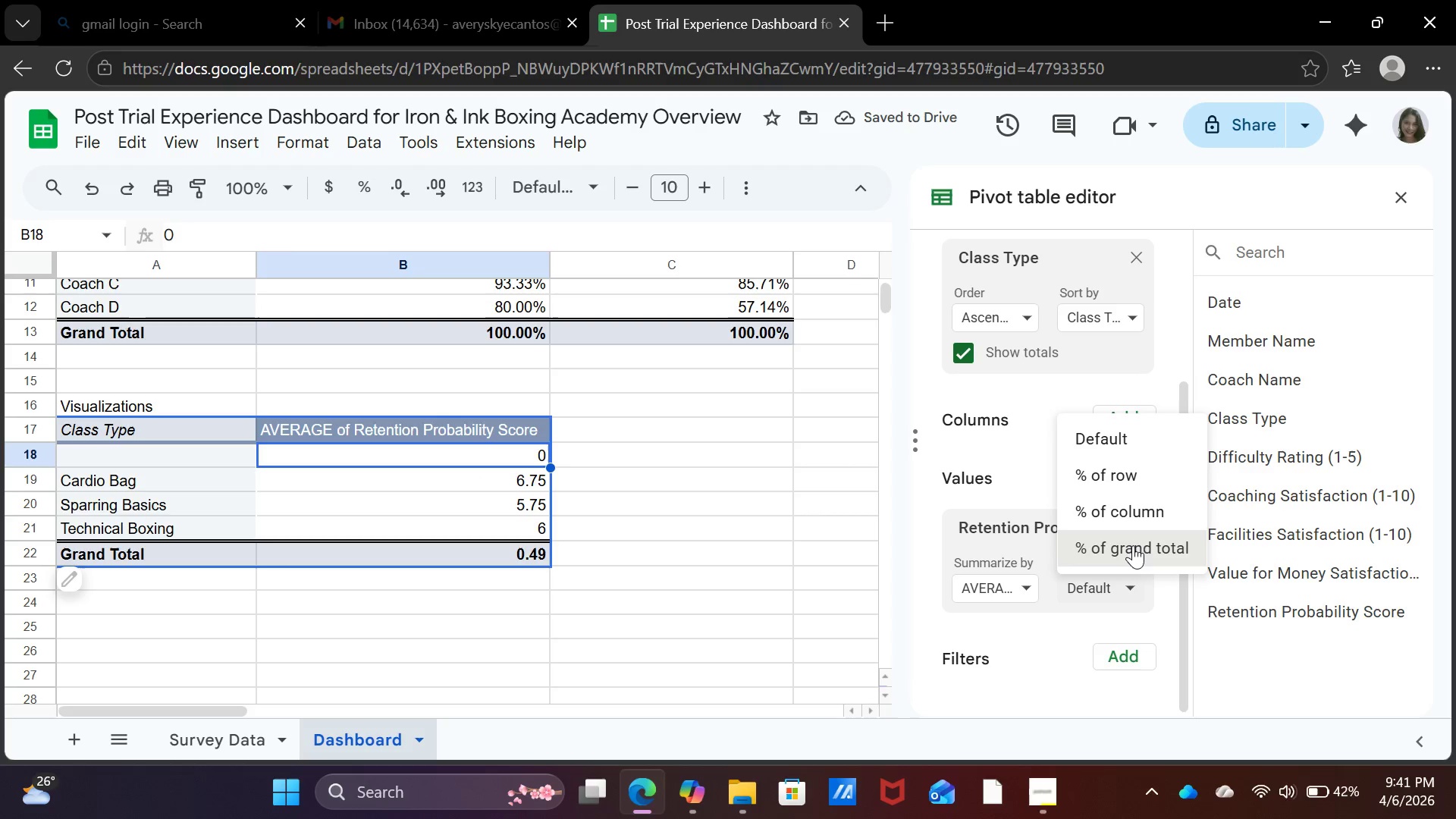 
left_click([1133, 545])
 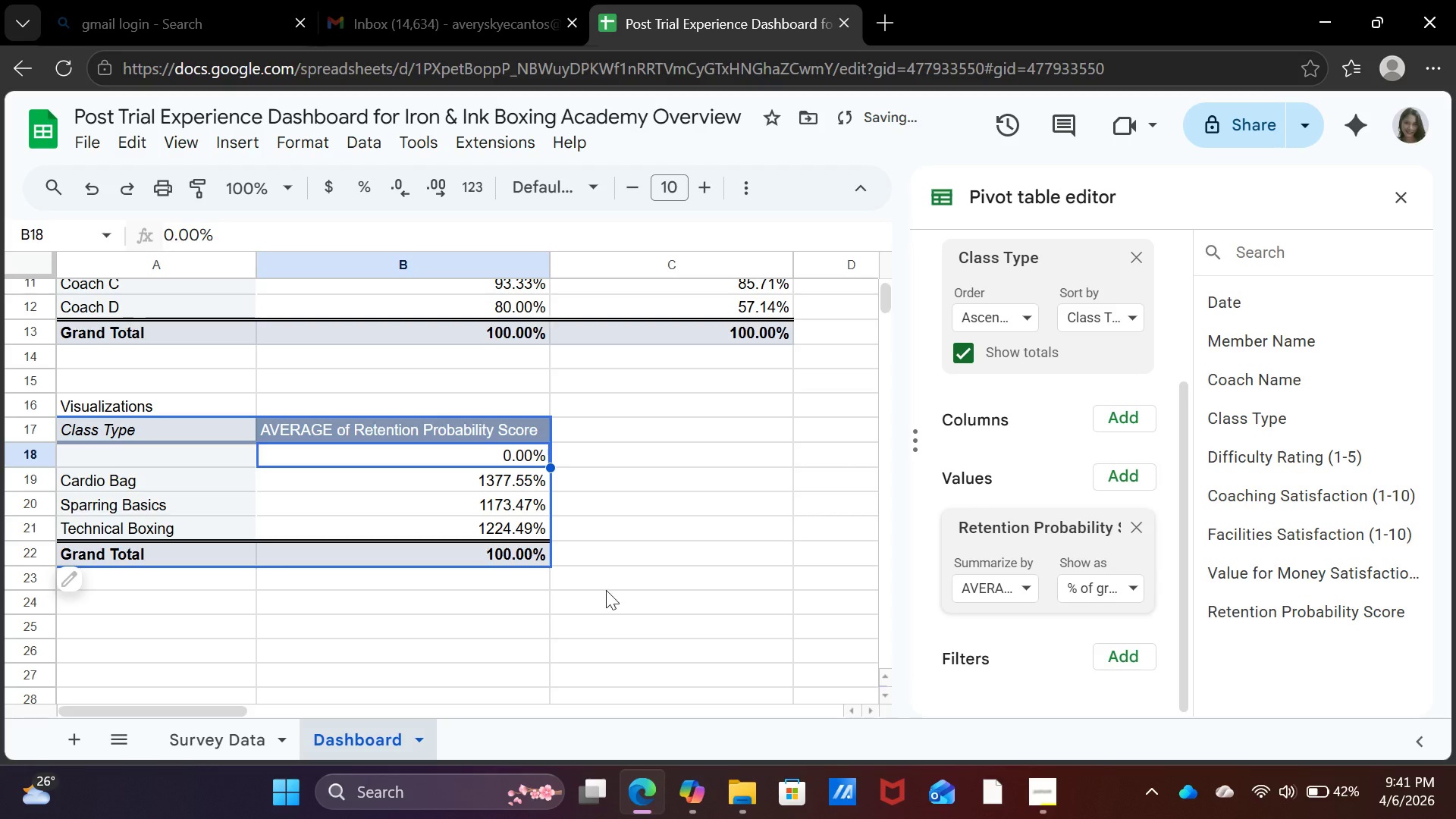 
left_click([639, 578])
 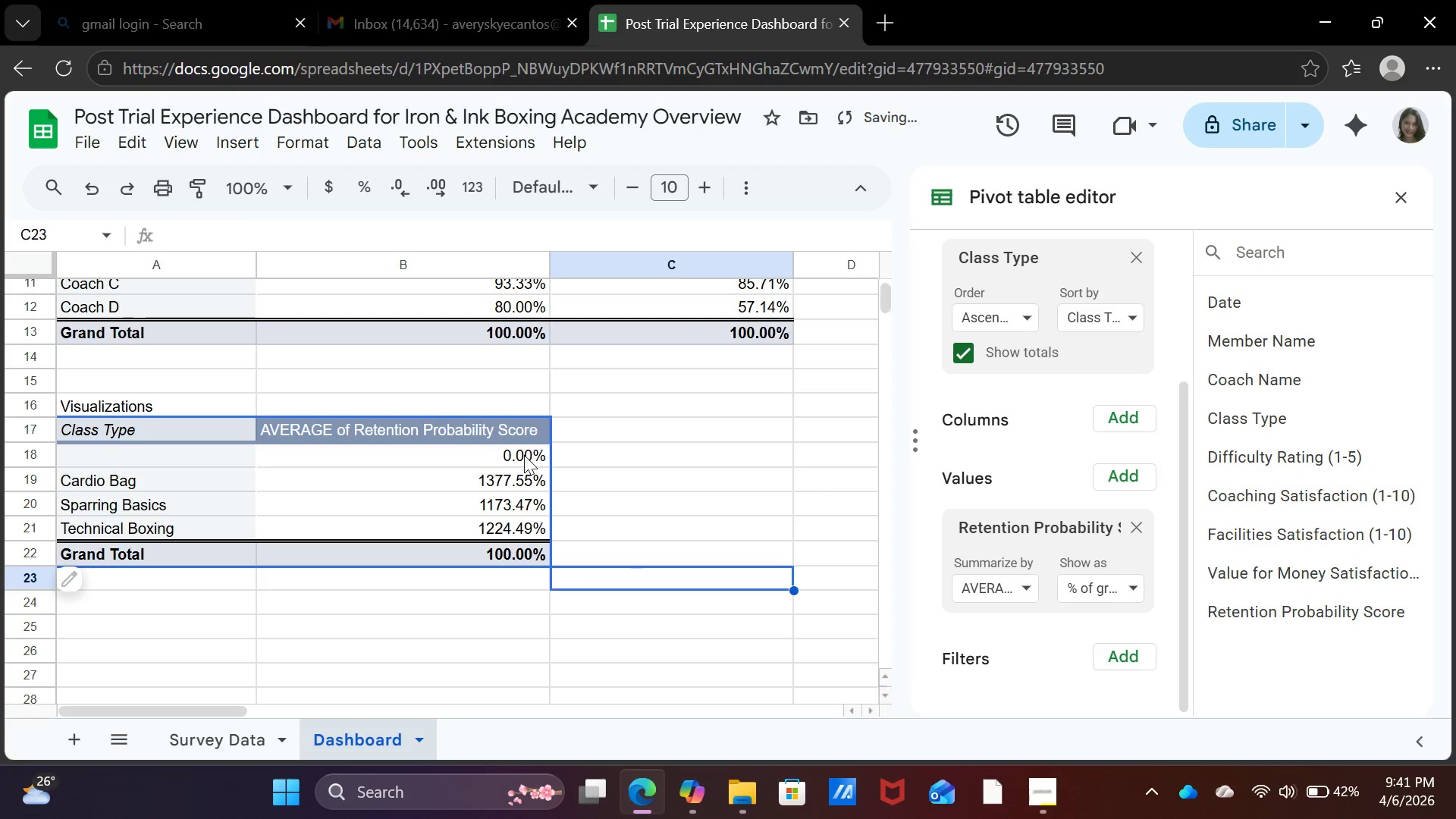 
left_click([524, 455])
 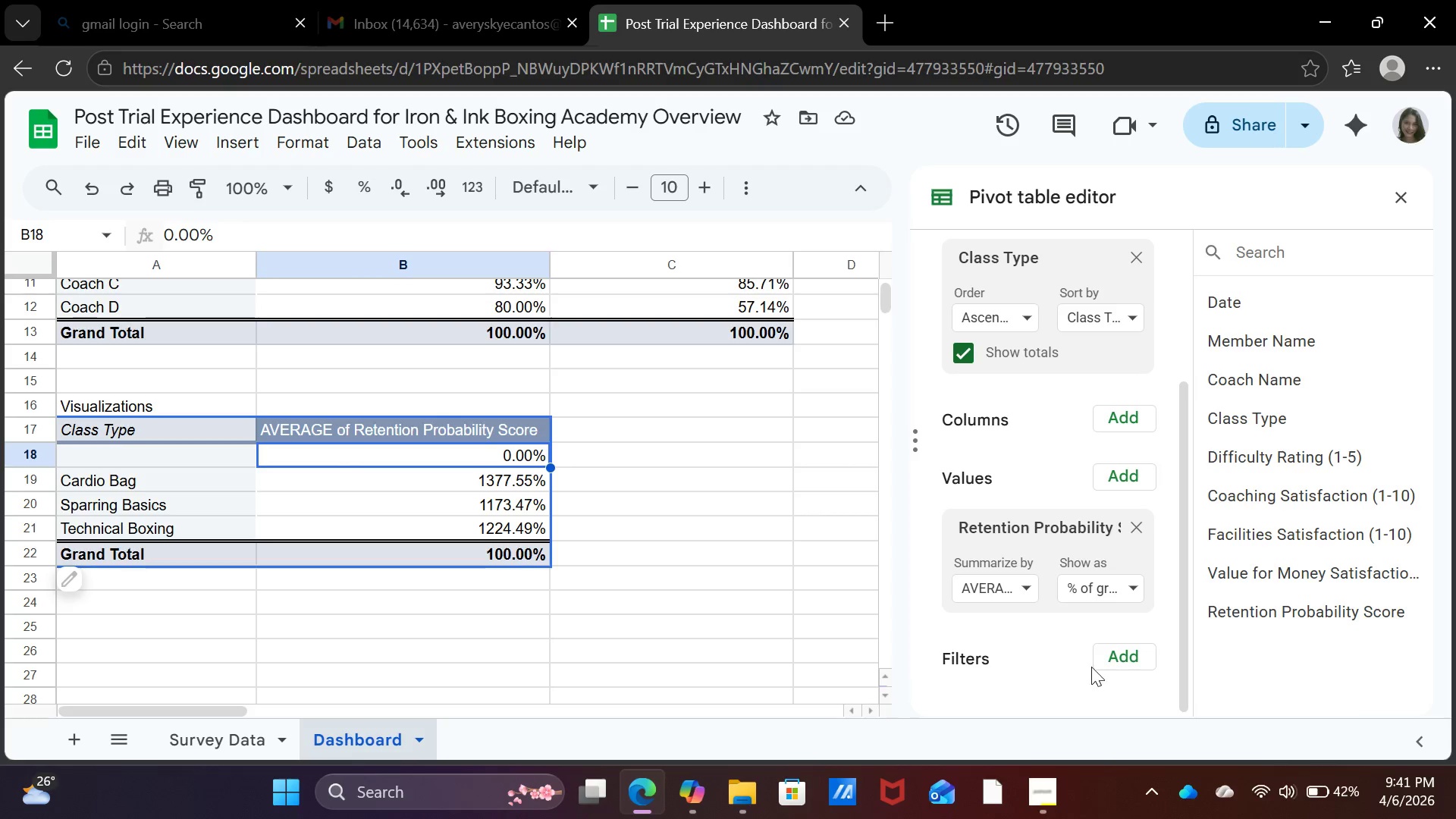 
left_click([527, 667])
 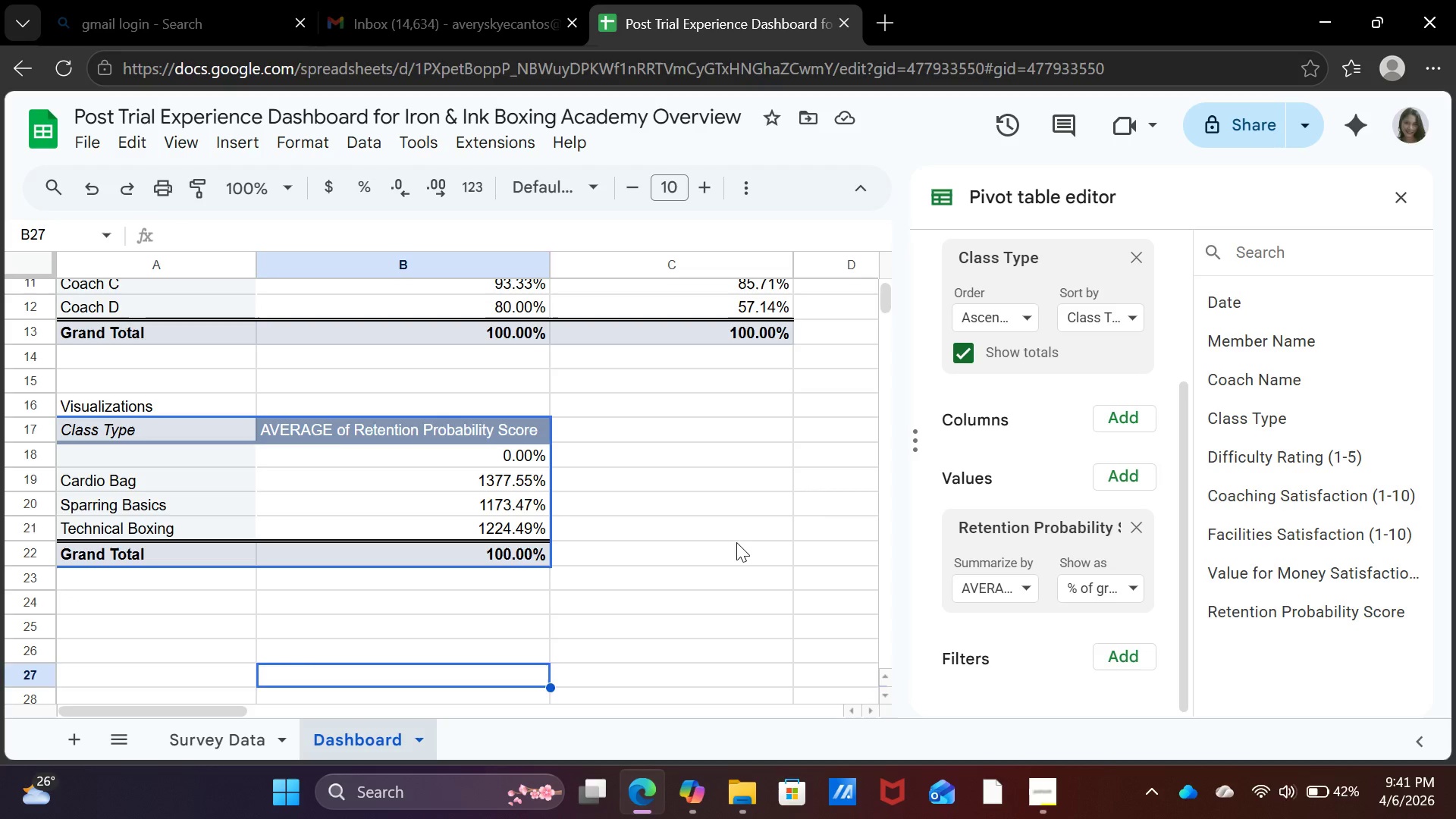 
left_click([736, 542])
 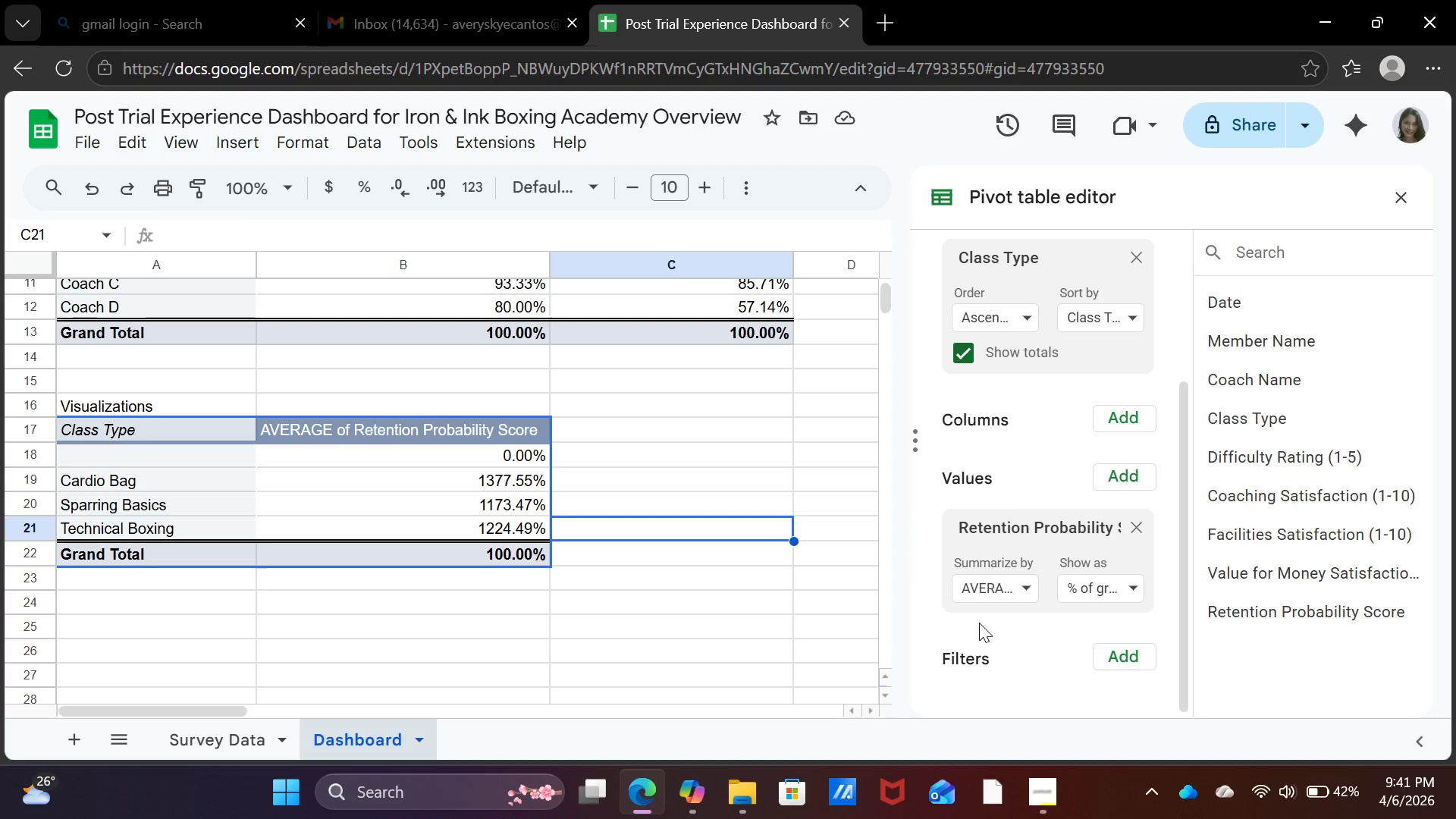 
left_click([1001, 584])
 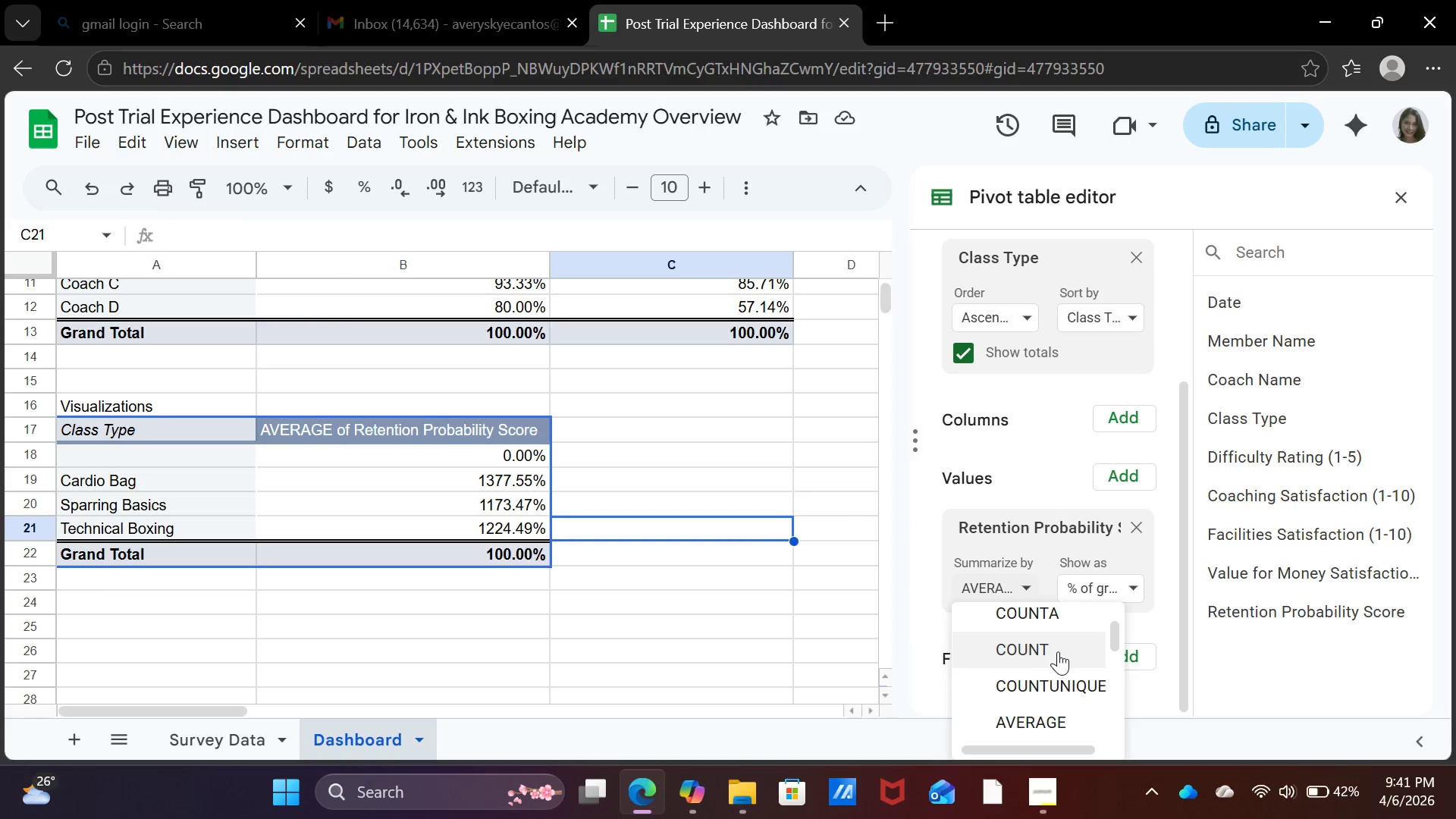 
scroll: coordinate [1059, 651], scroll_direction: up, amount: 3.0
 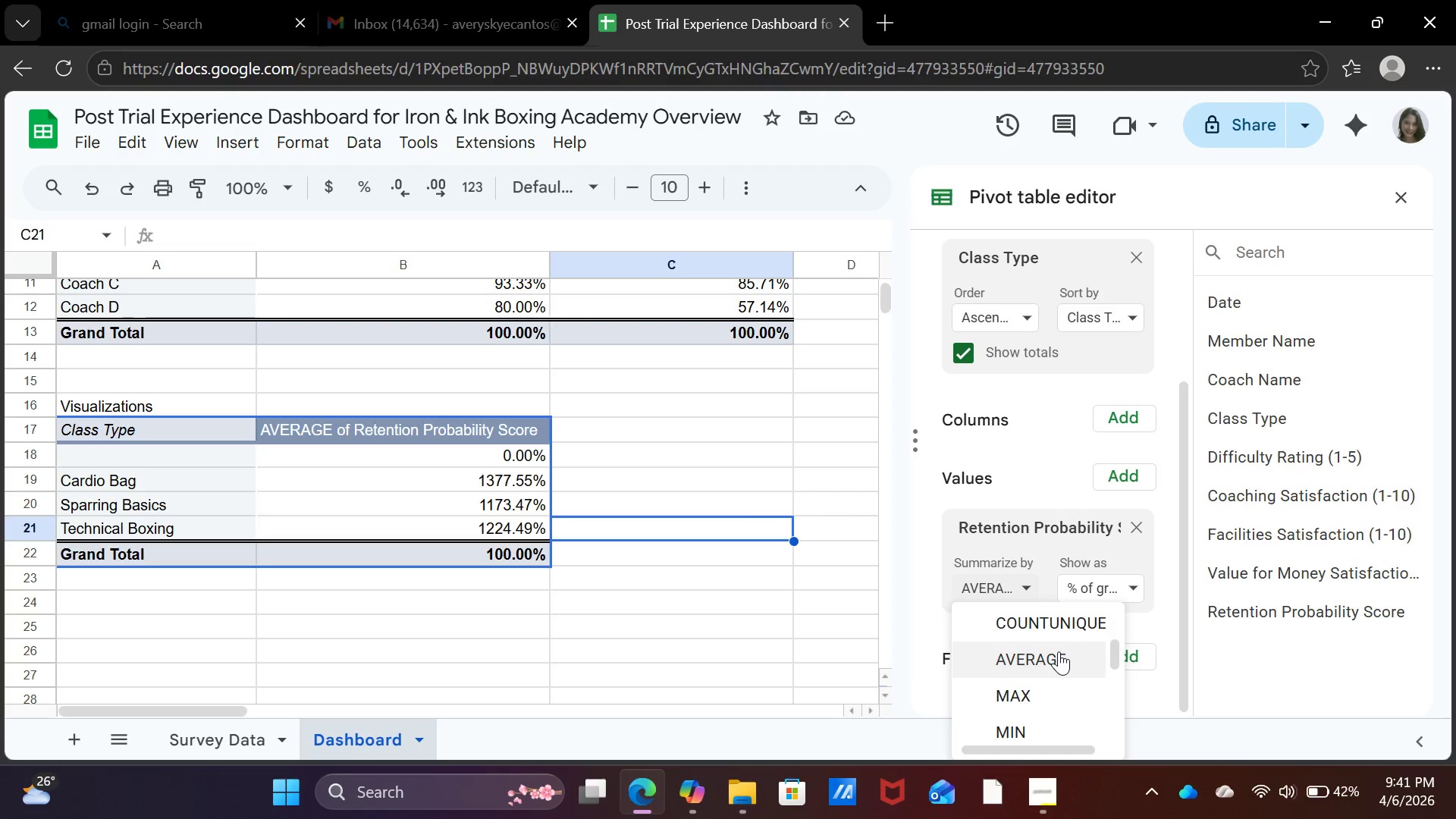 
scroll: coordinate [1059, 651], scroll_direction: down, amount: 1.0
 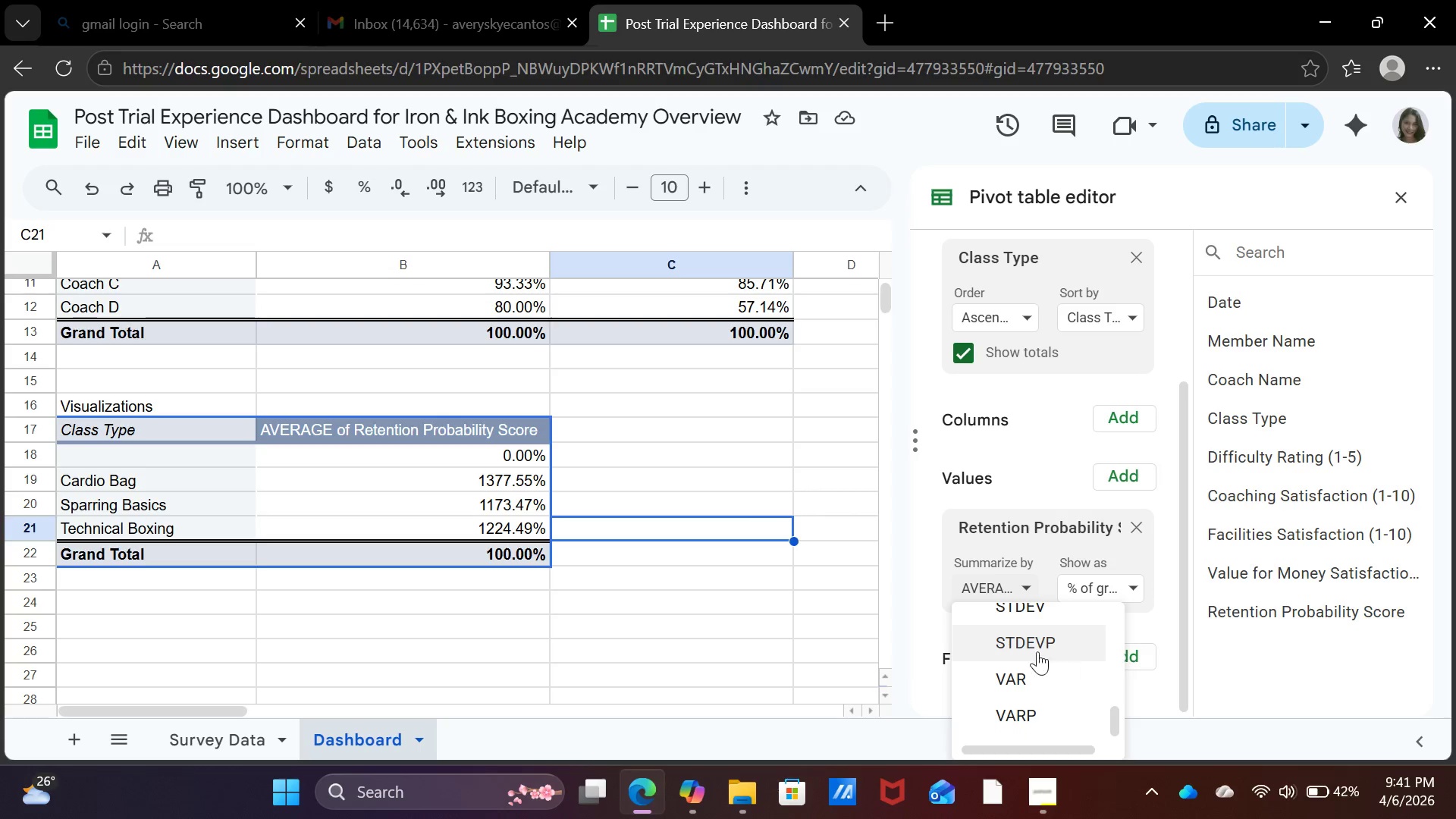 
left_click([642, 591])
 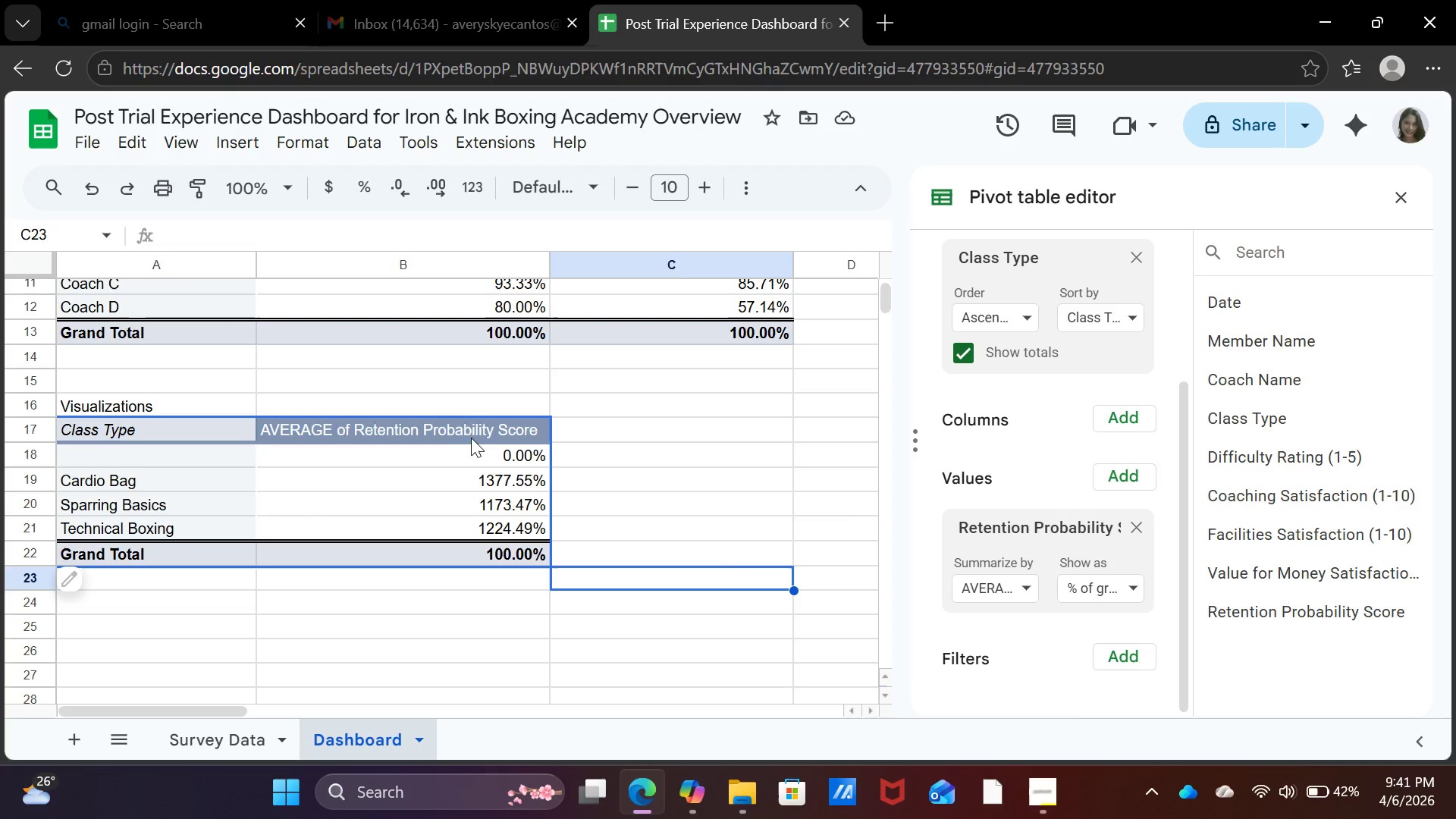 
left_click([474, 448])
 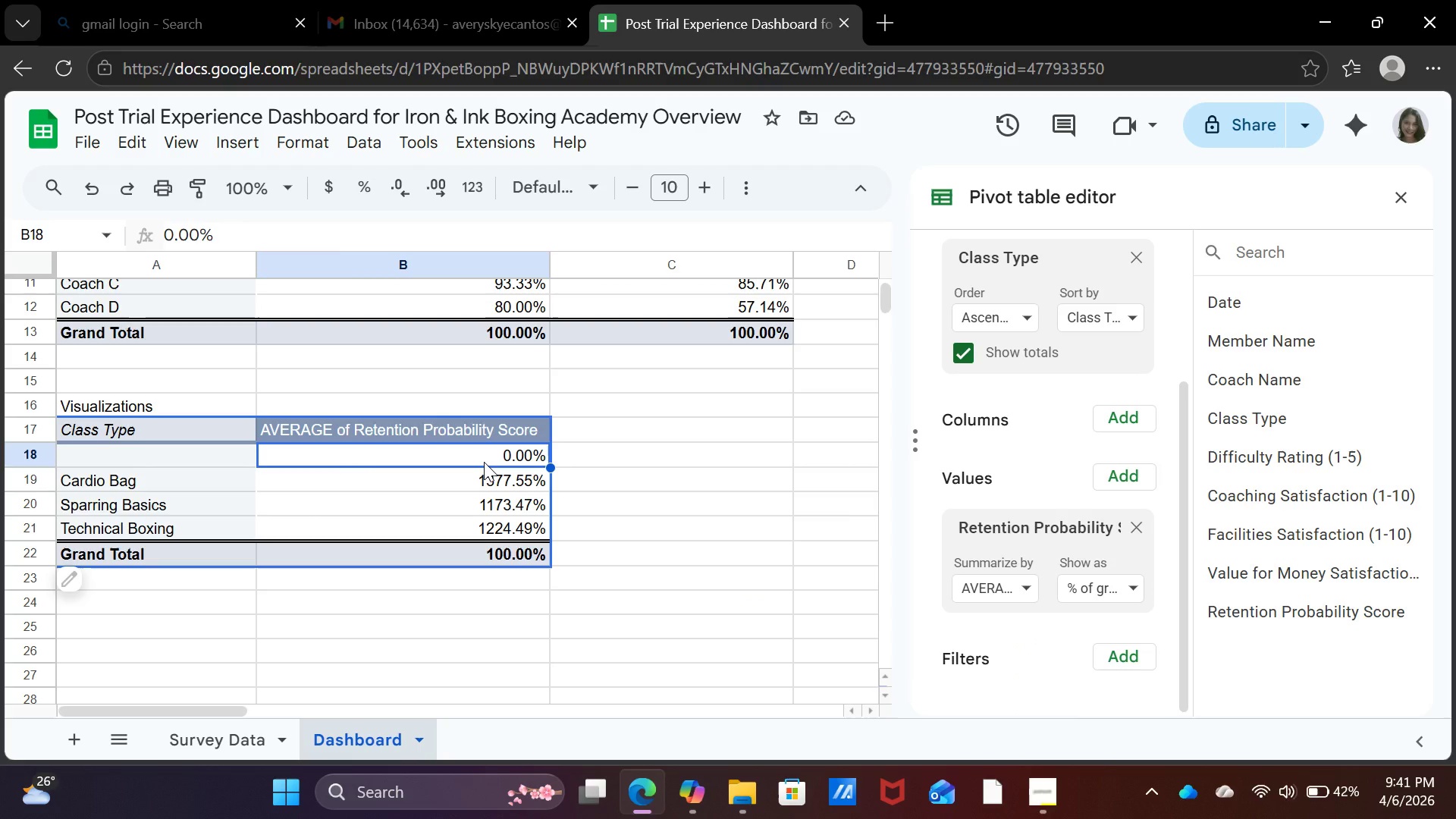 
key(Backspace)
 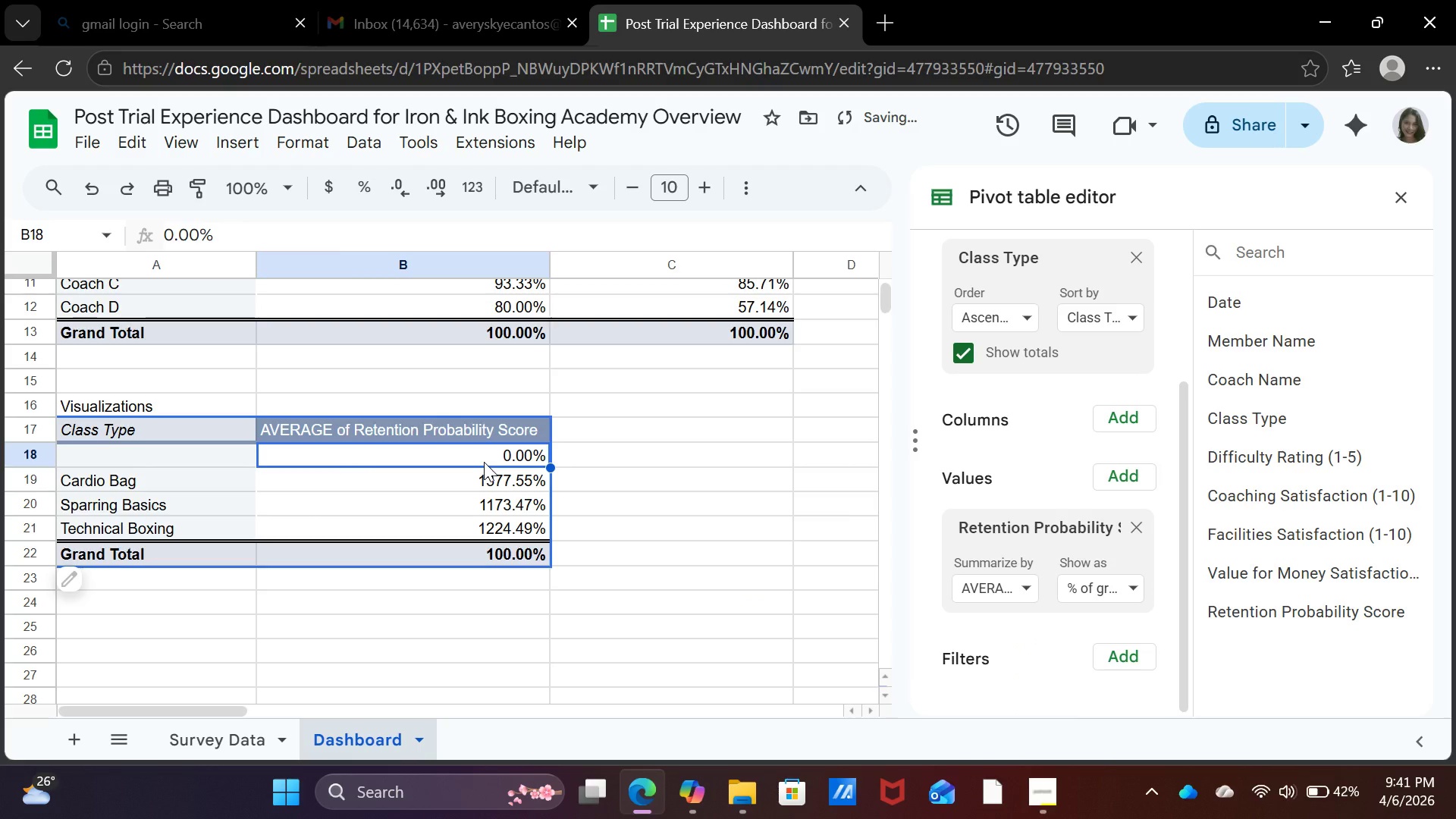 
key(Backspace)
 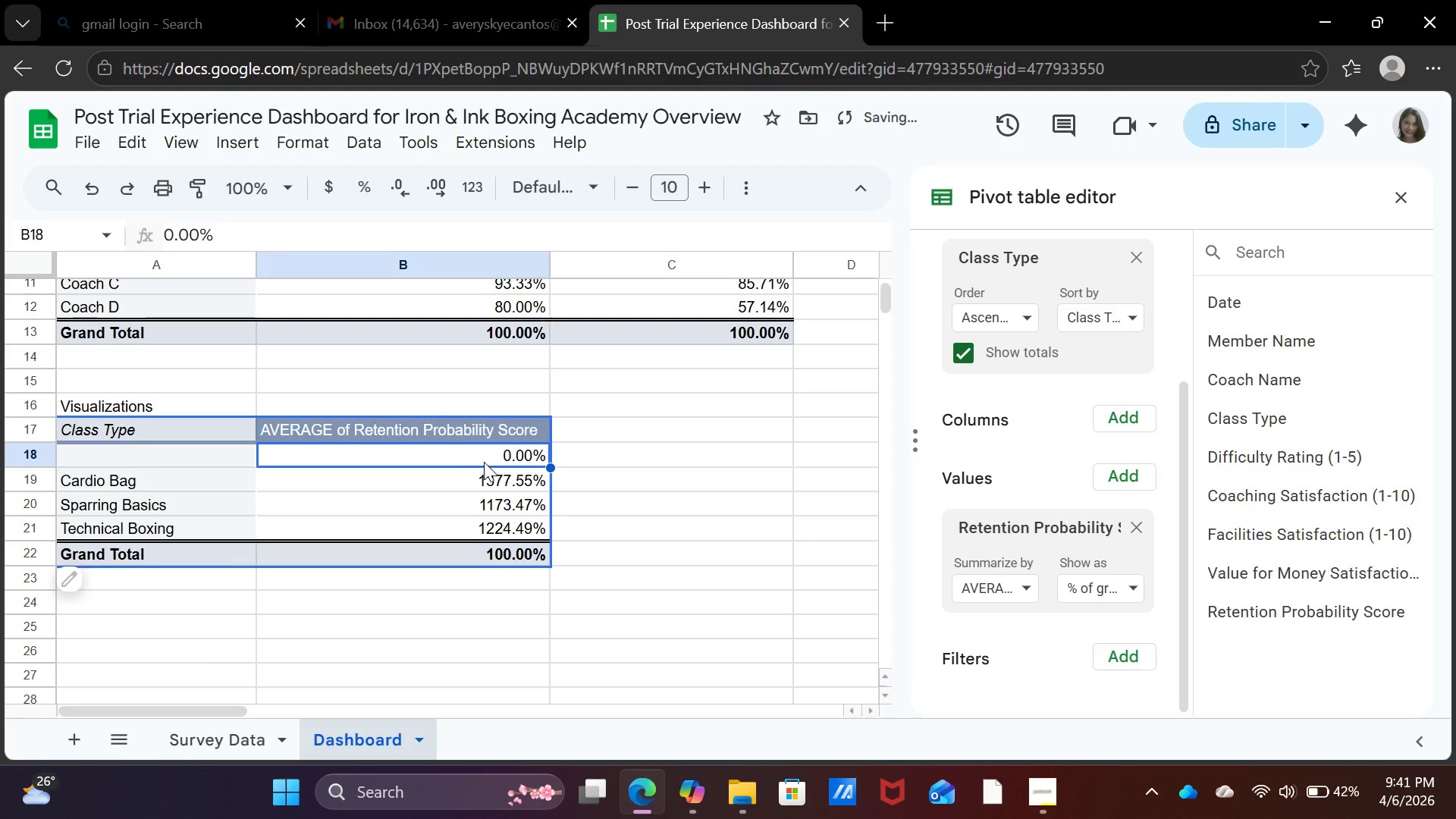 
hold_key(key=Backspace, duration=0.8)
 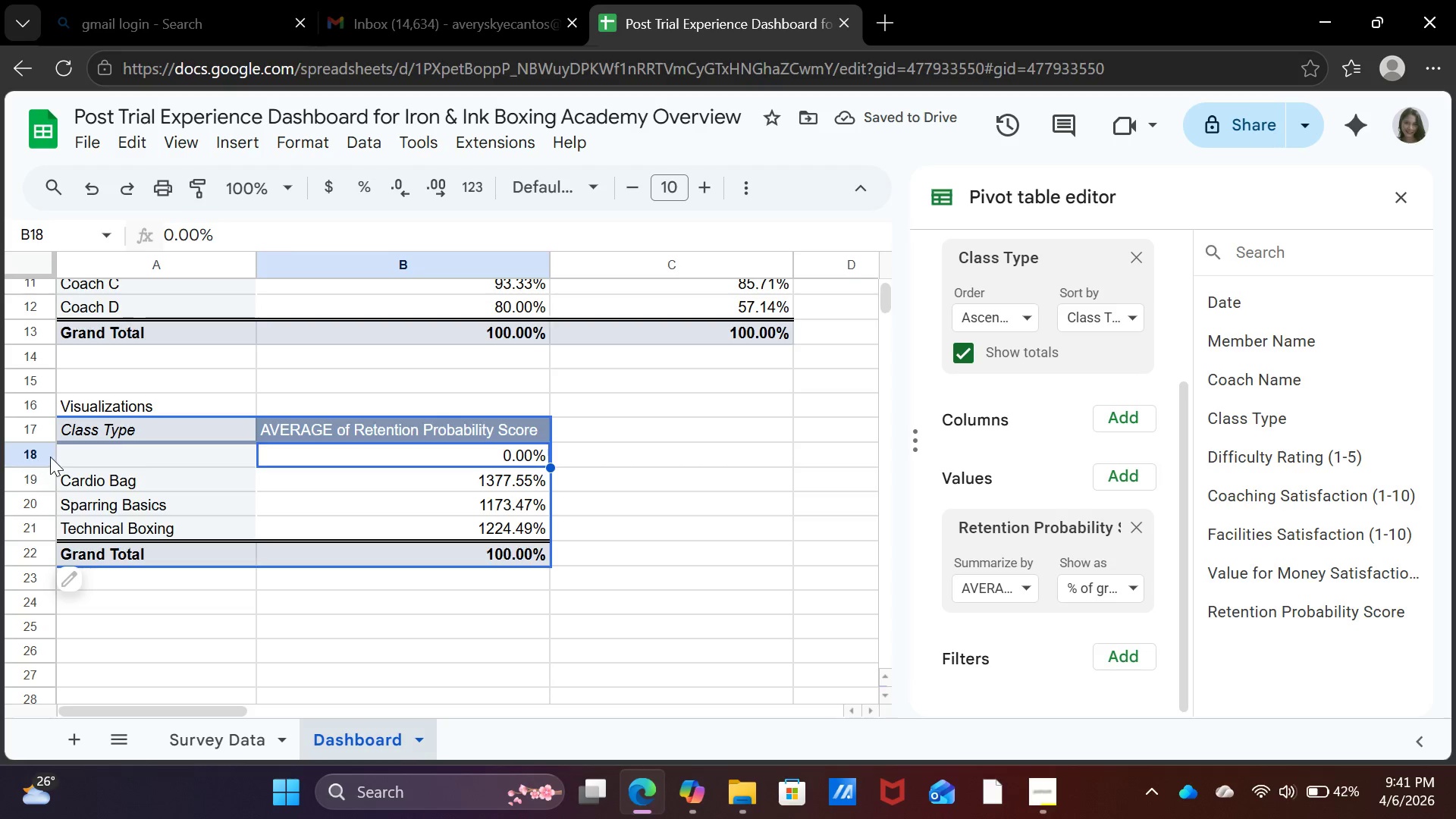 
left_click([45, 457])
 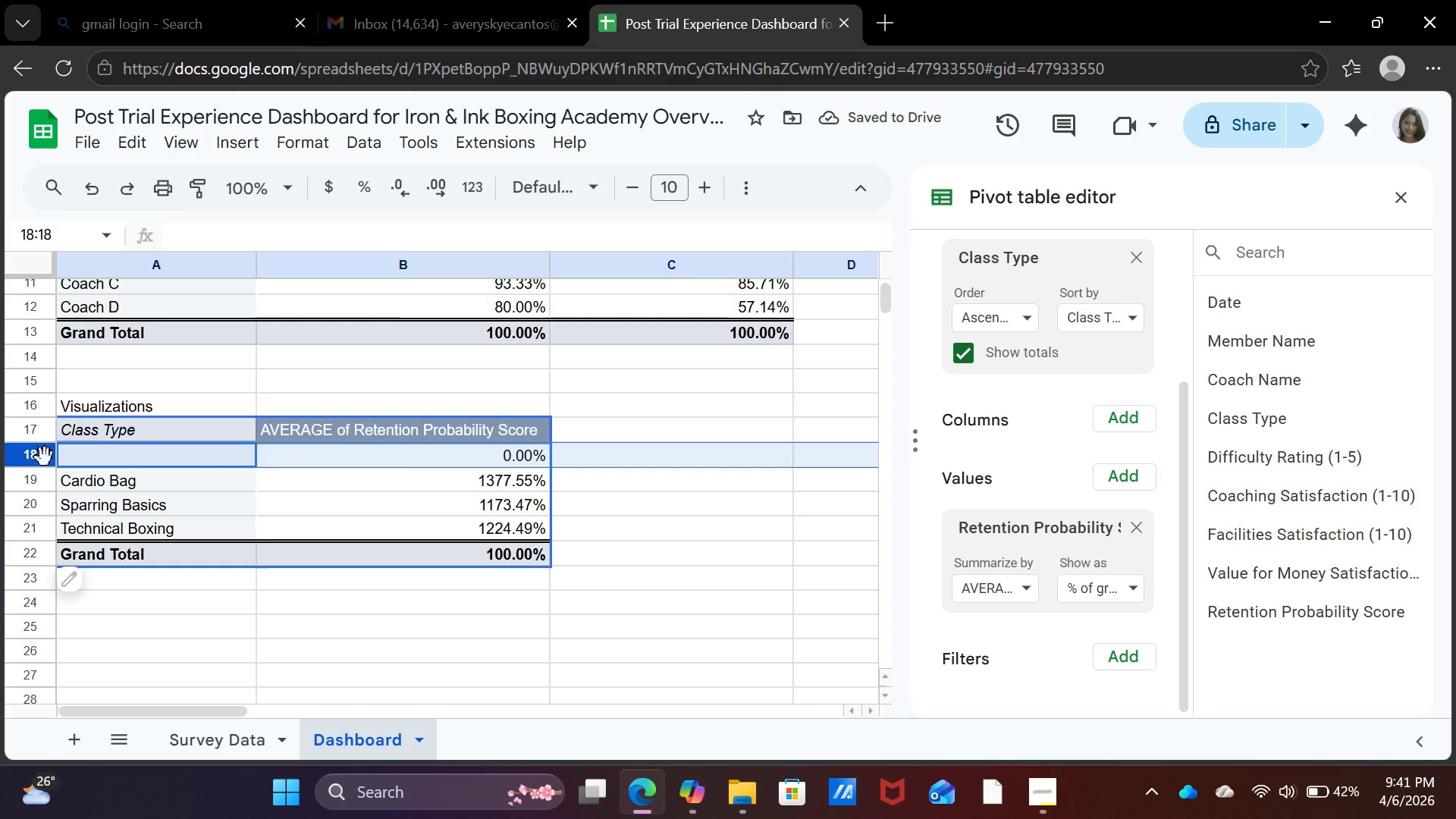 
right_click([45, 457])
 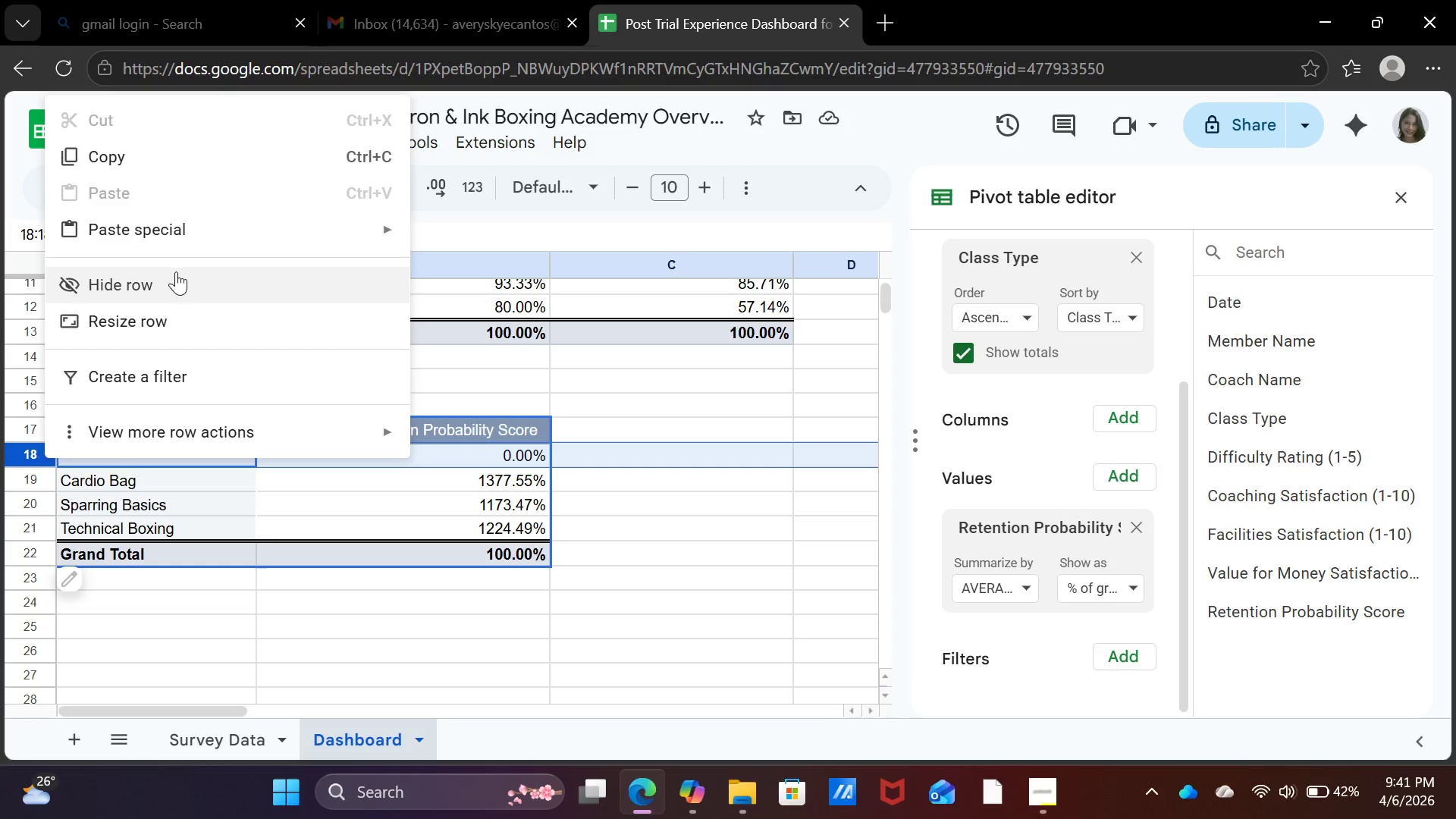 
left_click([176, 271])
 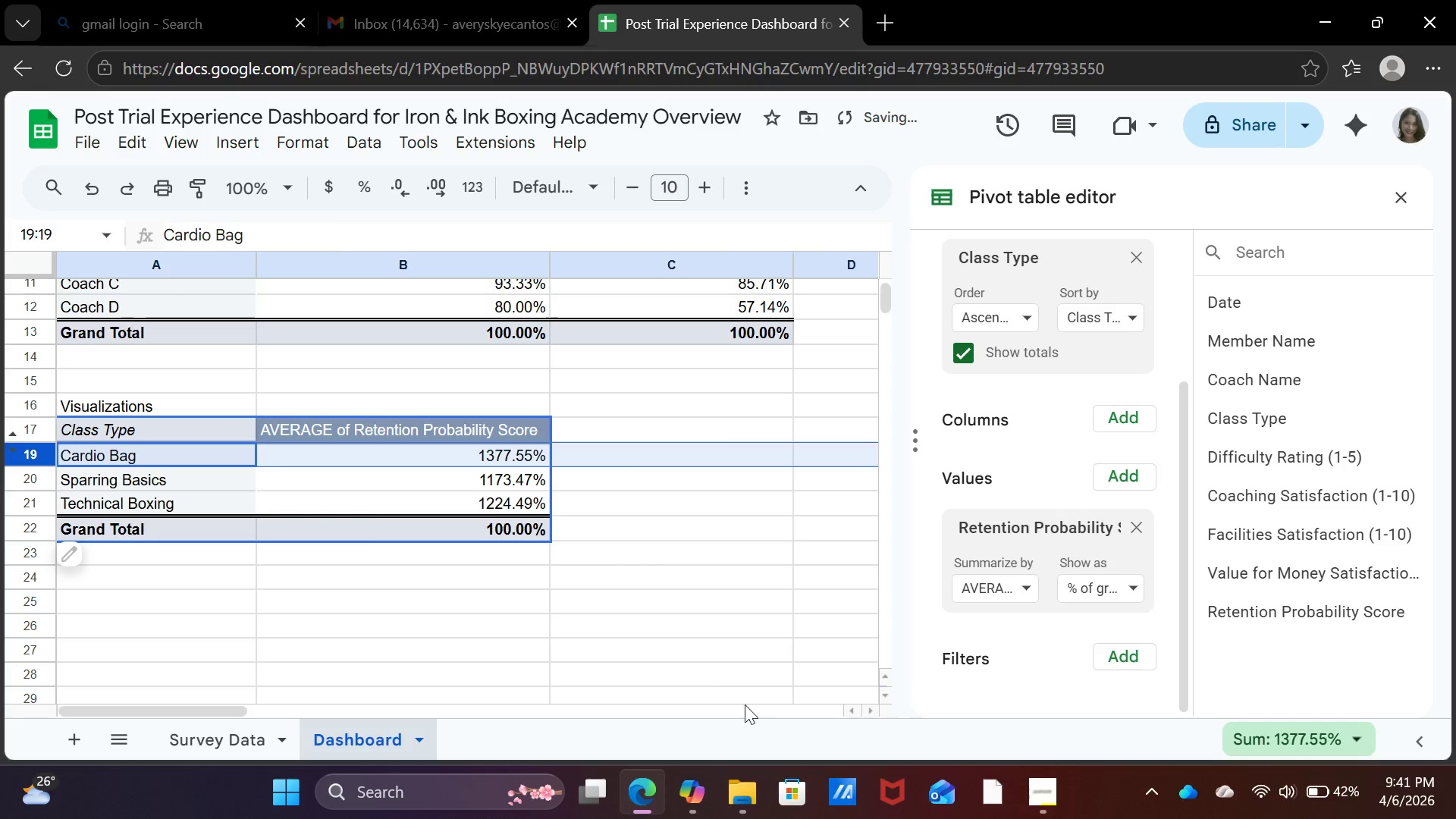 
left_click([684, 664])
 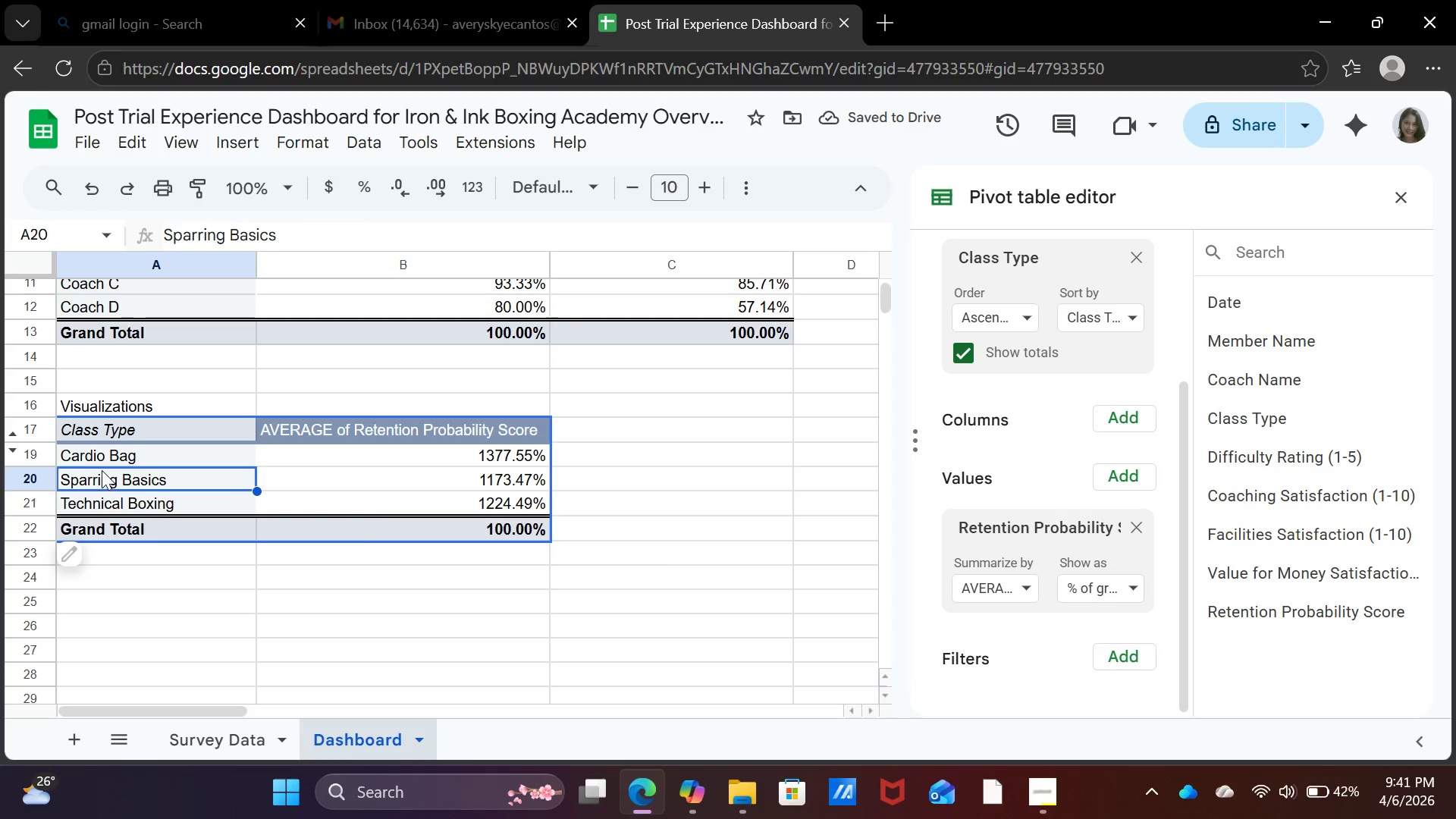 
left_click([121, 451])
 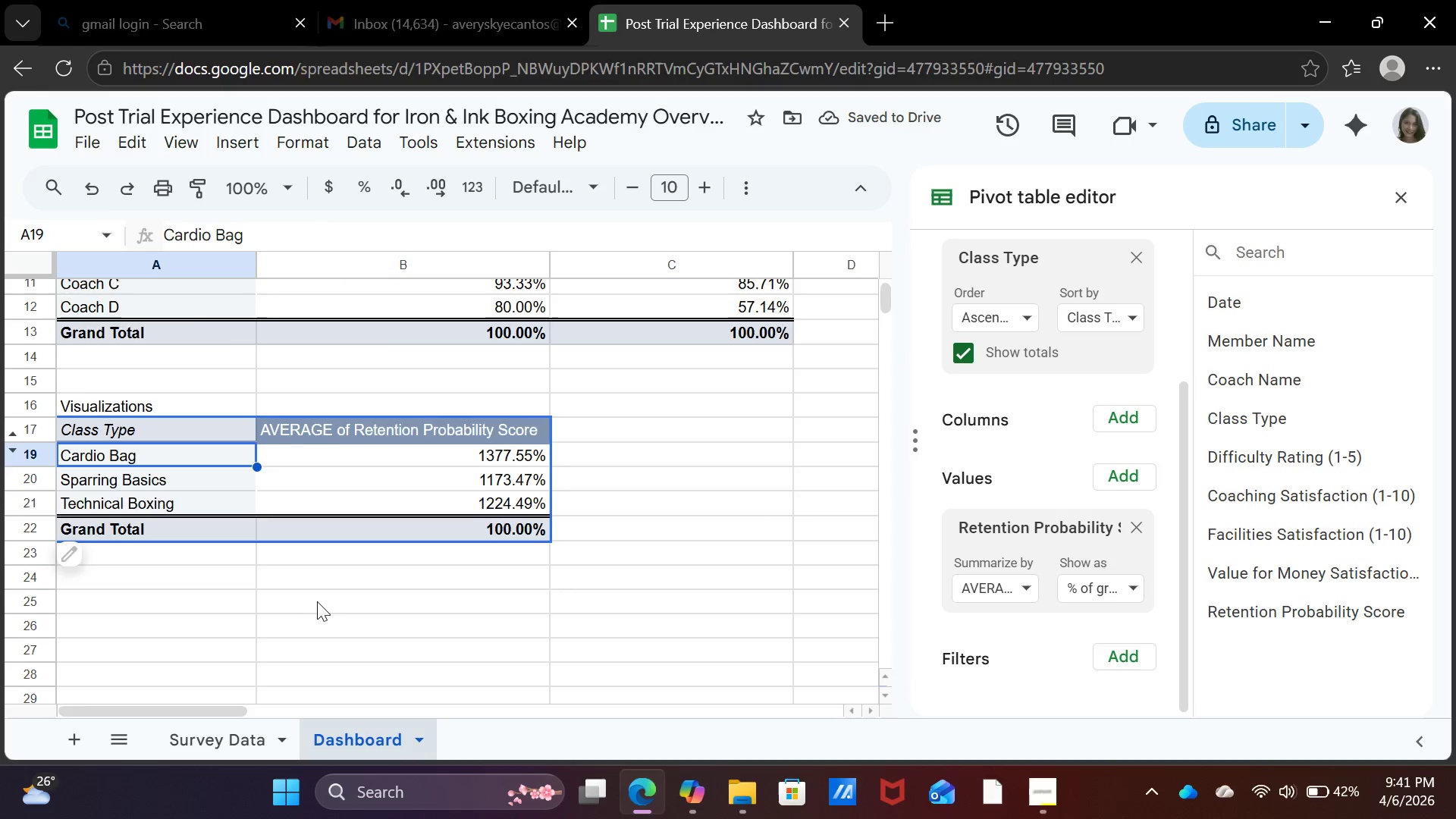 
scroll: coordinate [318, 601], scroll_direction: up, amount: 2.0
 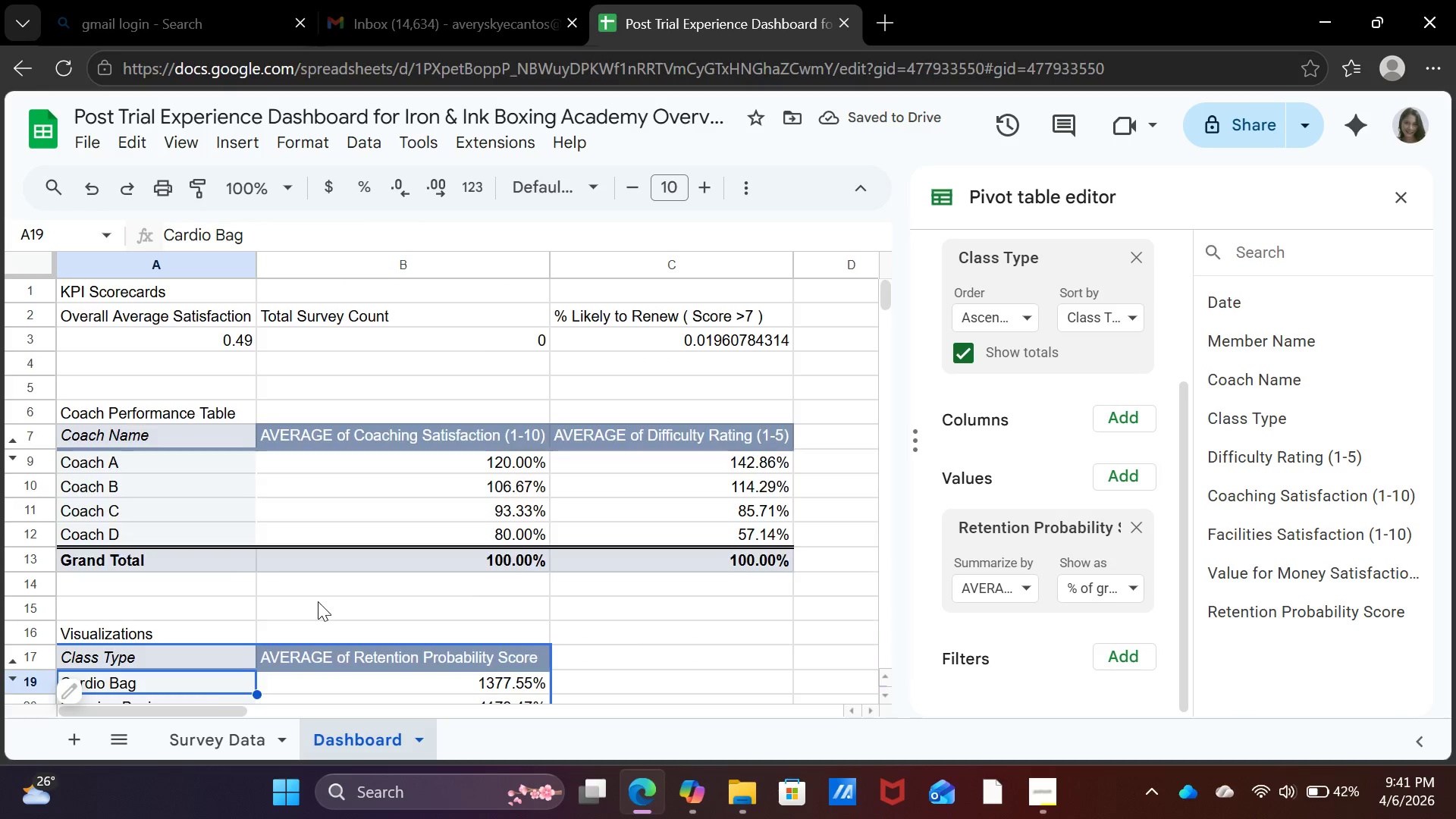 
scroll: coordinate [318, 601], scroll_direction: down, amount: 1.0
 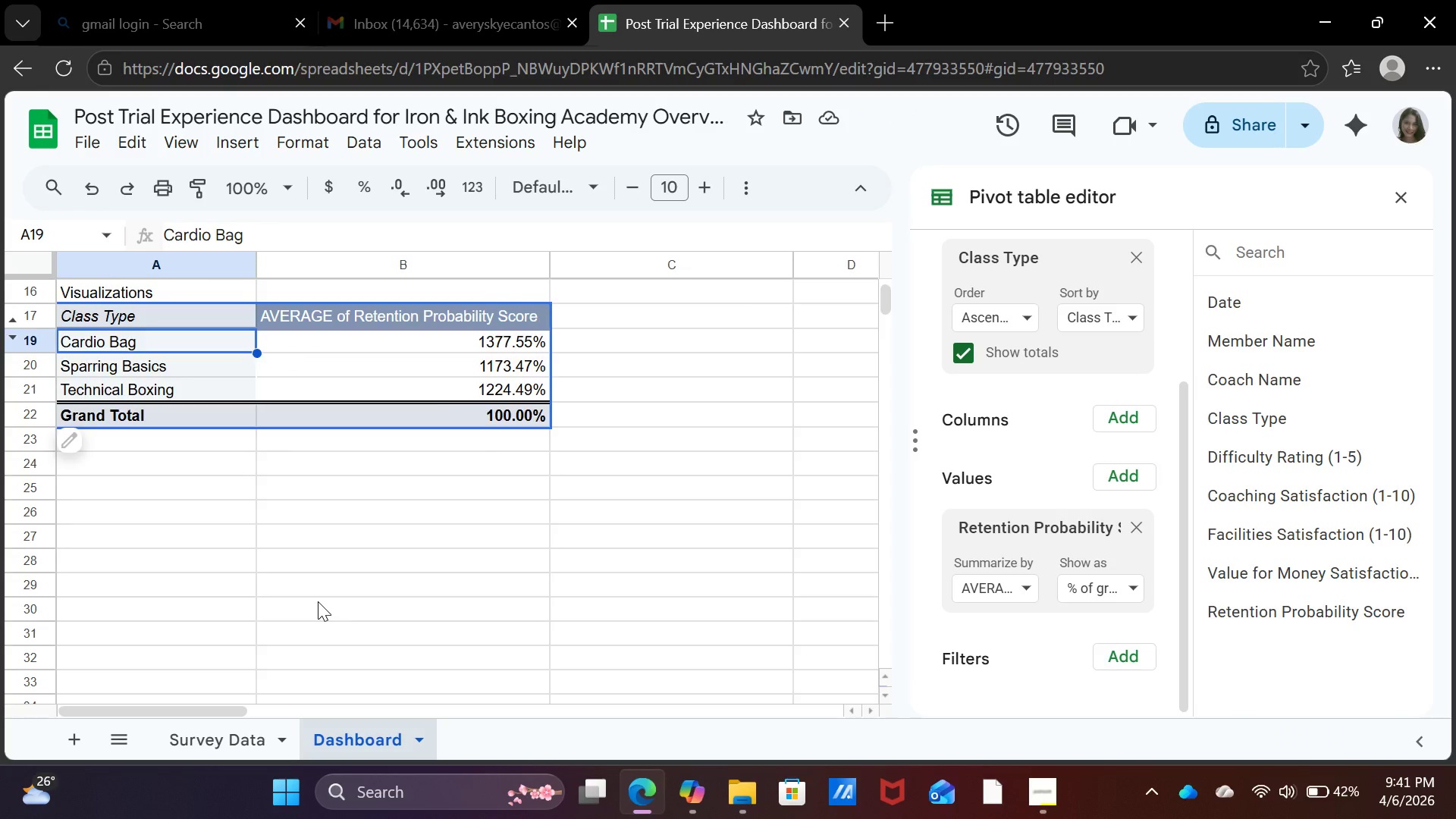 
scroll: coordinate [318, 601], scroll_direction: up, amount: 1.0
 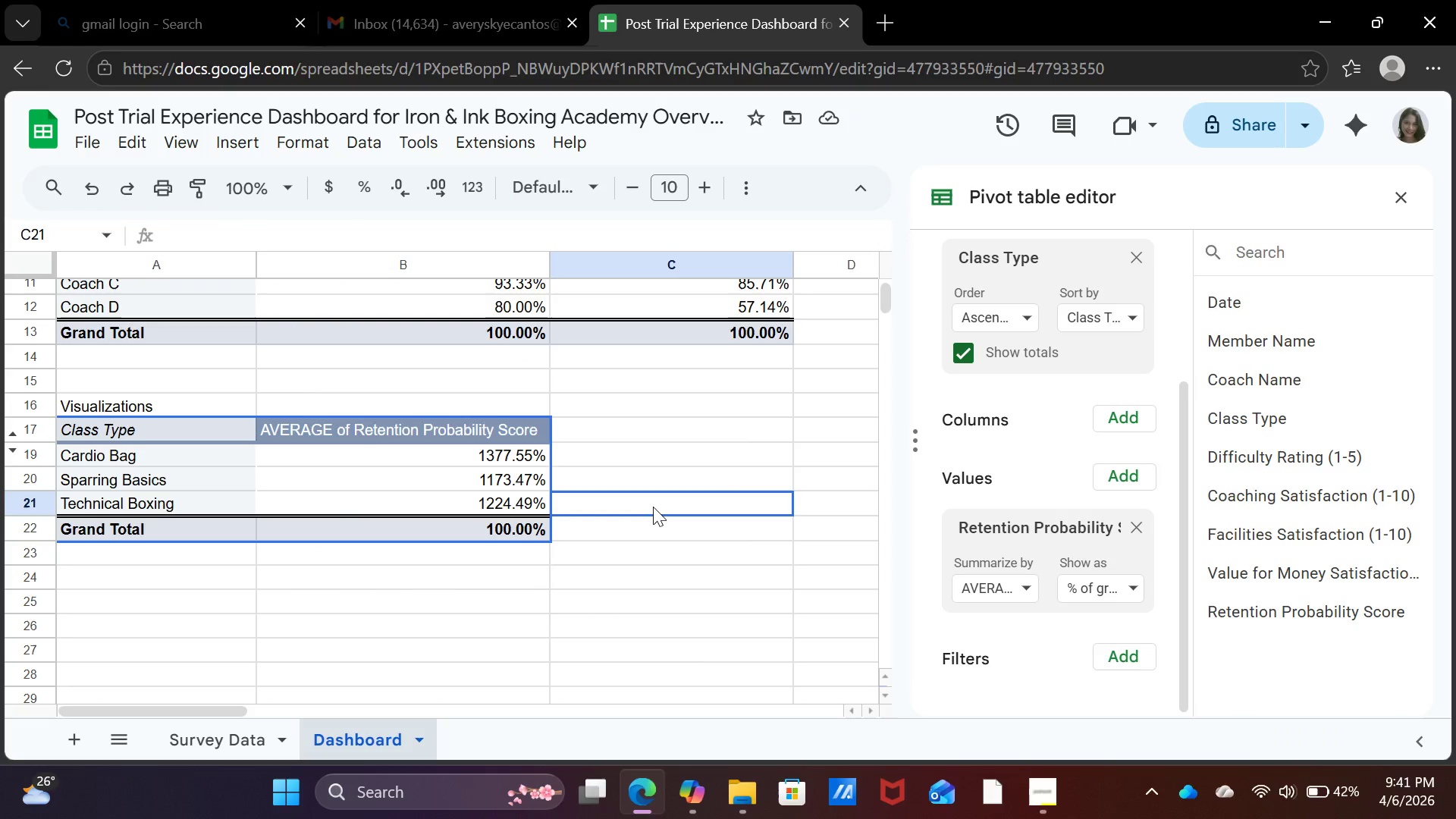 
left_click([653, 507])
 